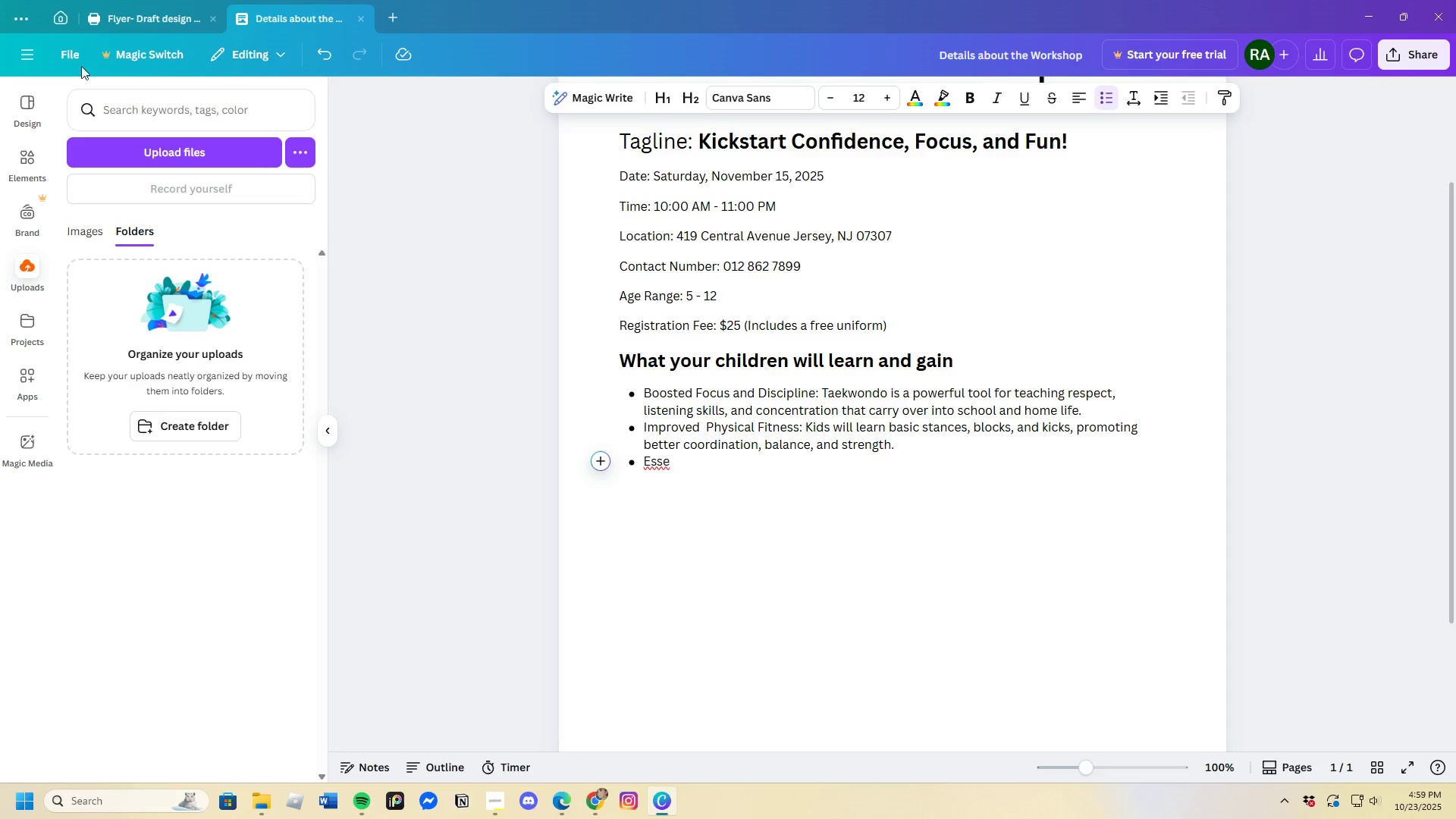 
left_click([101, 0])
 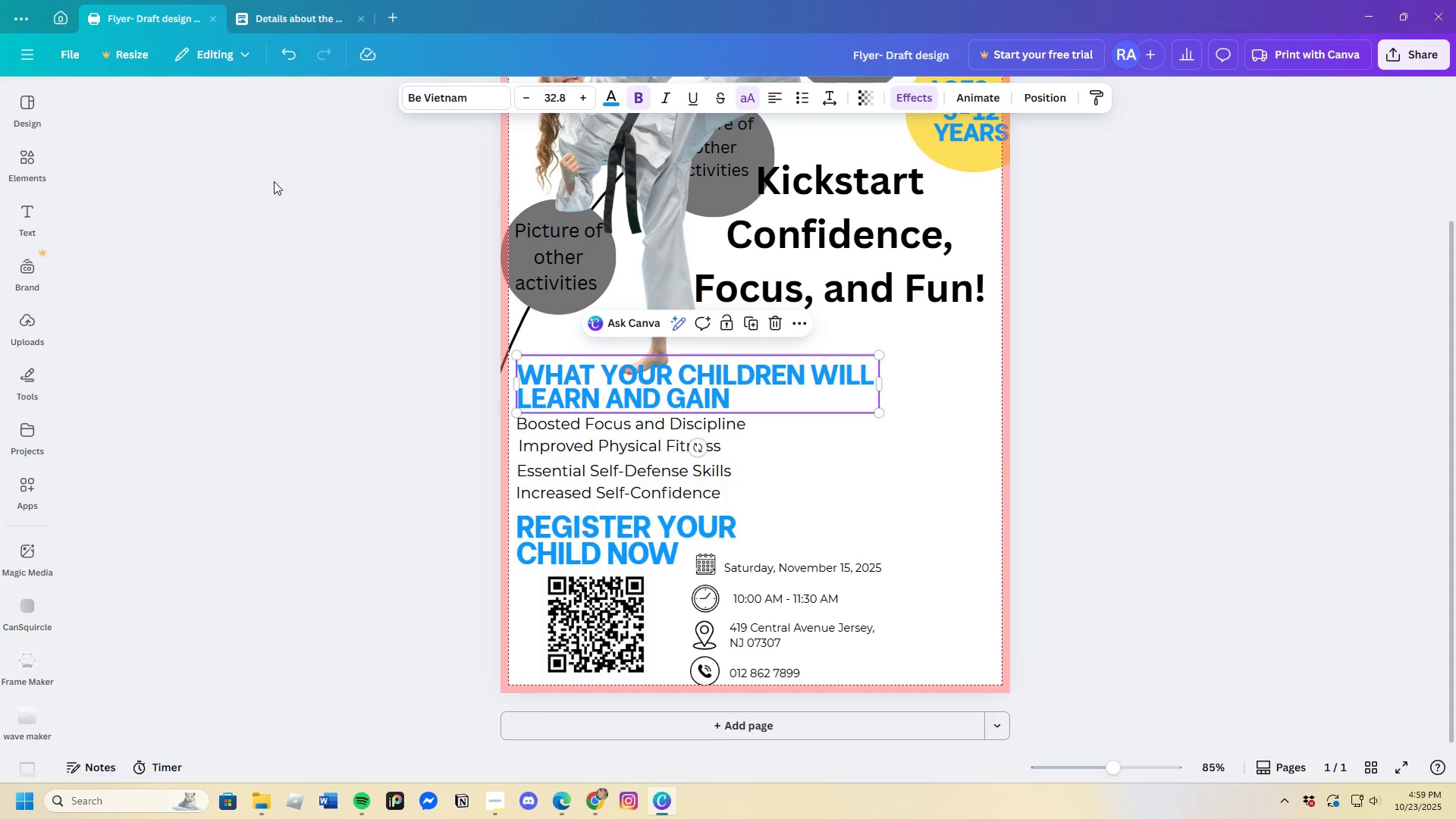 
left_click([272, 0])
 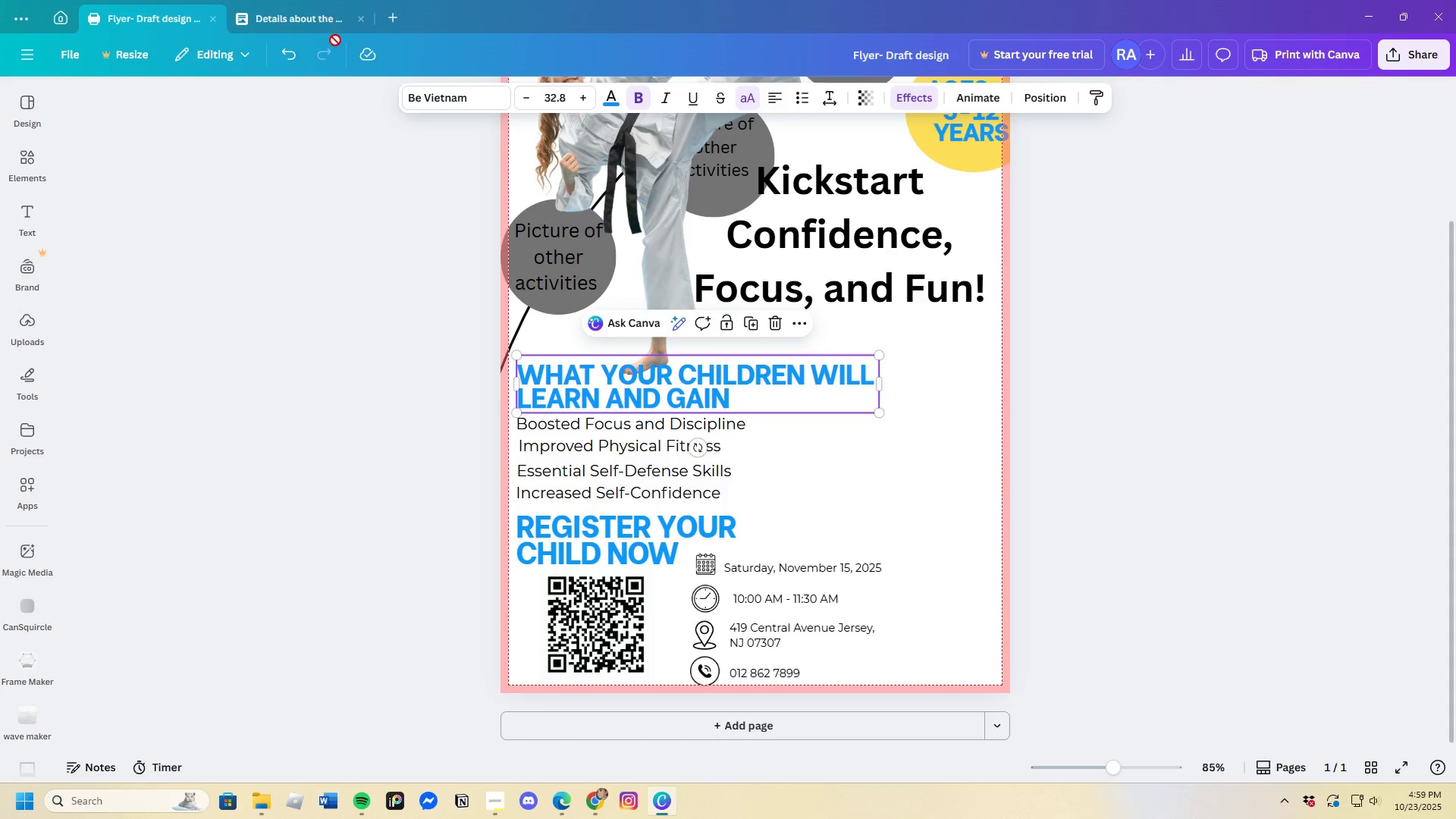 
left_click([312, 11])
 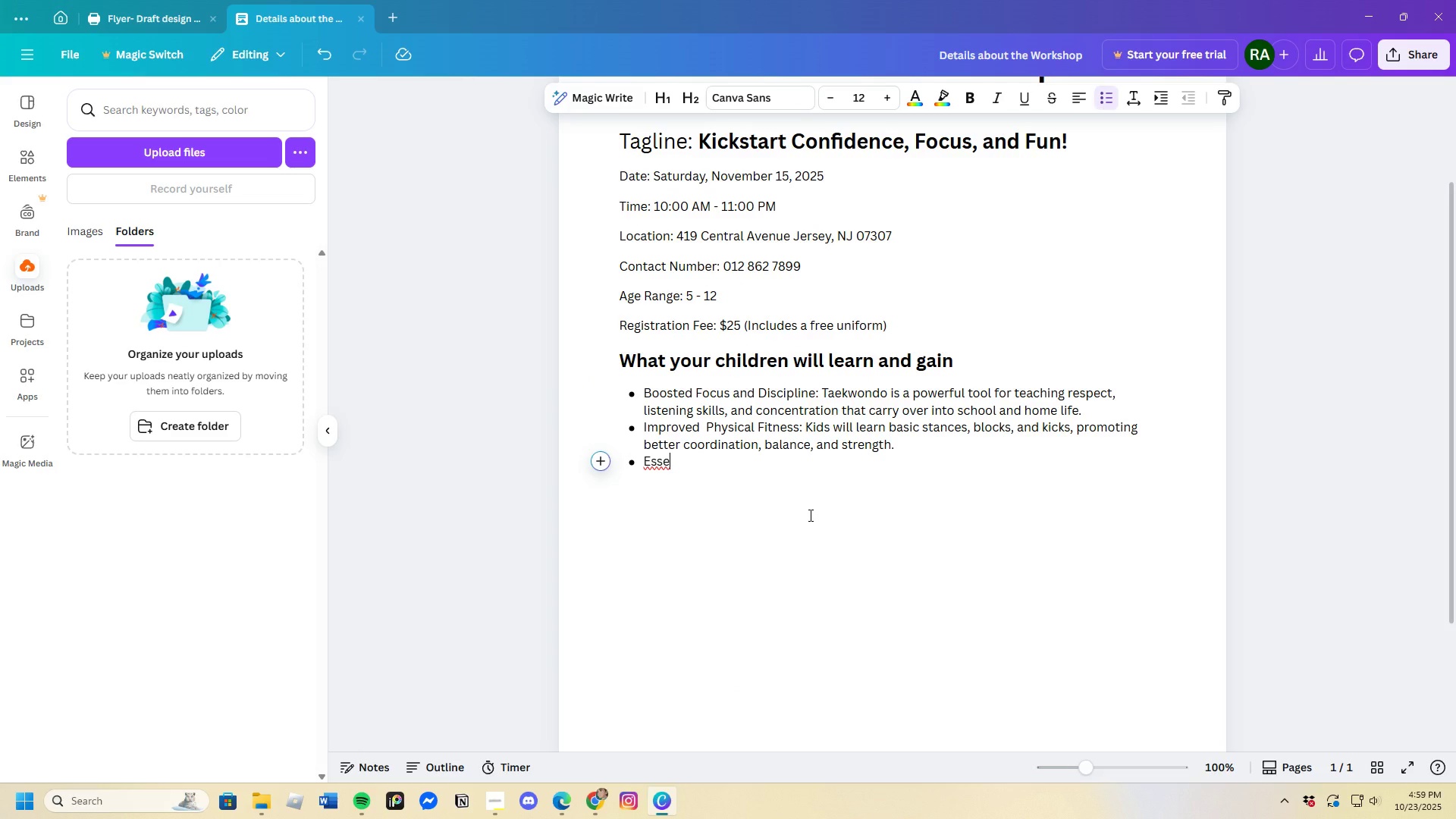 
type(ntial Self-Defense)
 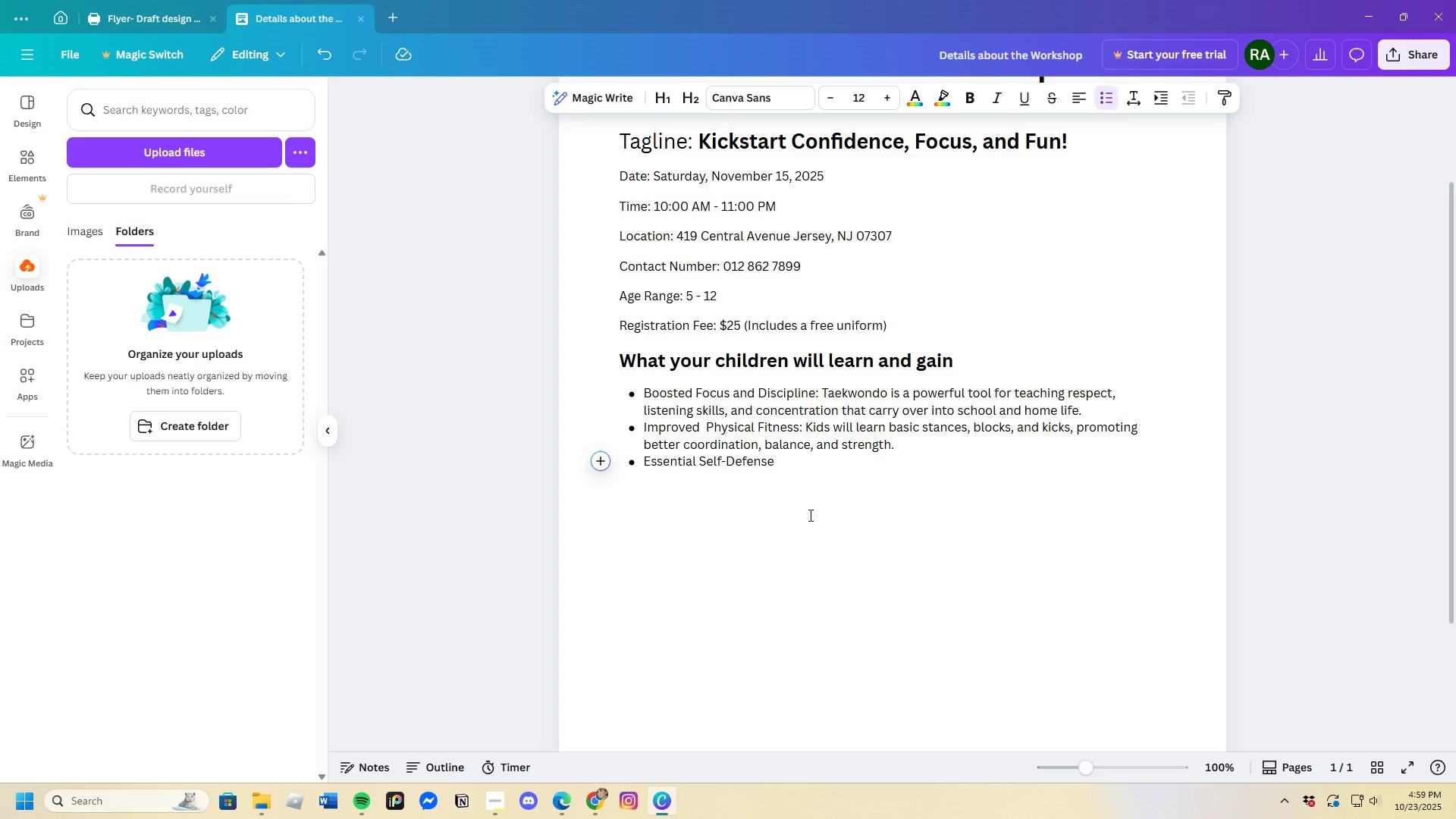 
type( Skills: )
 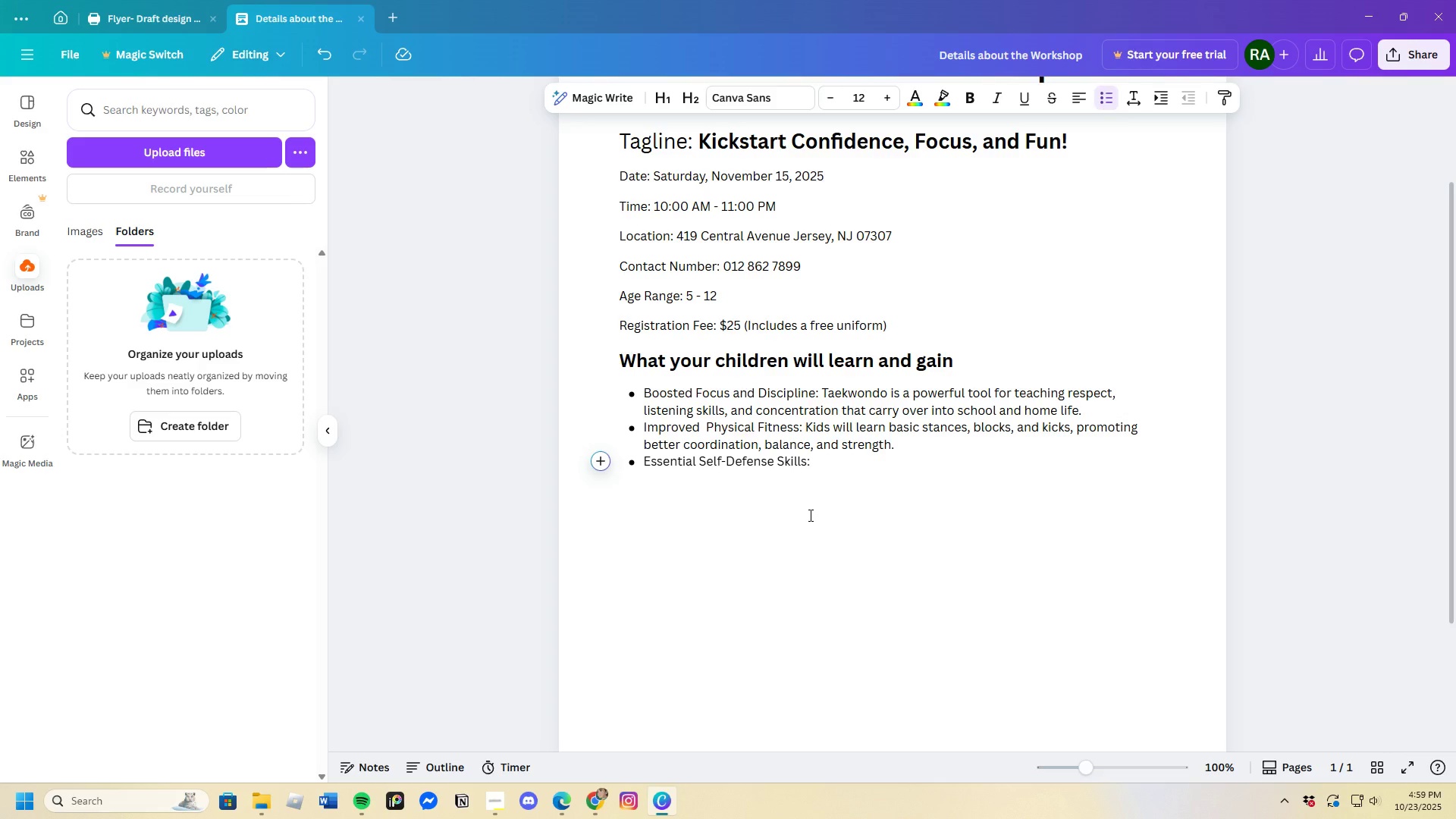 
left_click([588, 804])
 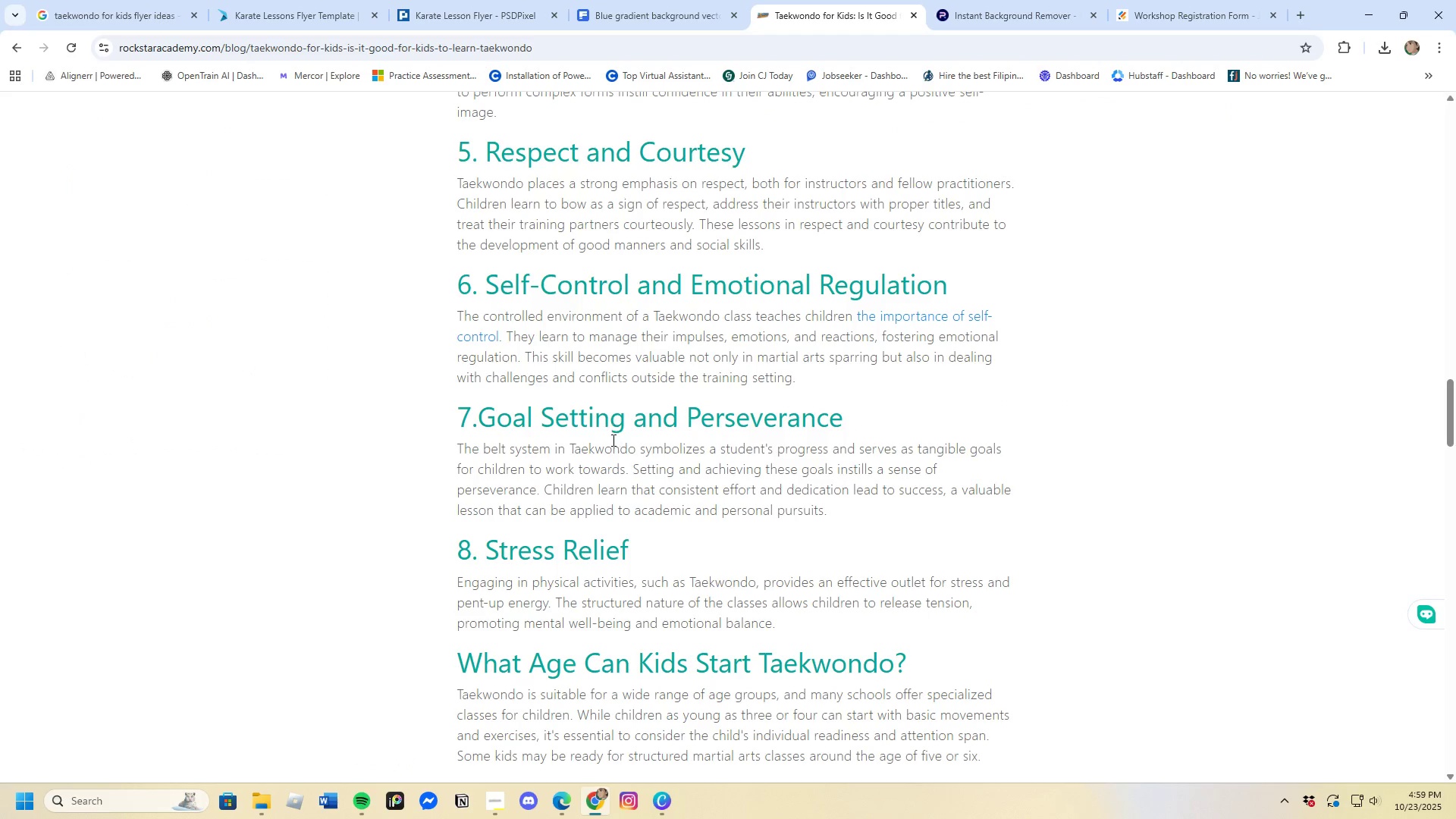 
scroll: coordinate [662, 505], scroll_direction: up, amount: 11.0
 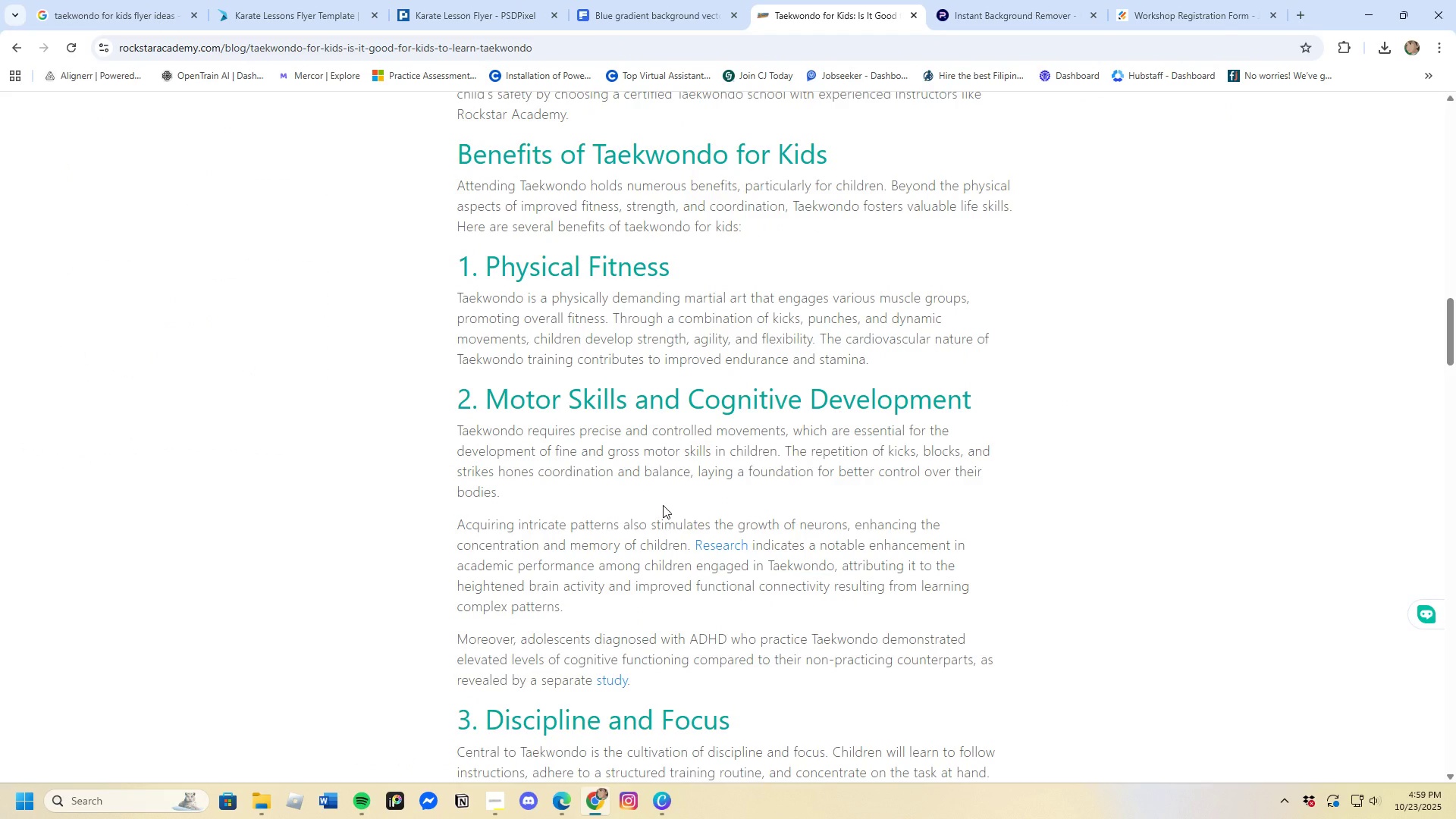 
scroll: coordinate [665, 501], scroll_direction: down, amount: 19.0
 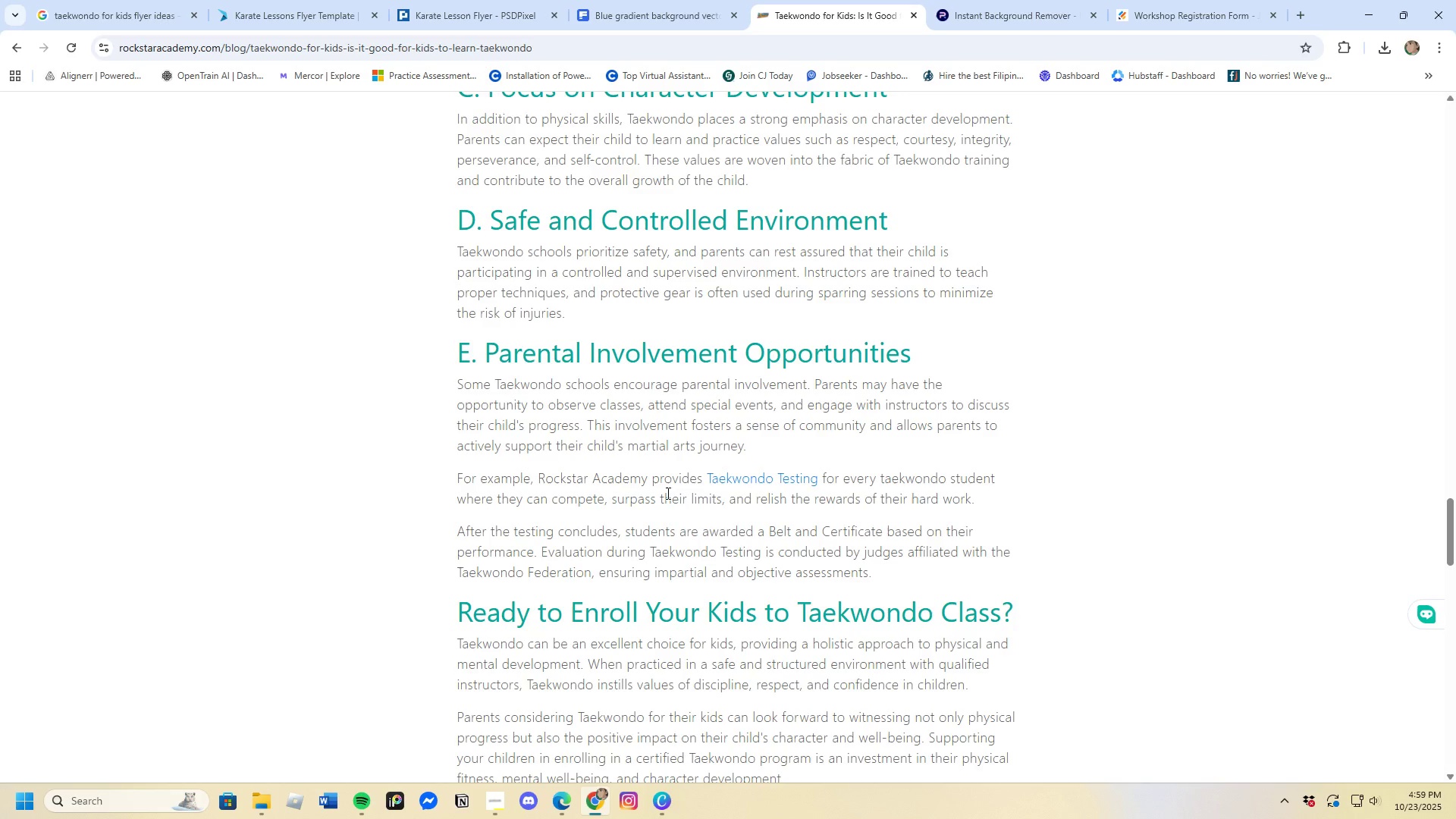 
scroll: coordinate [666, 493], scroll_direction: up, amount: 4.0
 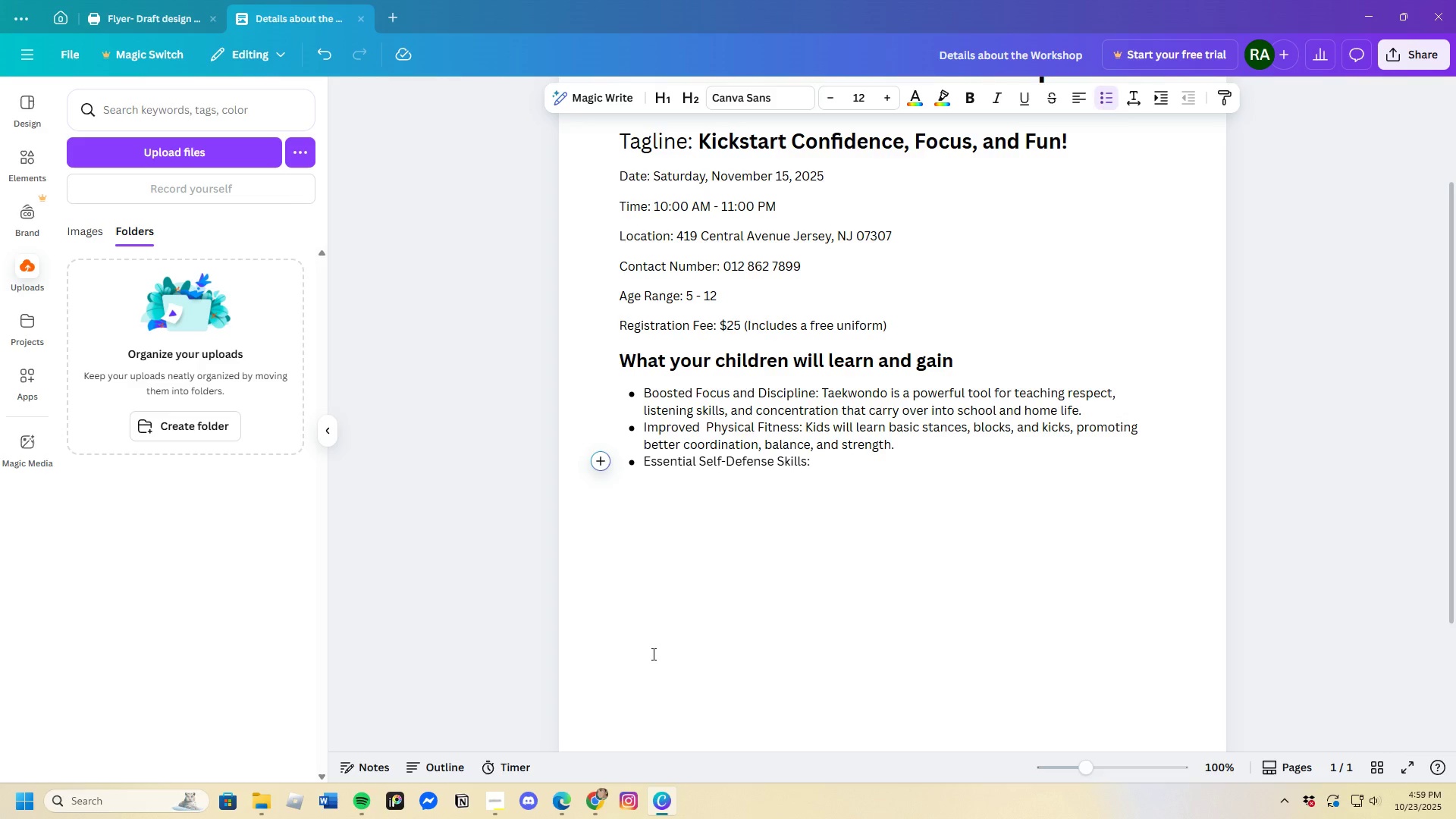 
wait(13.29)
 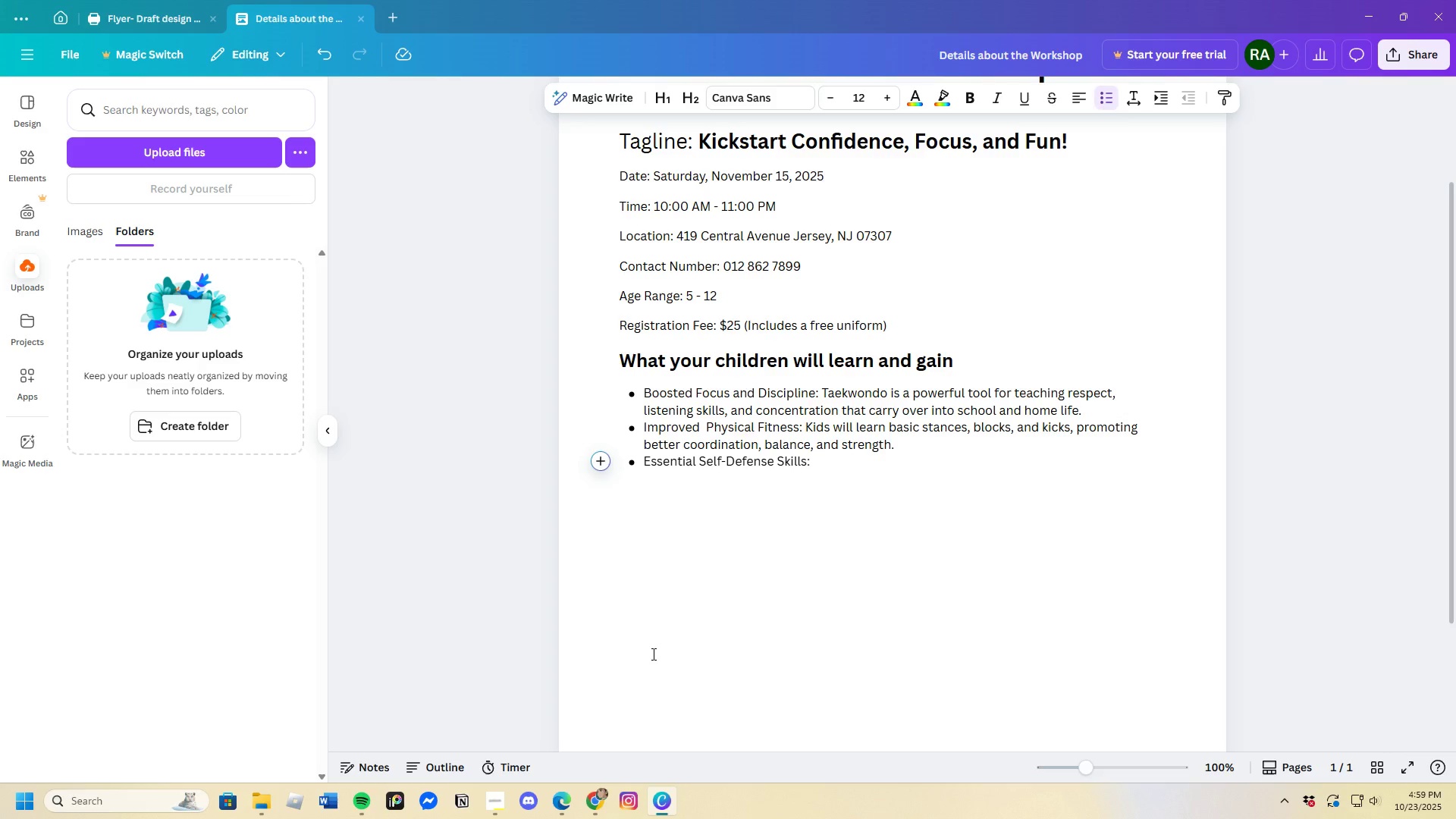 
scroll: coordinate [655, 663], scroll_direction: up, amount: 4.0
 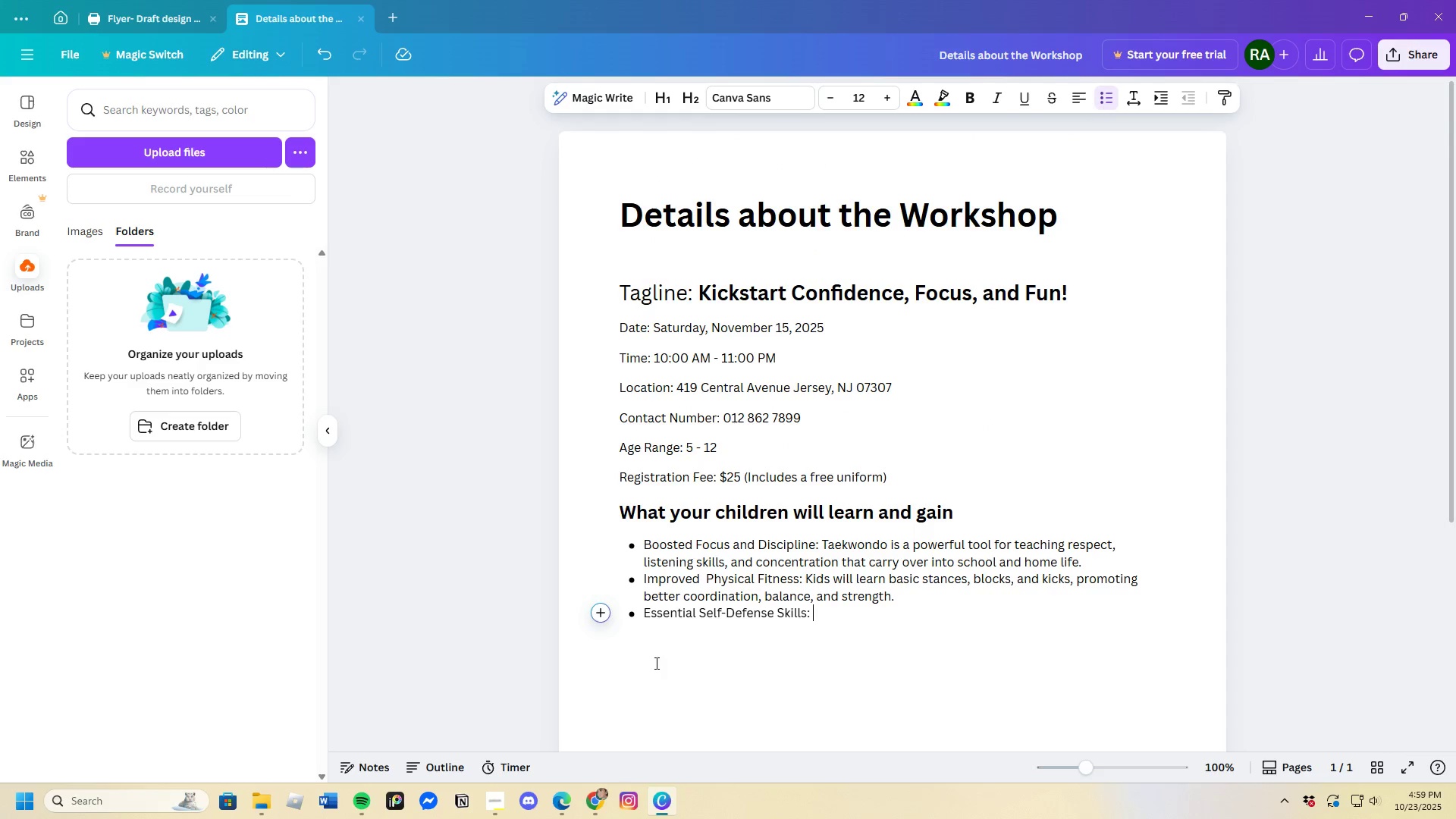 
scroll: coordinate [655, 663], scroll_direction: down, amount: 3.0
 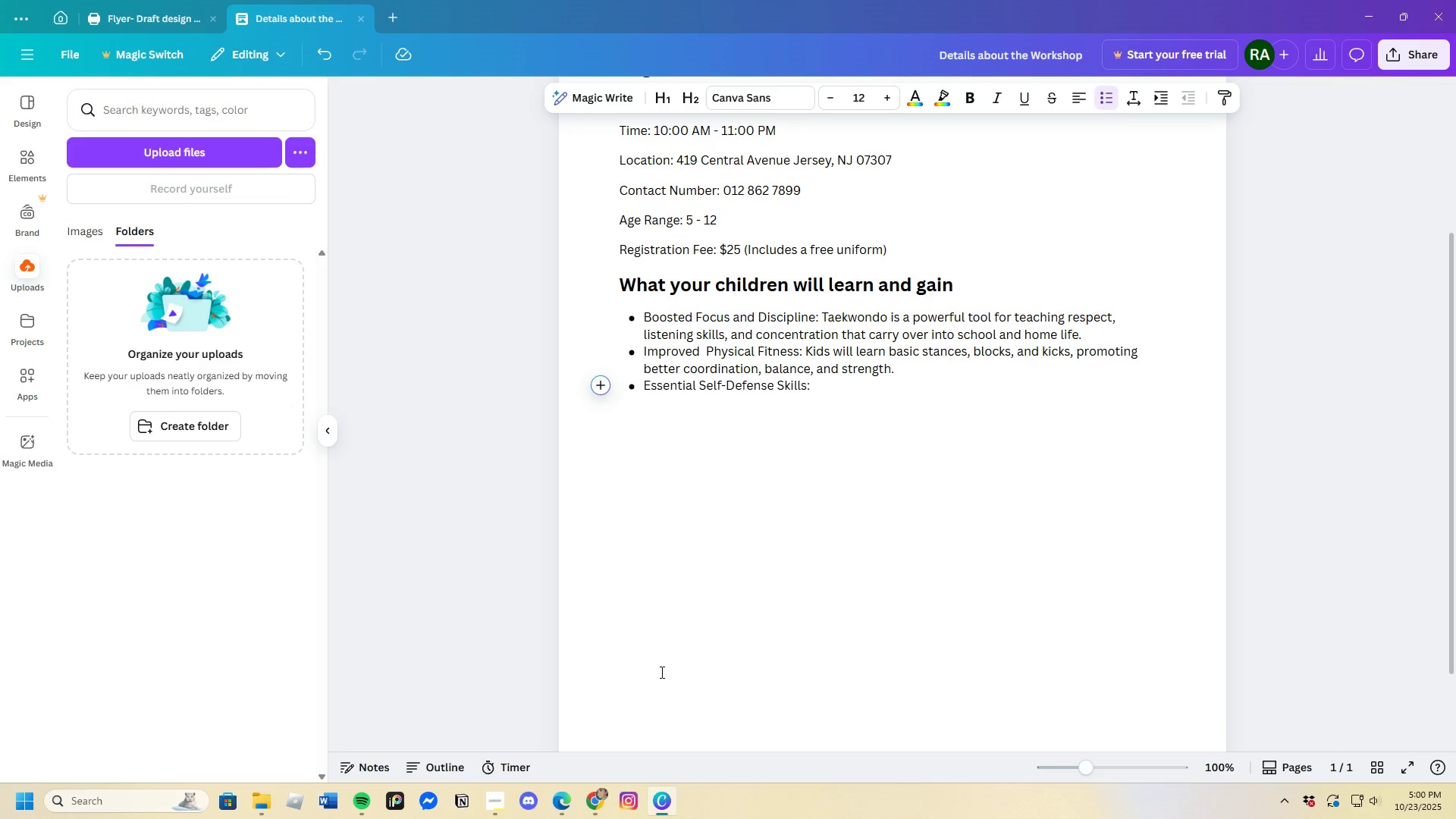 
wait(20.4)
 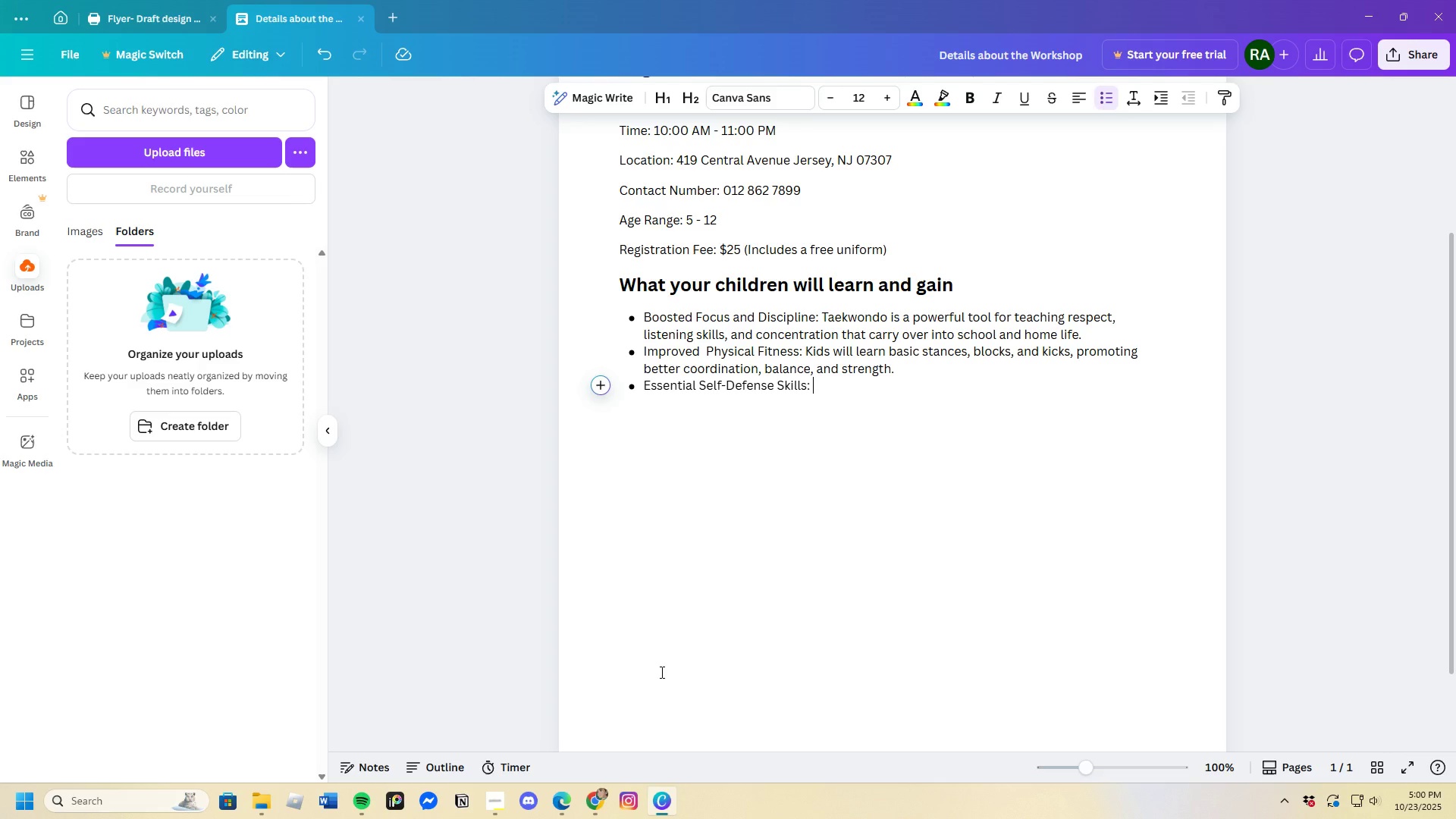 
type(We will cover )
 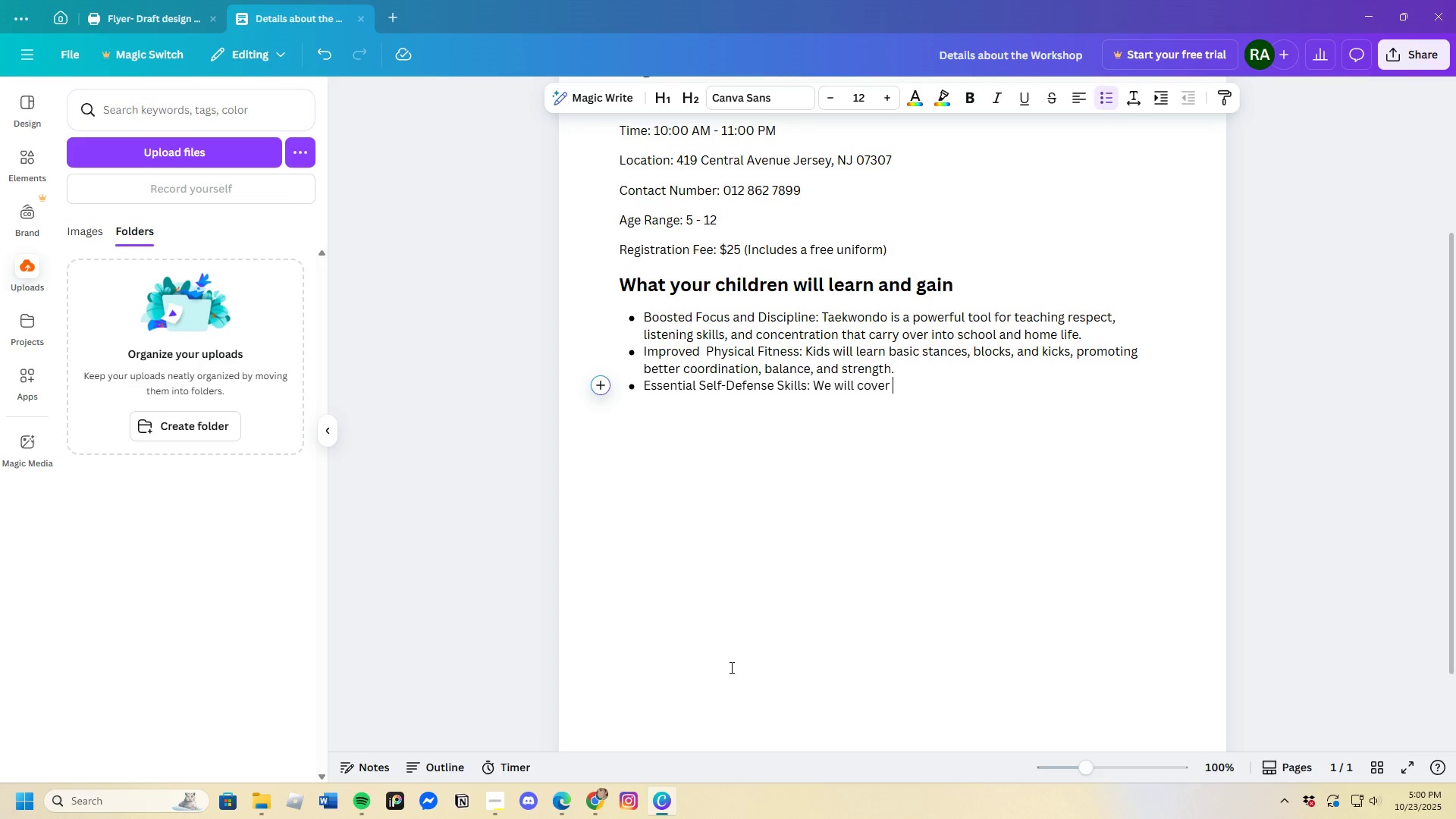 
wait(22.02)
 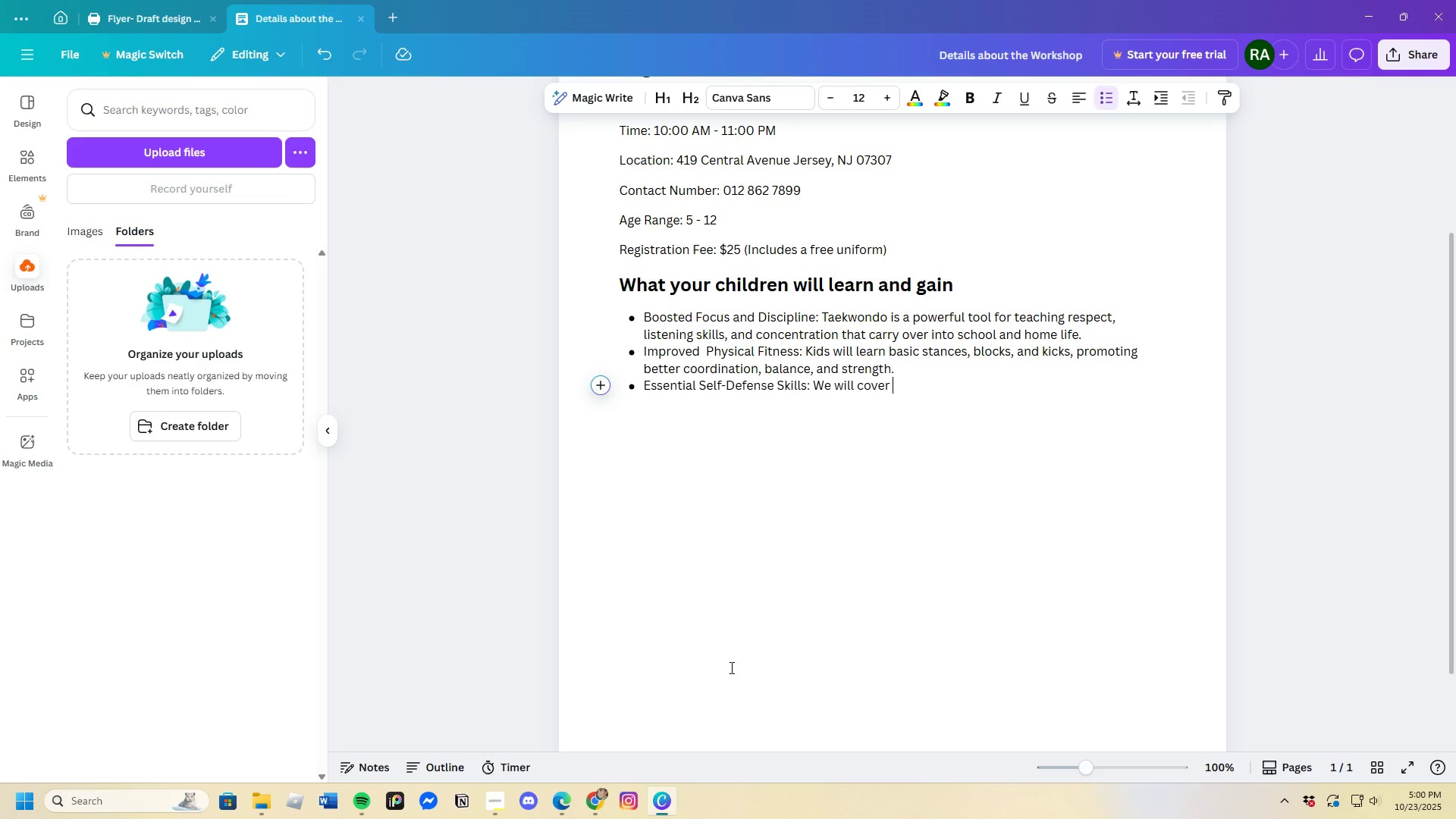 
type(simple )
key(Backspace)
type(, practical techniqus in a safe )
key(Backspace)
type(. )
key(Backspace)
key(Backspace)
type(, non)
 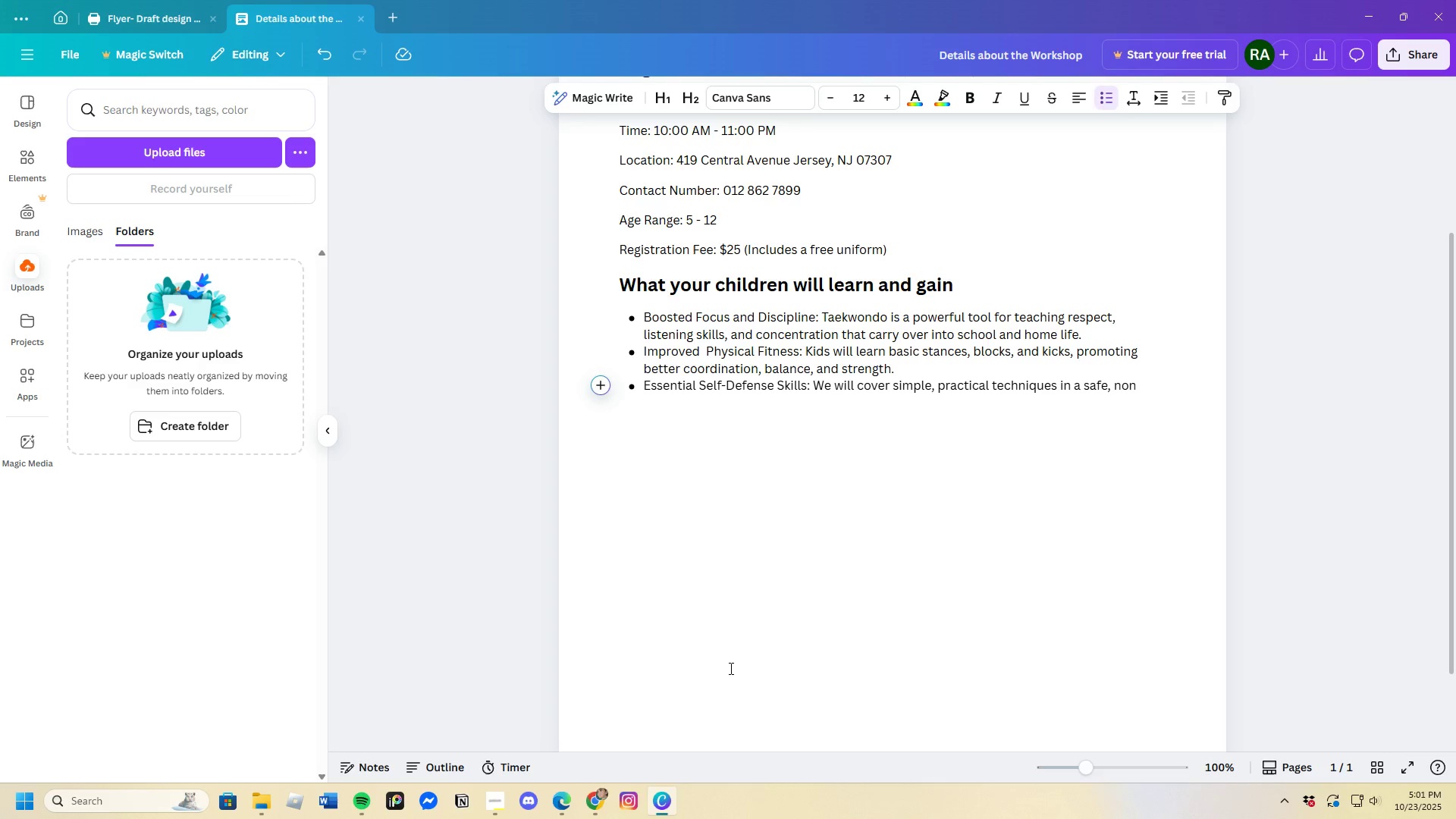 
wait(5.5)
 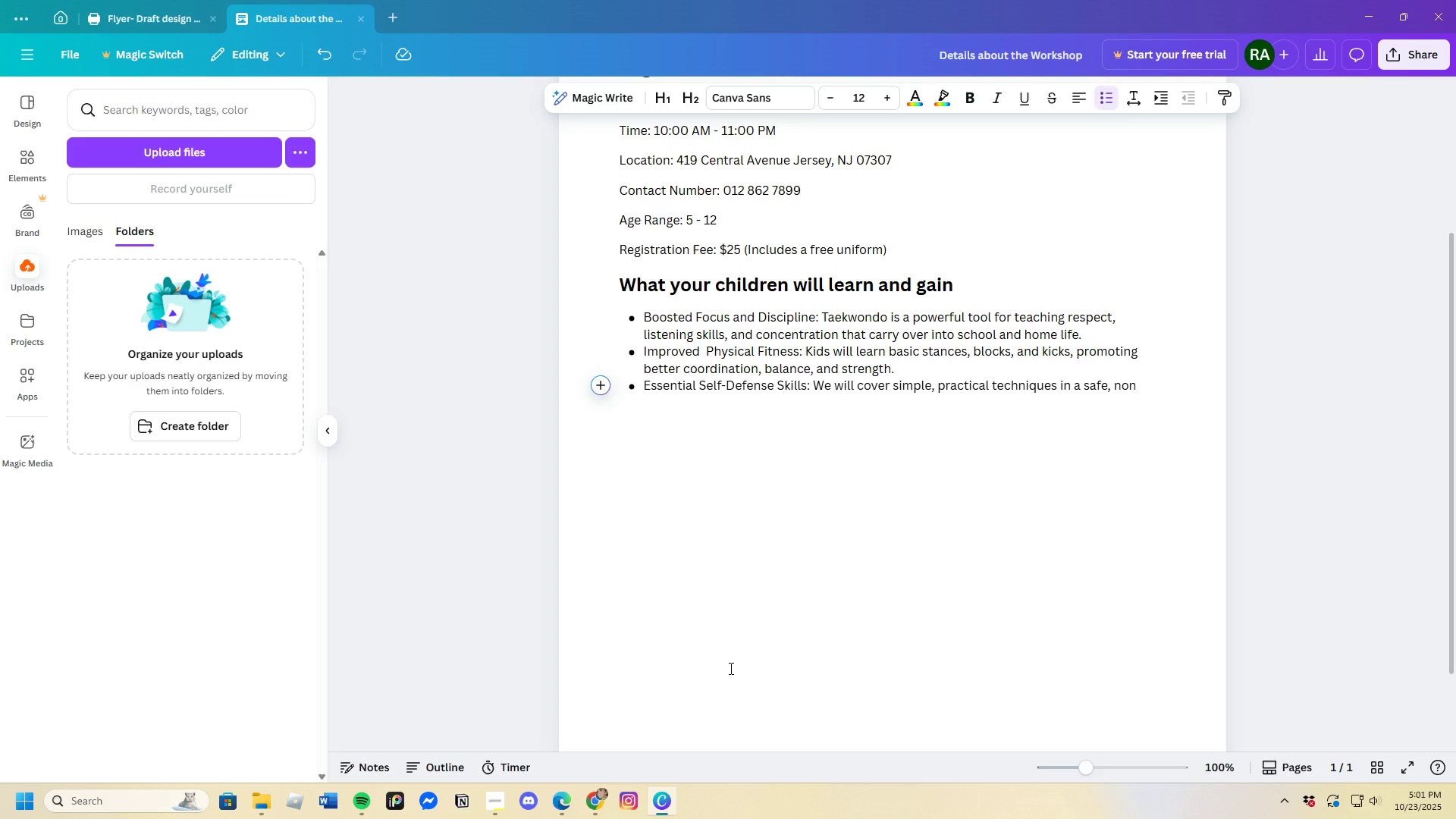 
type(- s)
key(Backspace)
key(Backspace)
type( )
key(Backspace)
type(contact )
 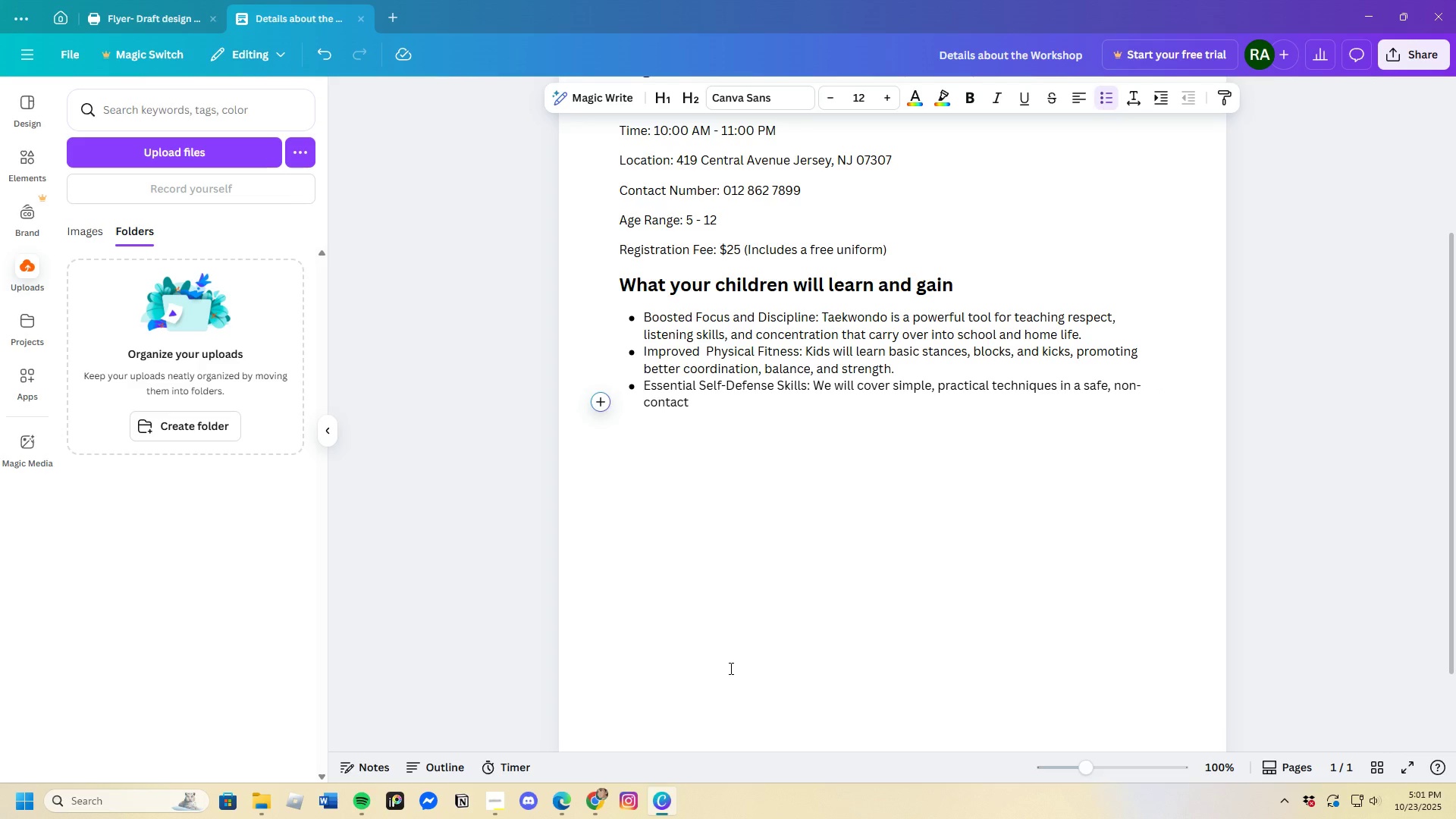 
wait(5.28)
 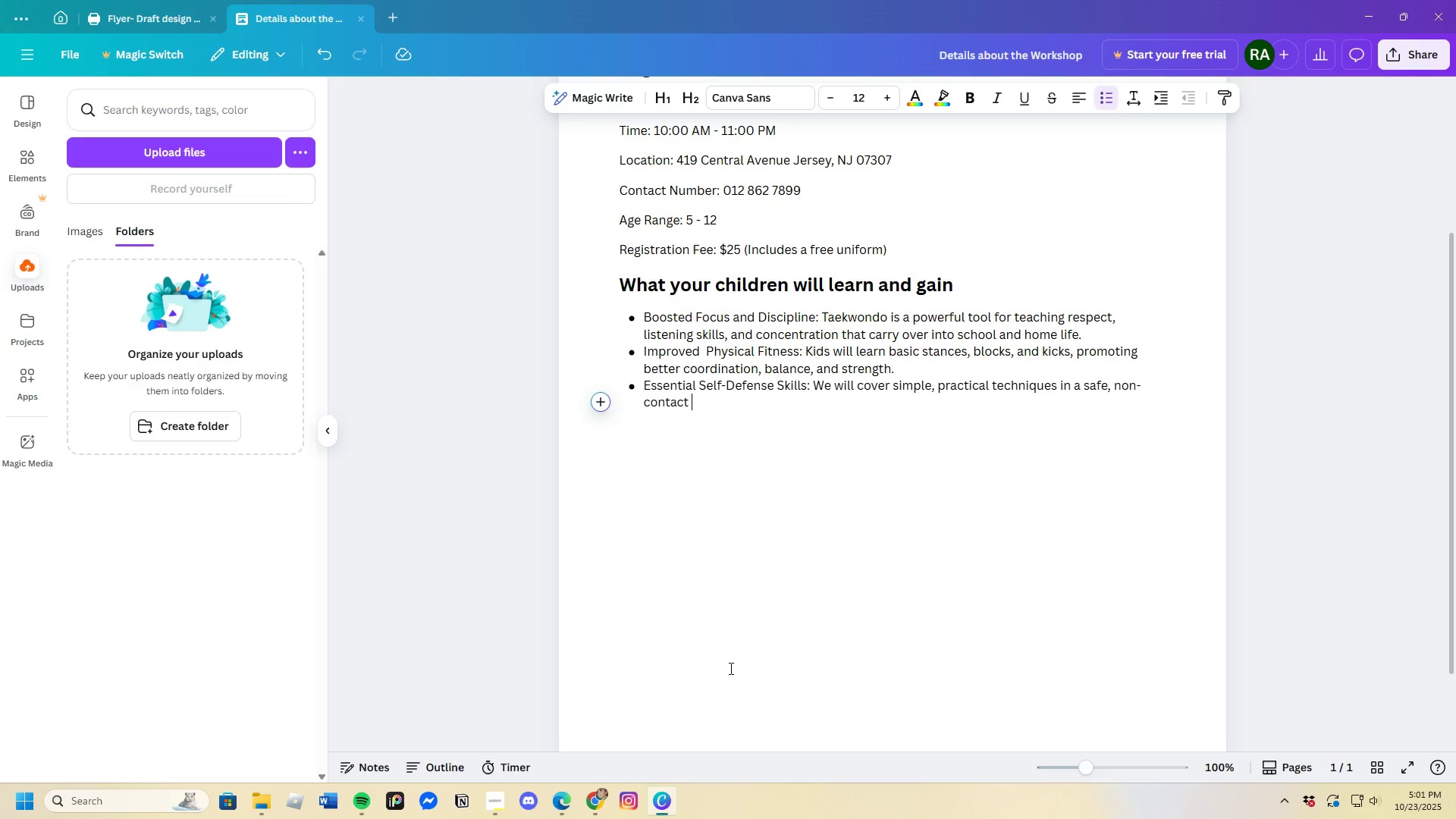 
type(envirom)
key(Backspace)
type(nment)
 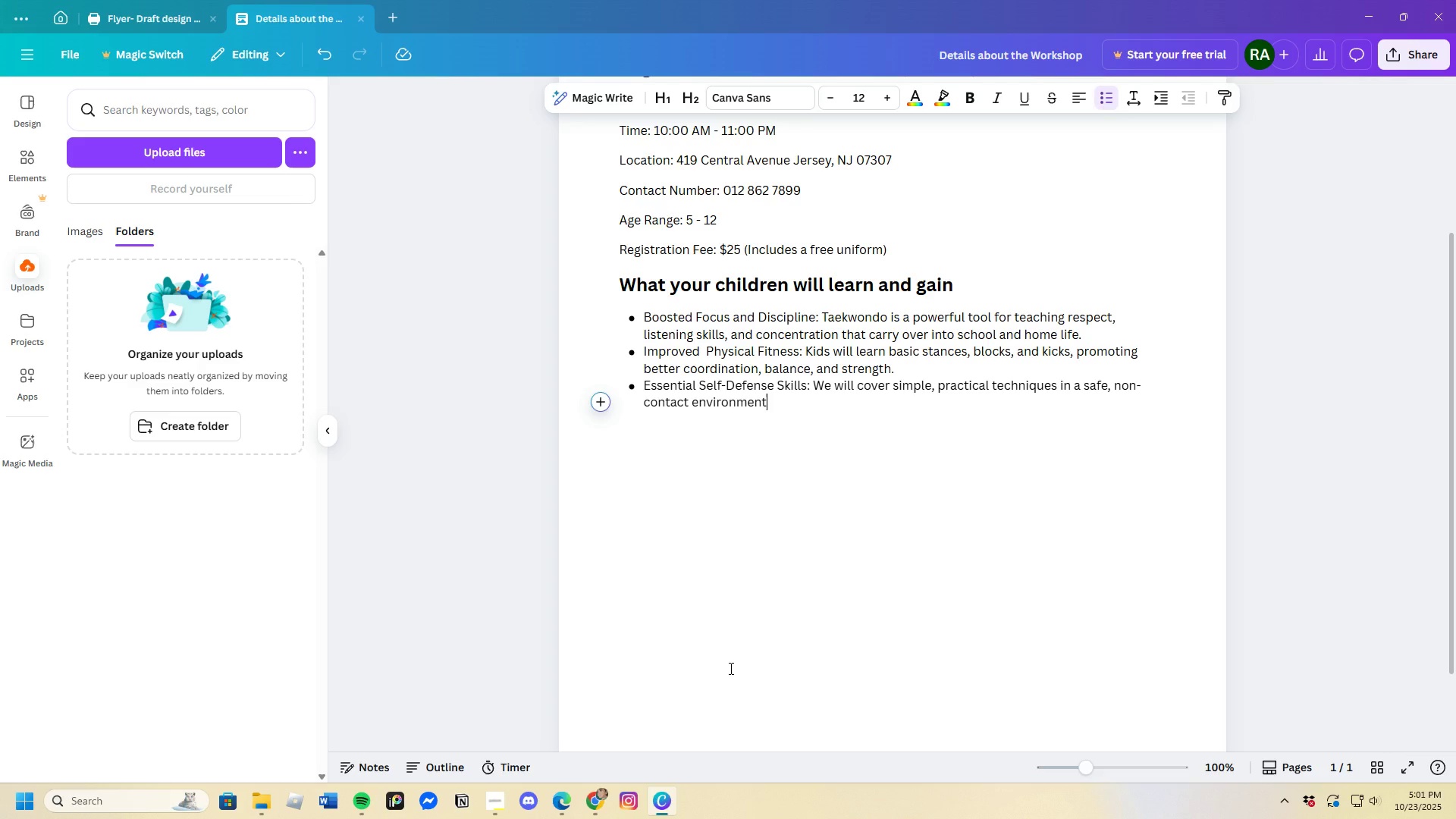 
key(Comma)
 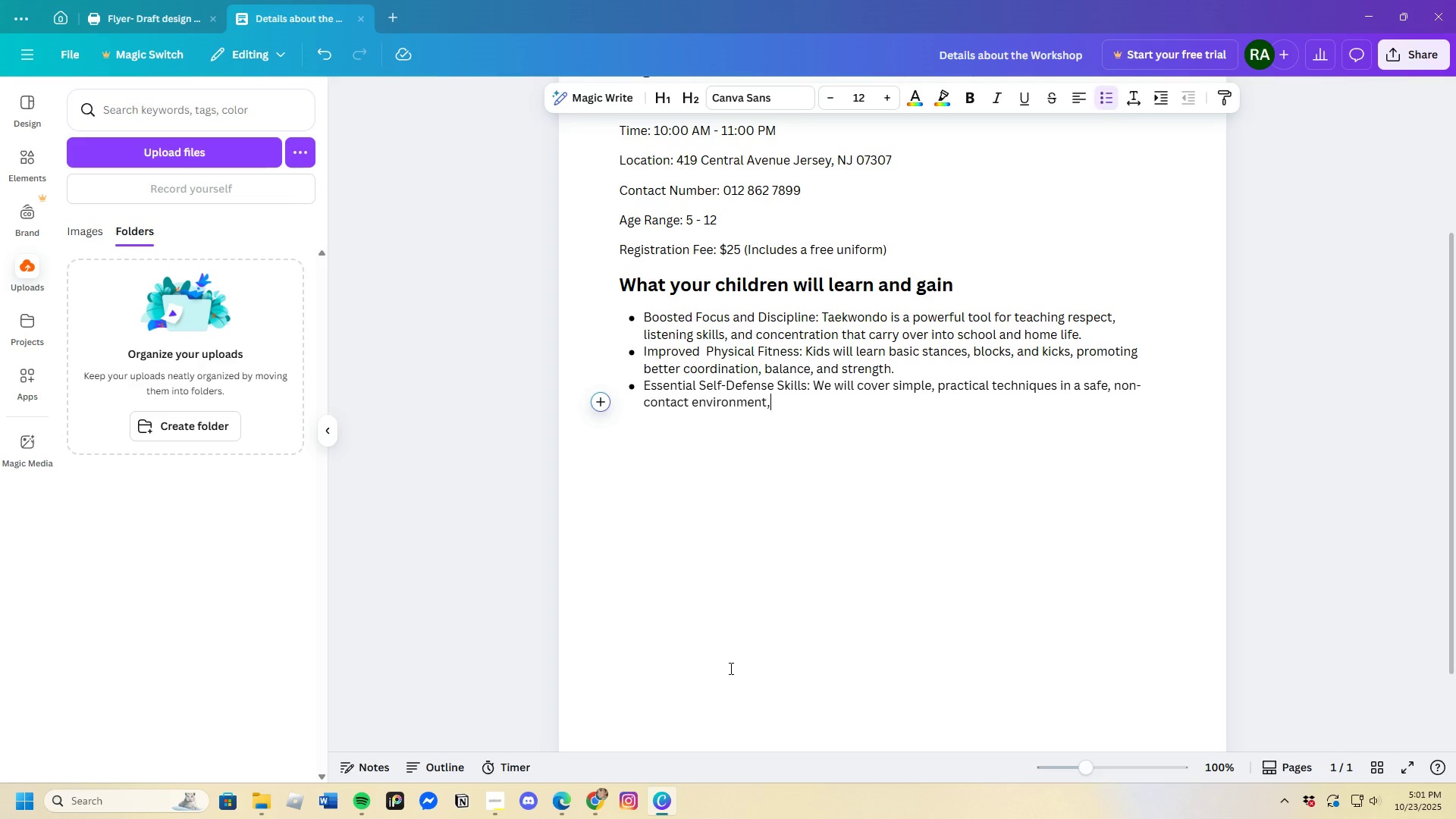 
key(Space)
 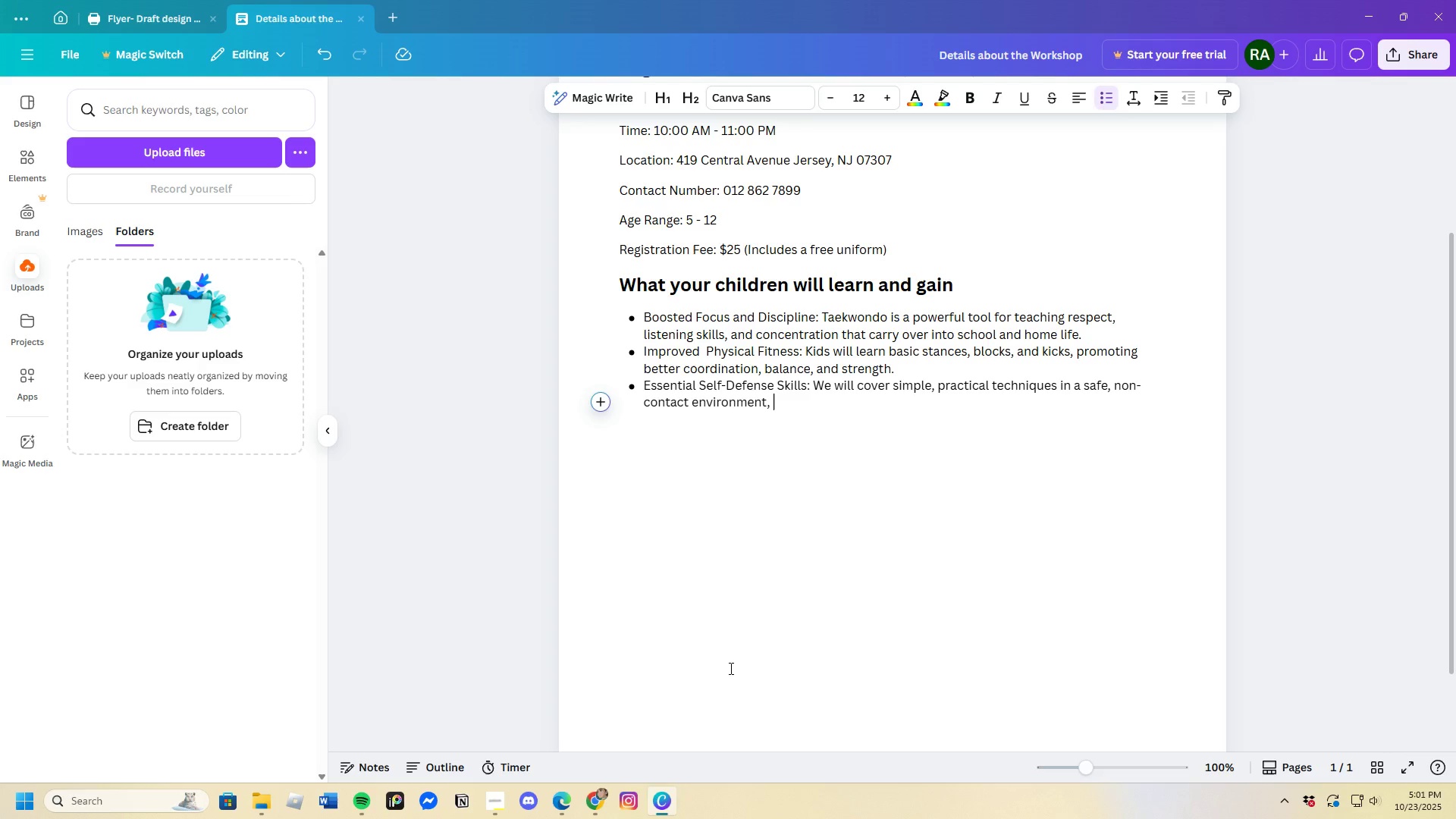 
wait(11.61)
 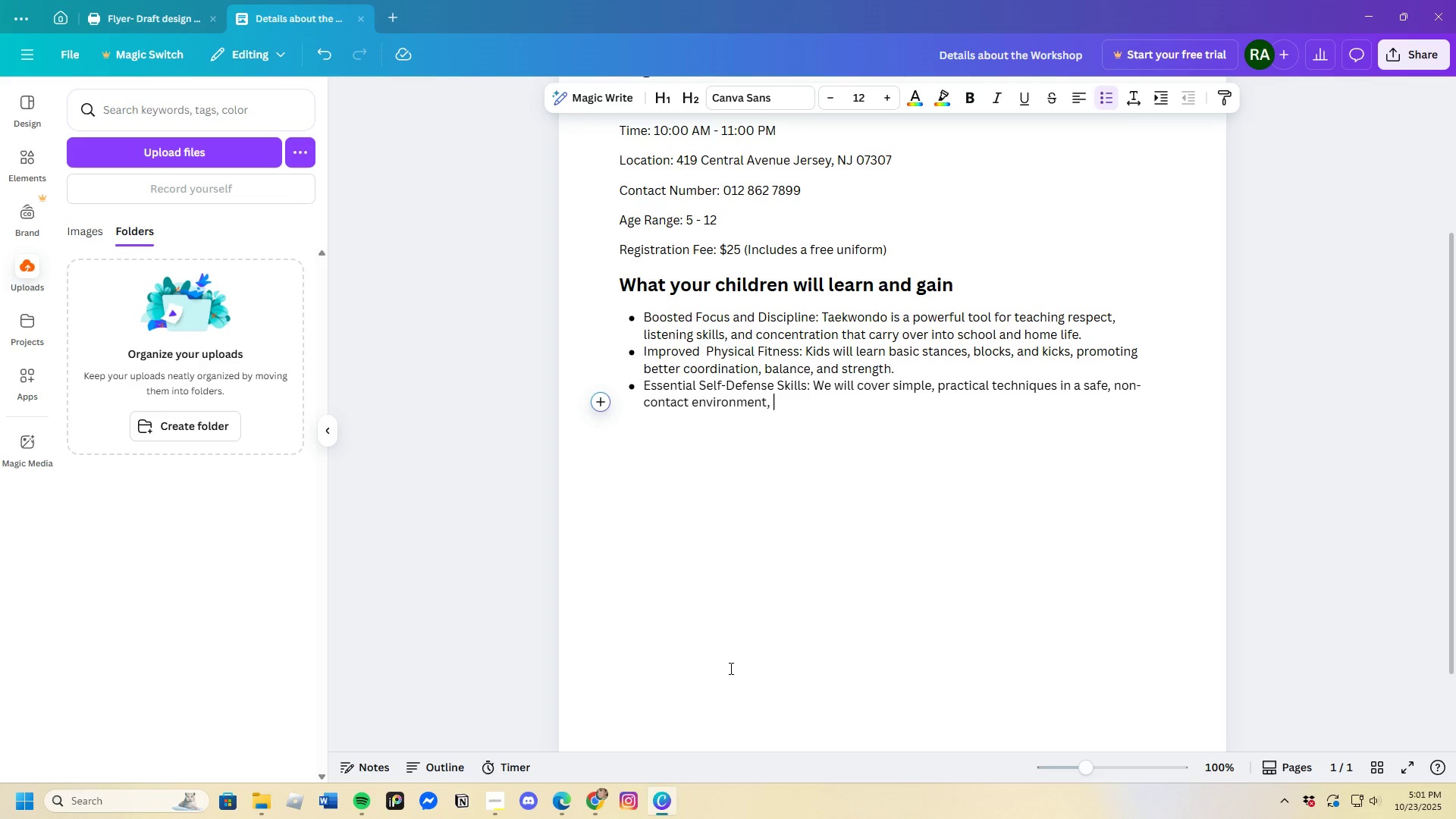 
type(giving kids a foundational ses)
key(Backspace)
type(nse of personal safety.)
 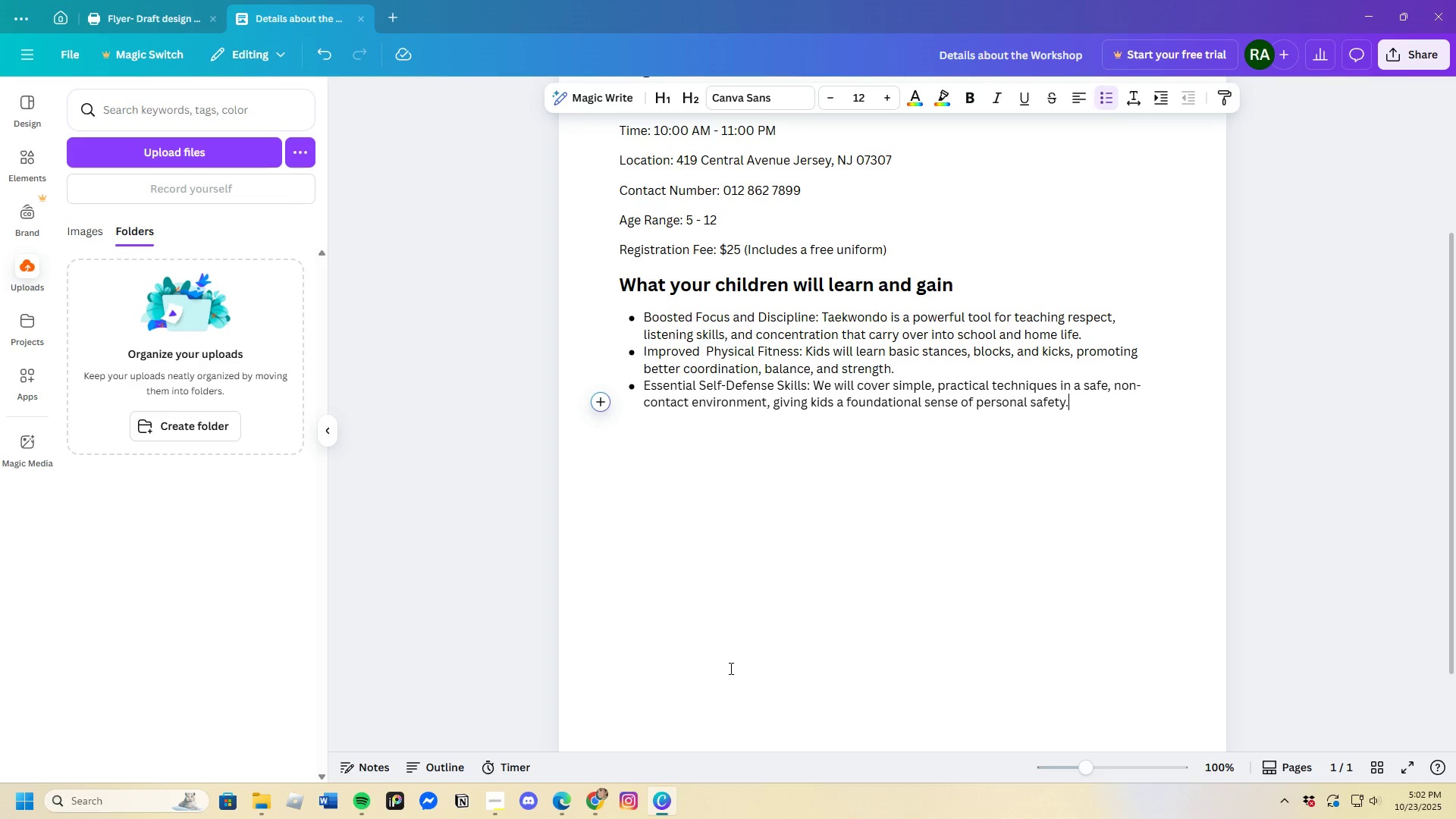 
key(Enter)
 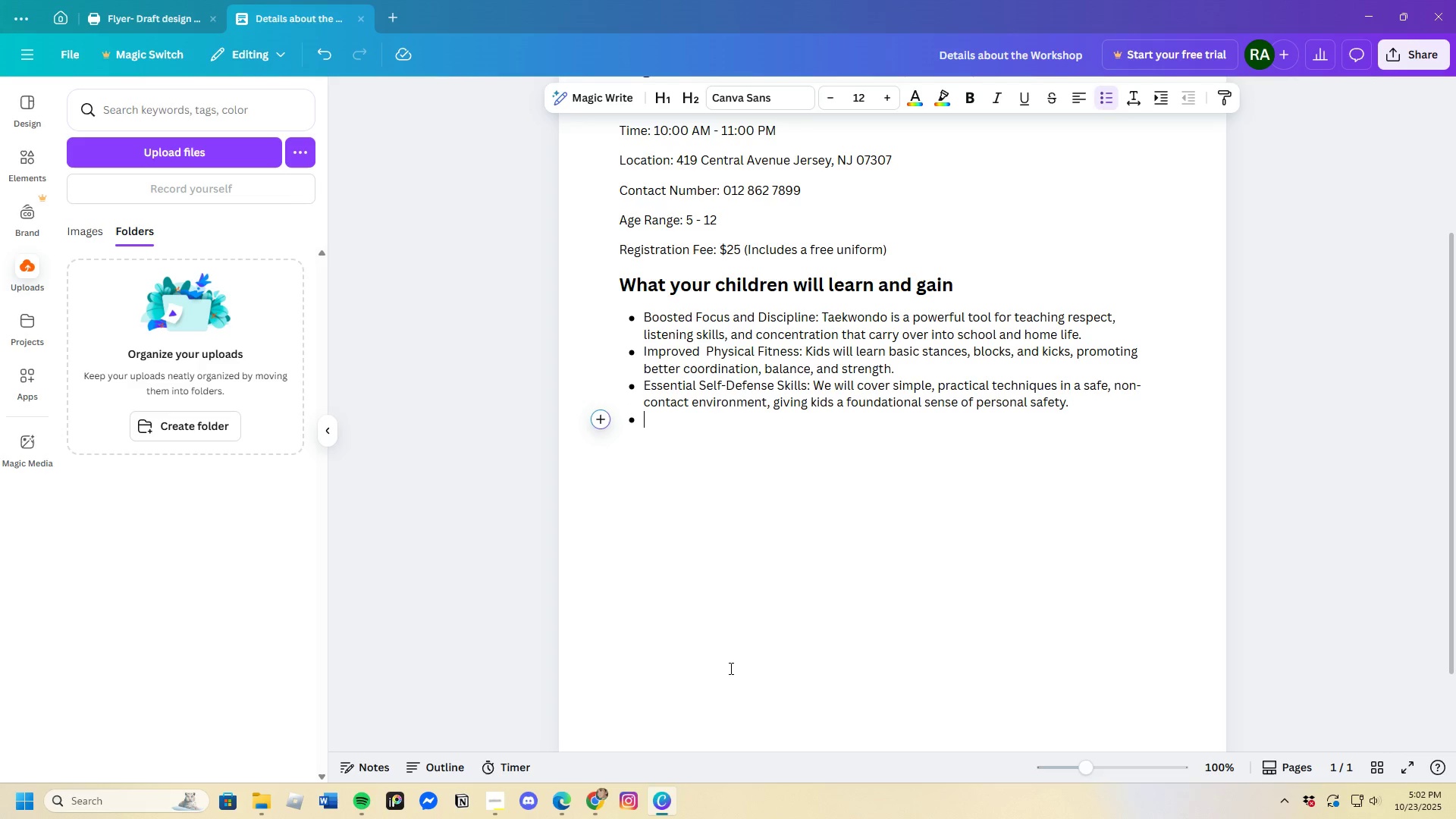 
type(Increased se)
key(Backspace)
key(Backspace)
key(Backspace)
type( Self0)
key(Backspace)
type(-Confidence)
 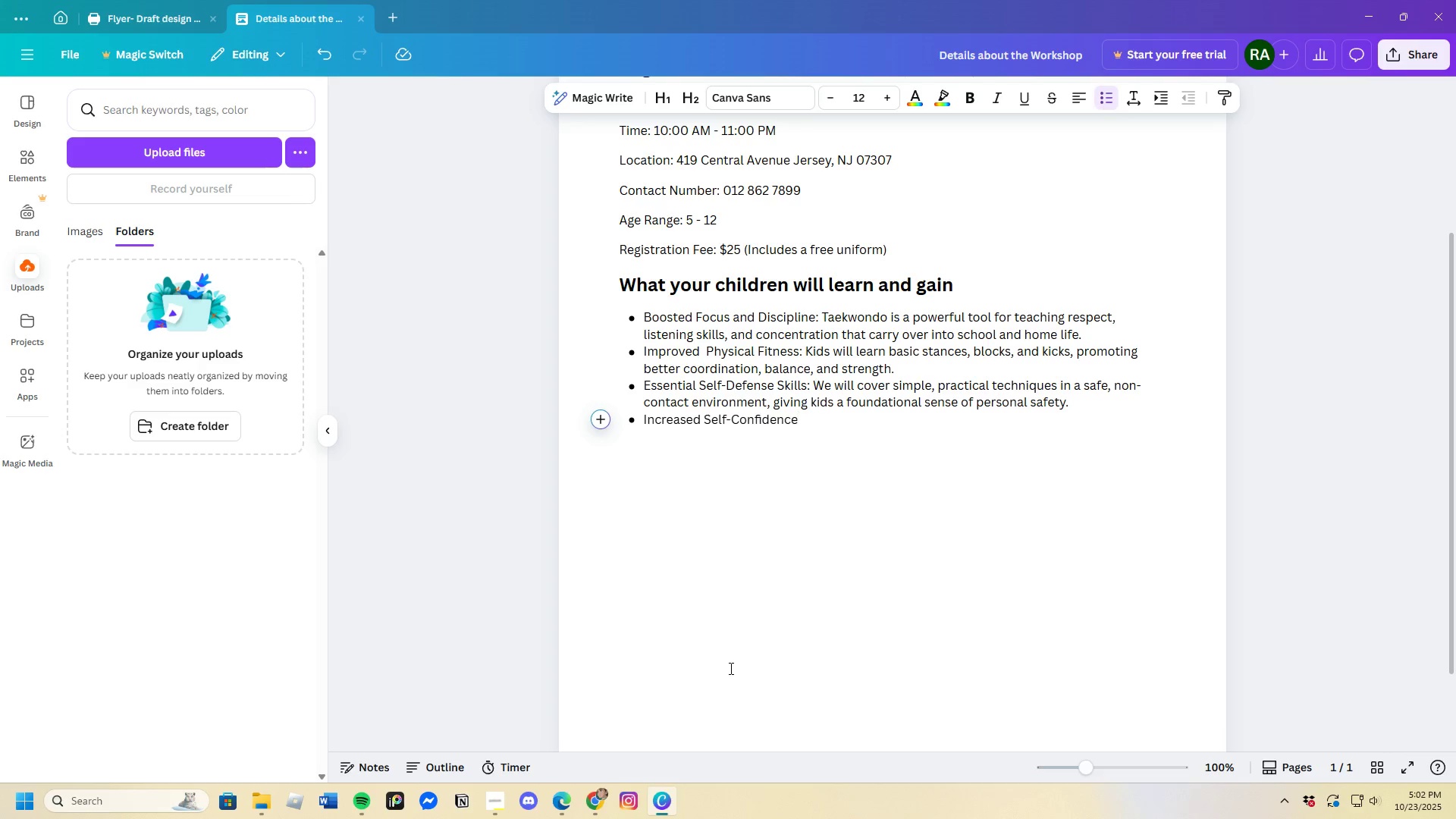 
key(Shift+Quote)
 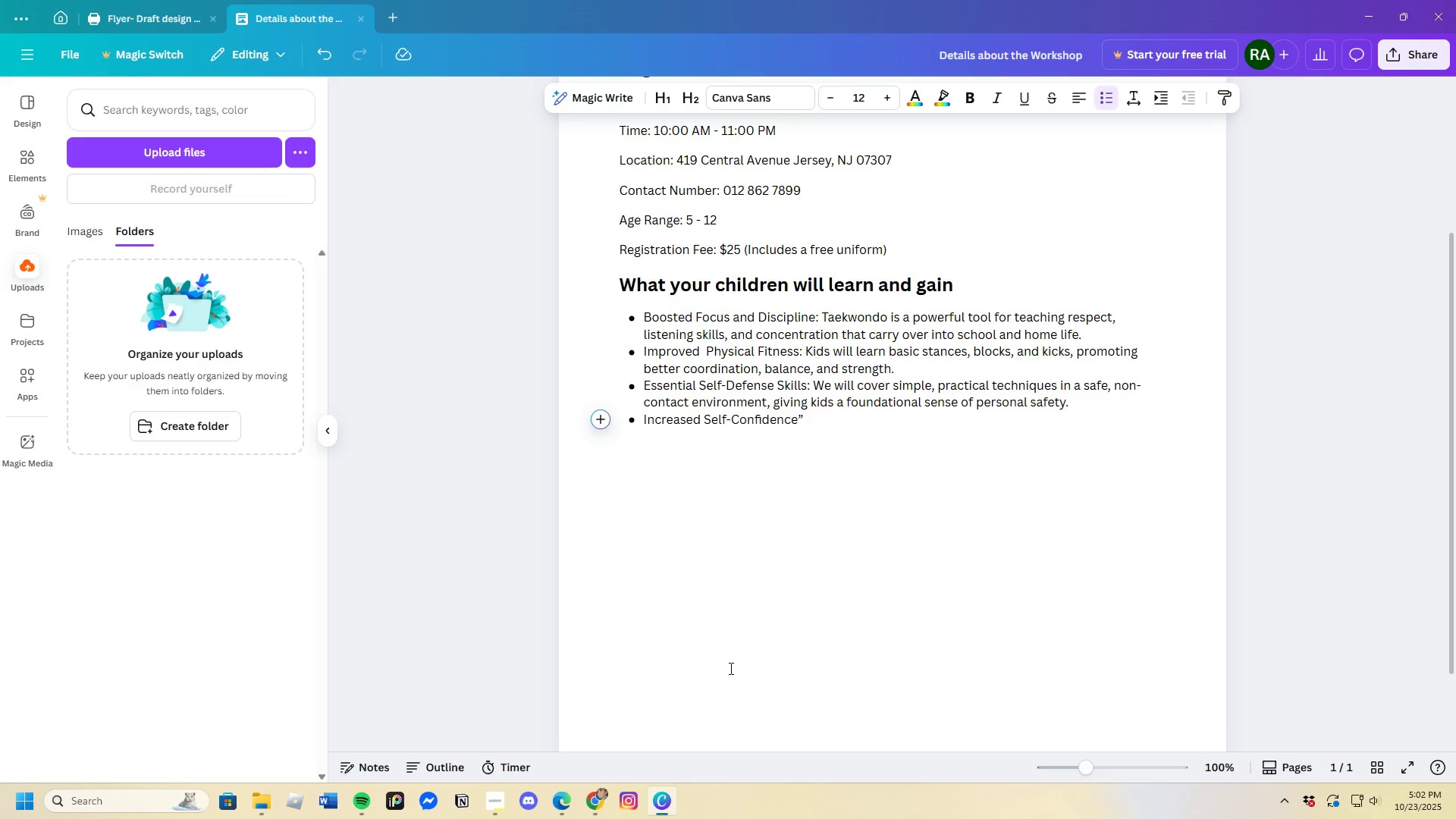 
key(Backspace)
 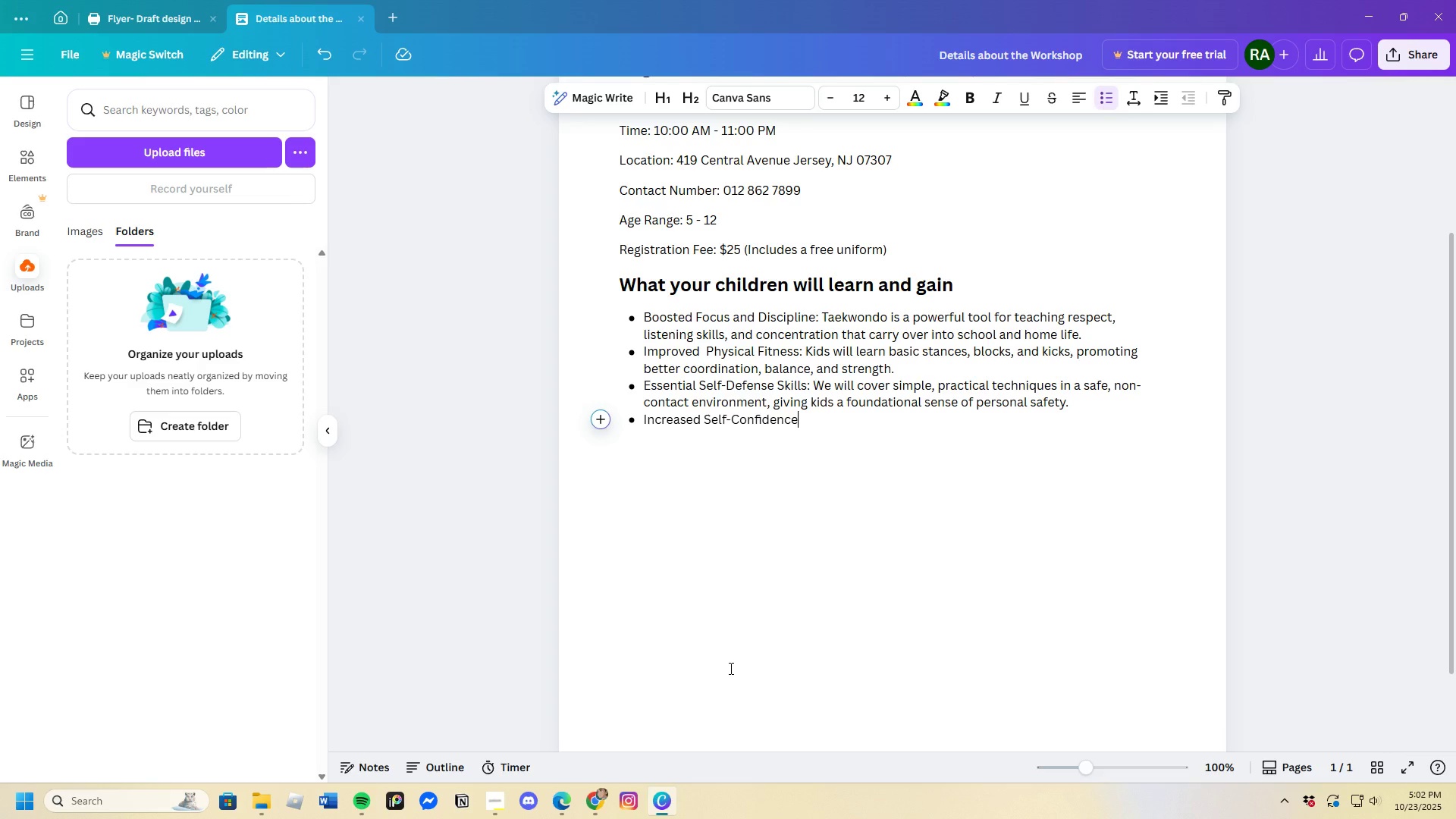 
key(Shift+Semicolon)
 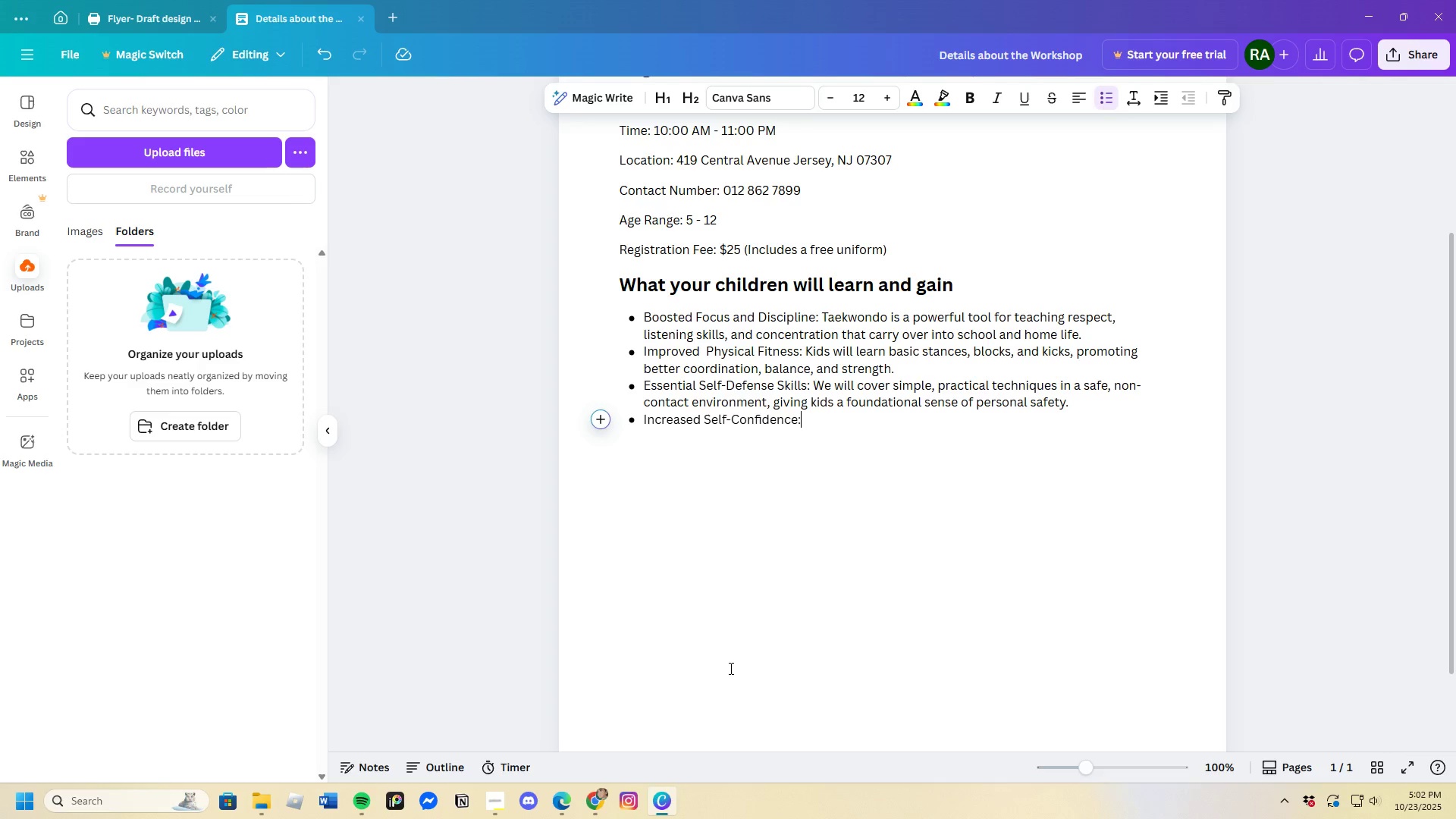 
key(Space)
 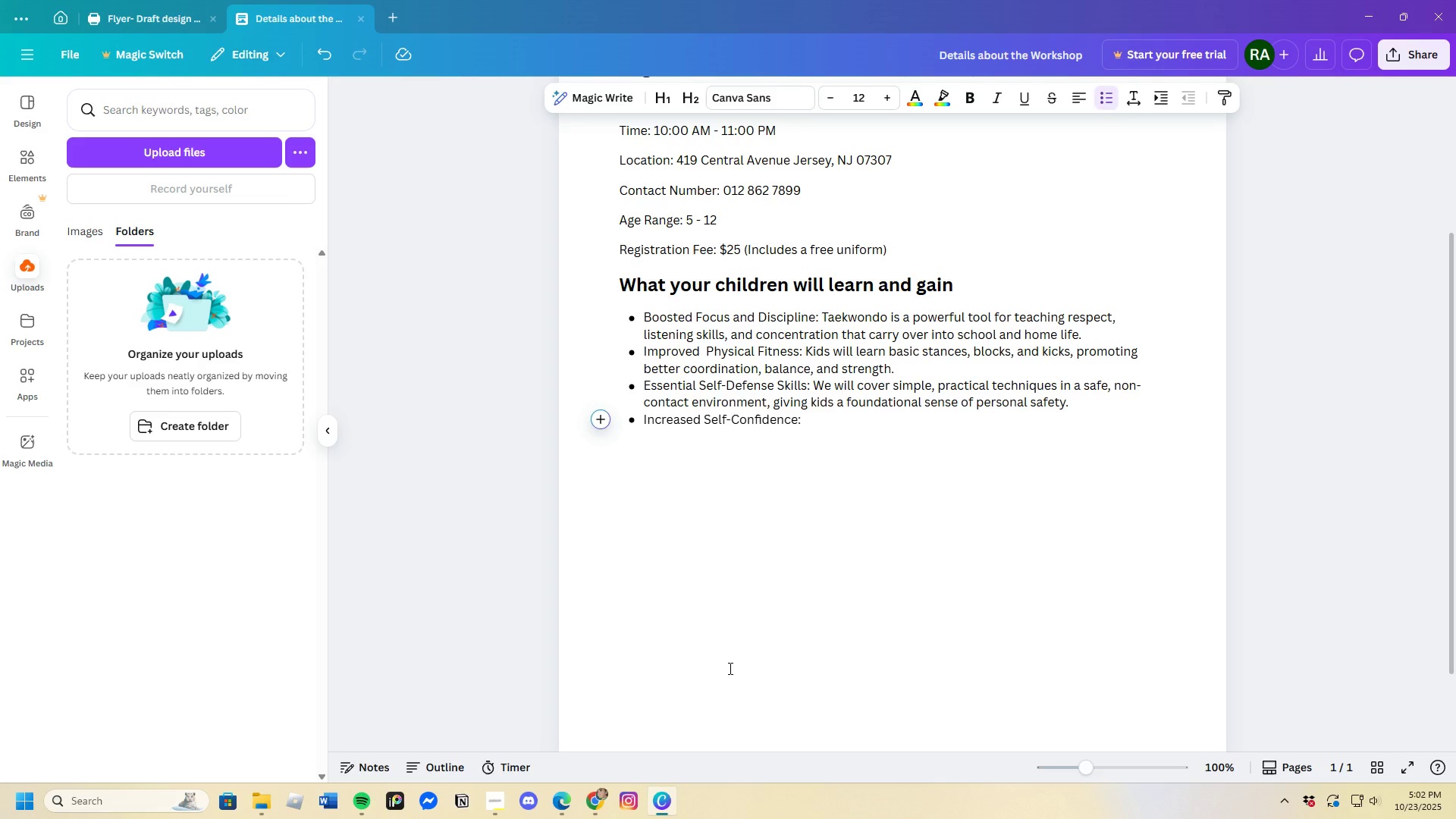 
type(Succe)
 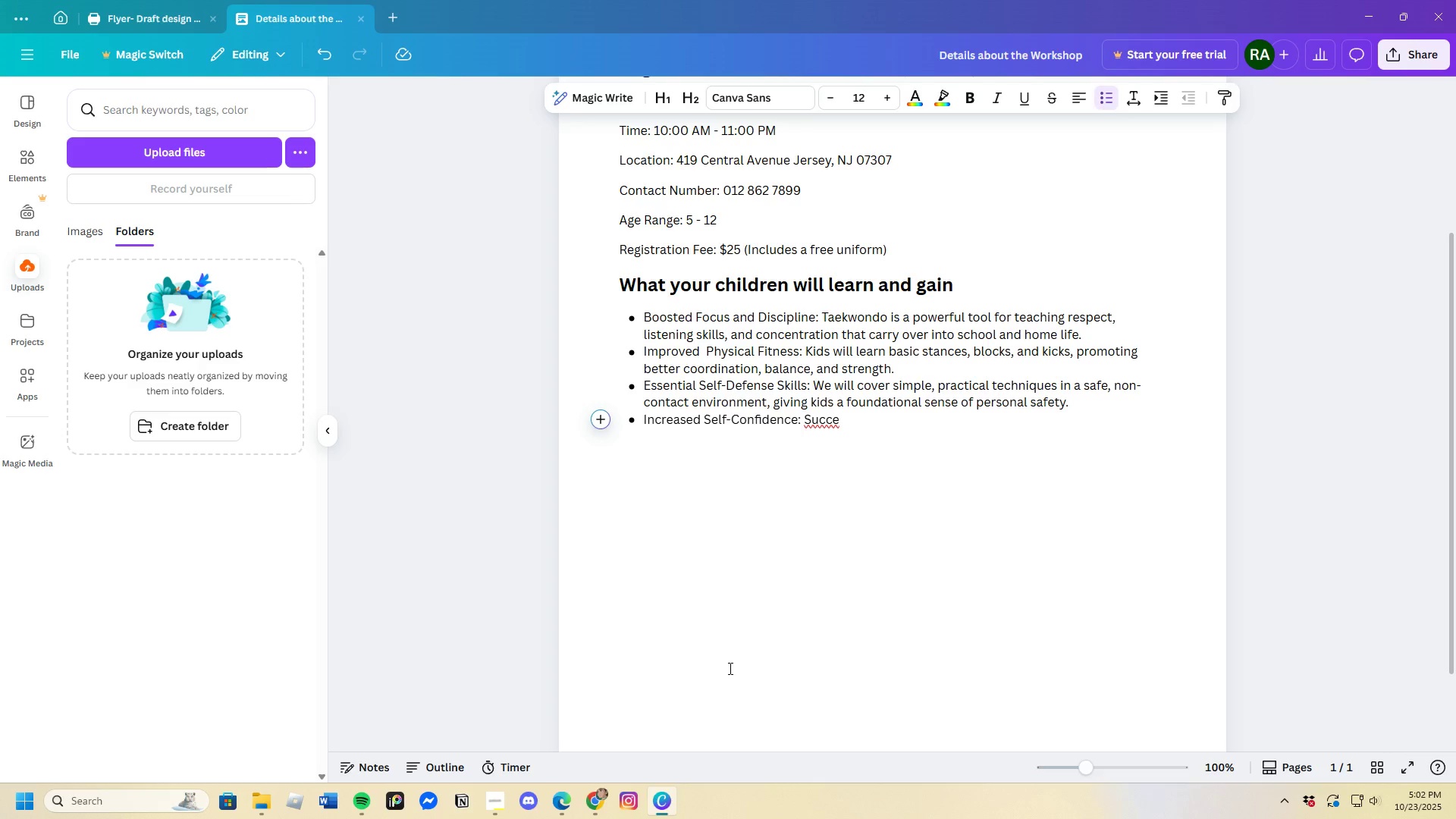 
type(ding )
key(Backspace)
key(Backspace)
key(Backspace)
key(Backspace)
key(Backspace)
key(Backspace)
type(eeding at new challenges )
 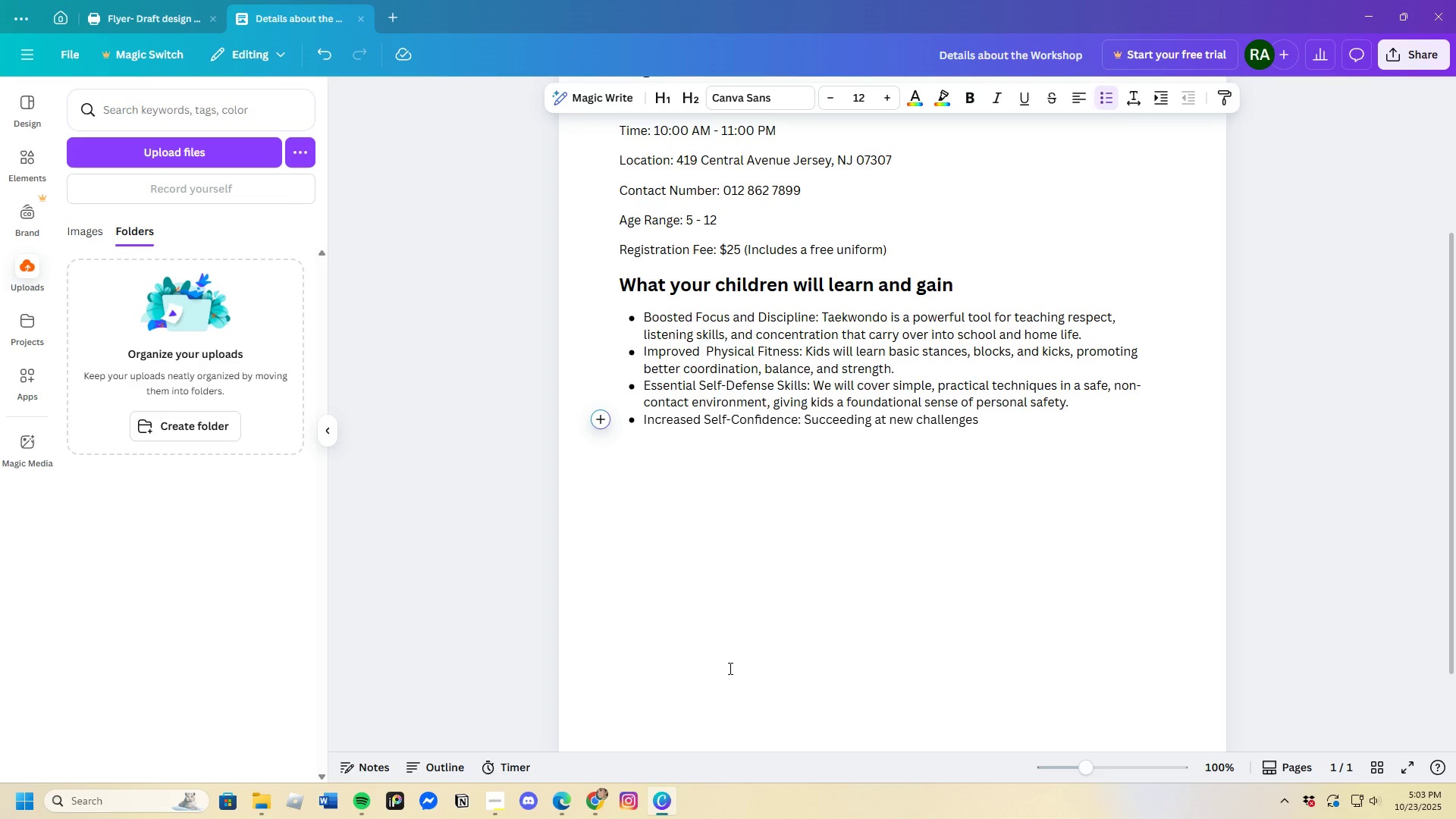 
wait(6.4)
 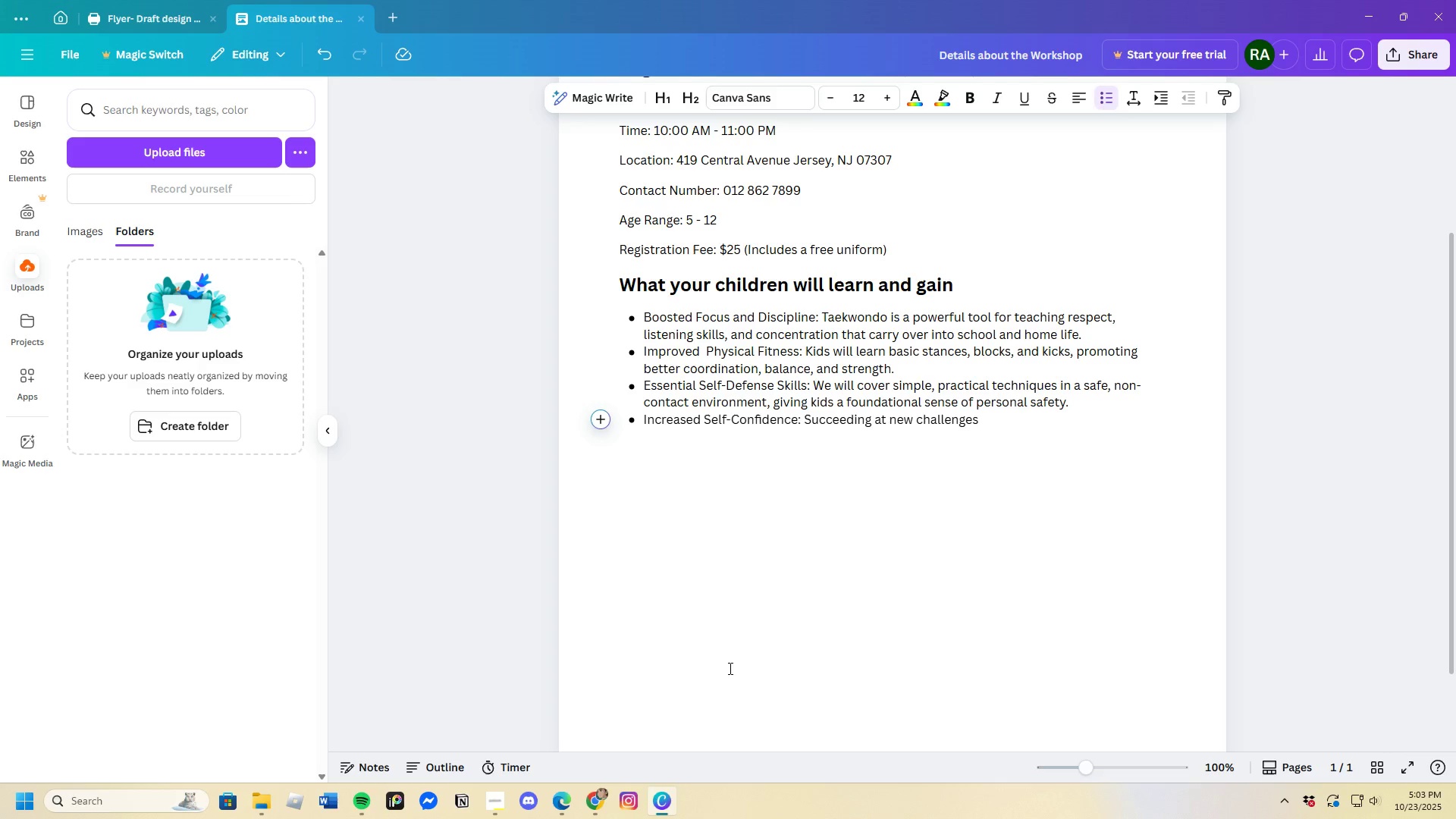 
type(helps build)
 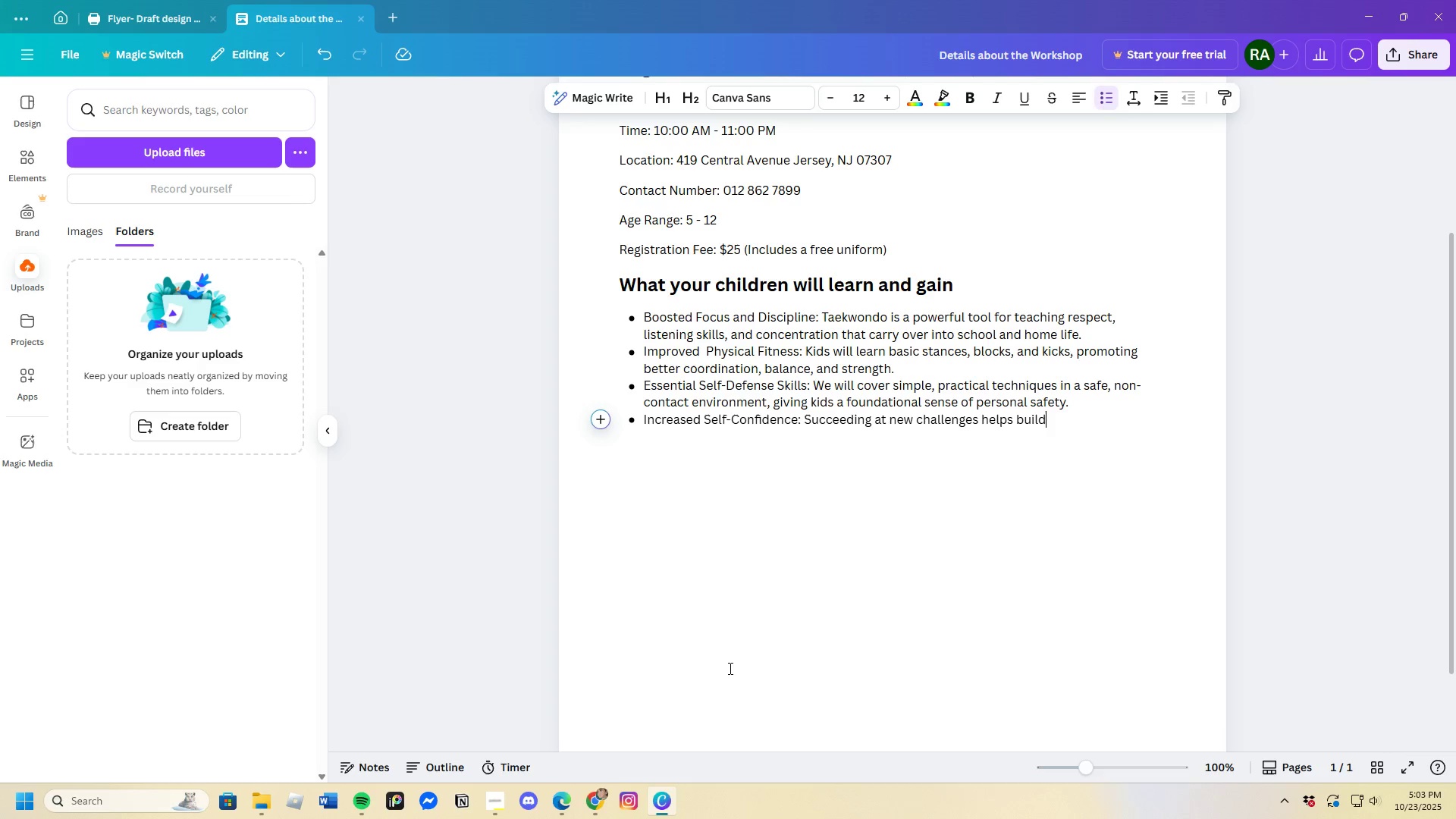 
type( a )
key(Backspace)
key(Backspace)
type( )
key(Backspace)
key(Backspace)
type( a positive )
 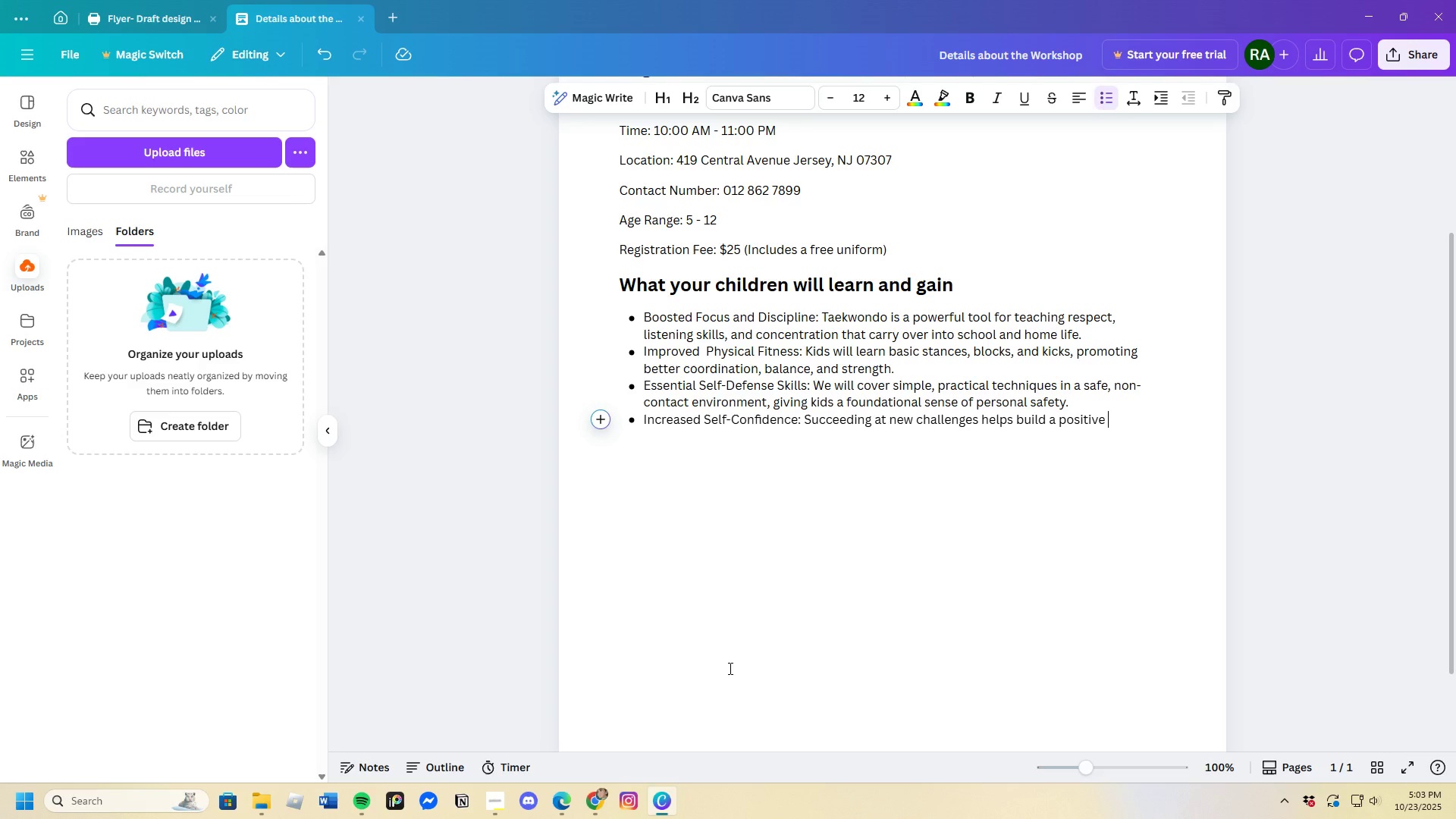 
type(self- )
key(Backspace)
type(indulge )
 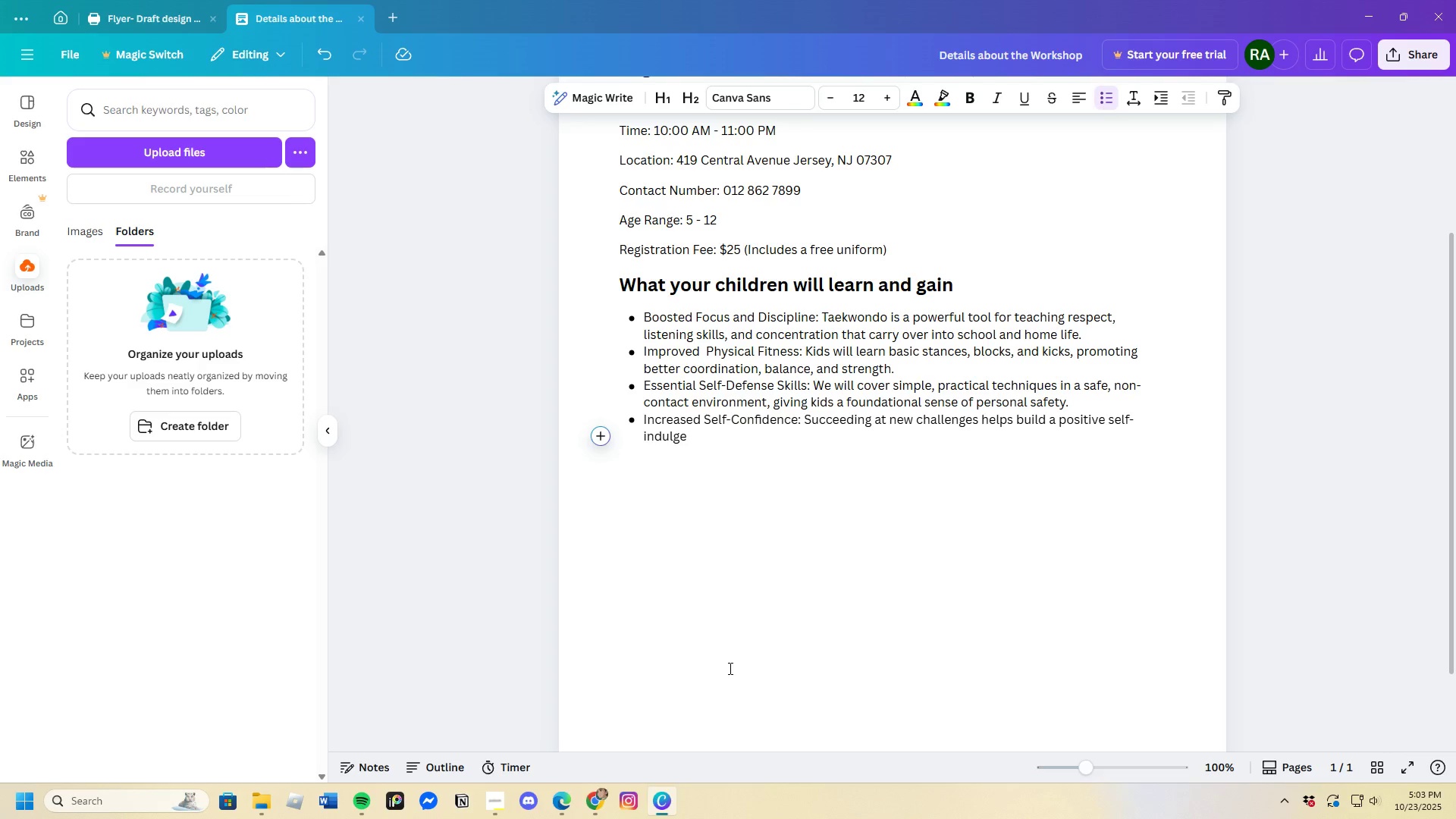 
wait(5.01)
 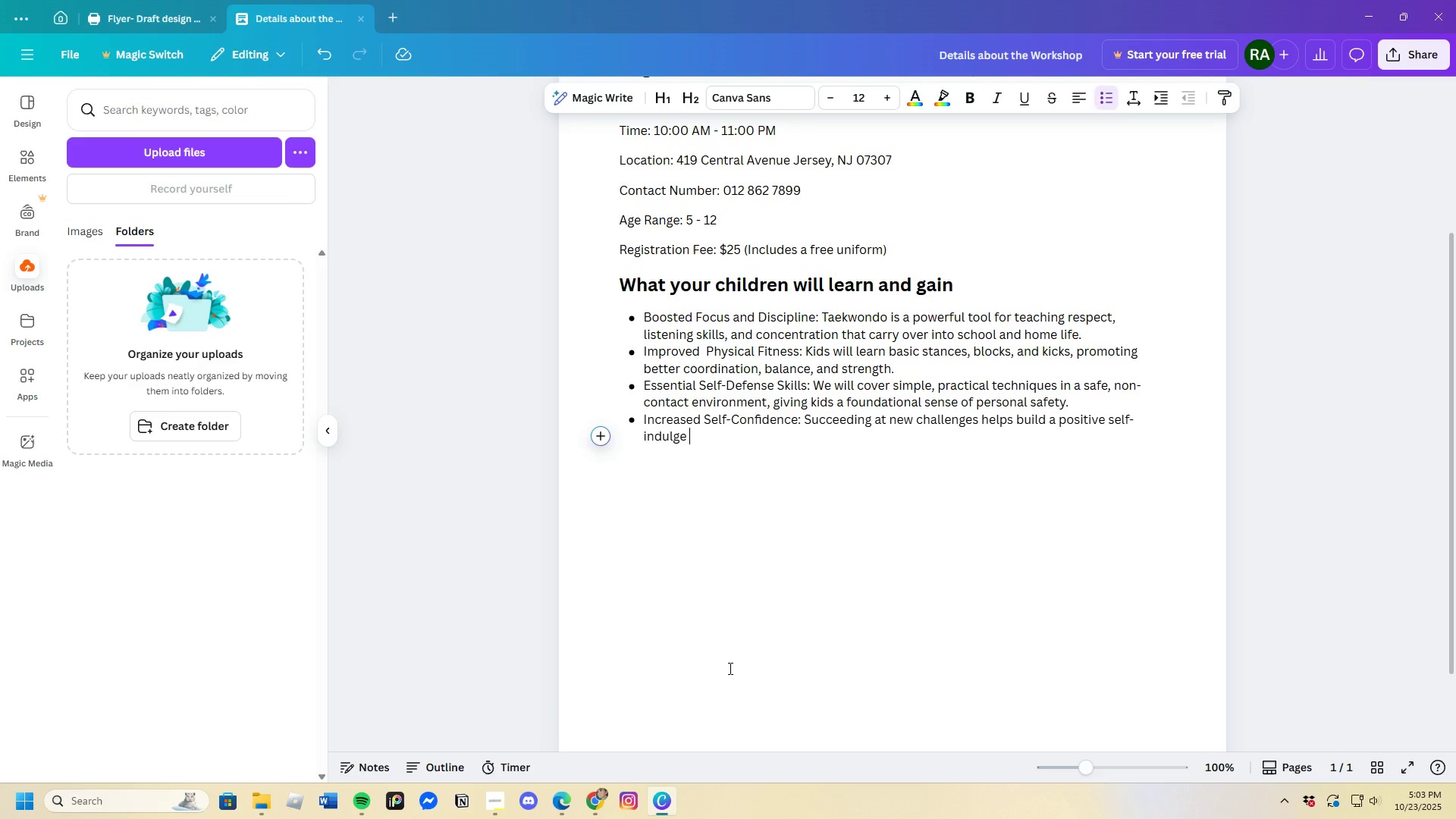 
hold_key(key=Backspace, duration=0.68)
 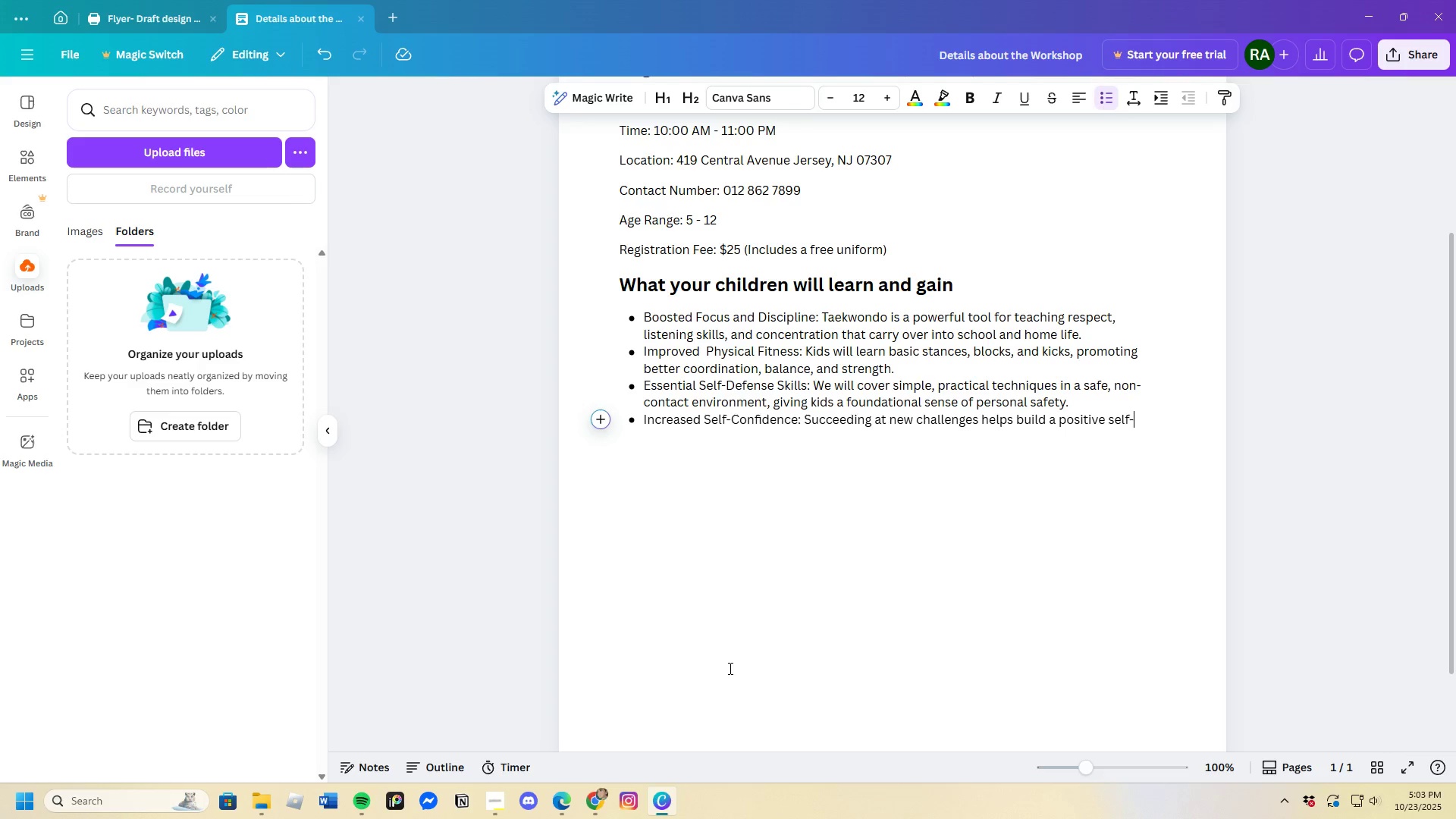 
key(Backspace)
key(Backspace)
type(-imagean )
key(Backspace)
type(d "can do" attitude/)
key(Backspace)
type(,)
key(Backspace)
type(/)
key(Backspace)
type(.)
 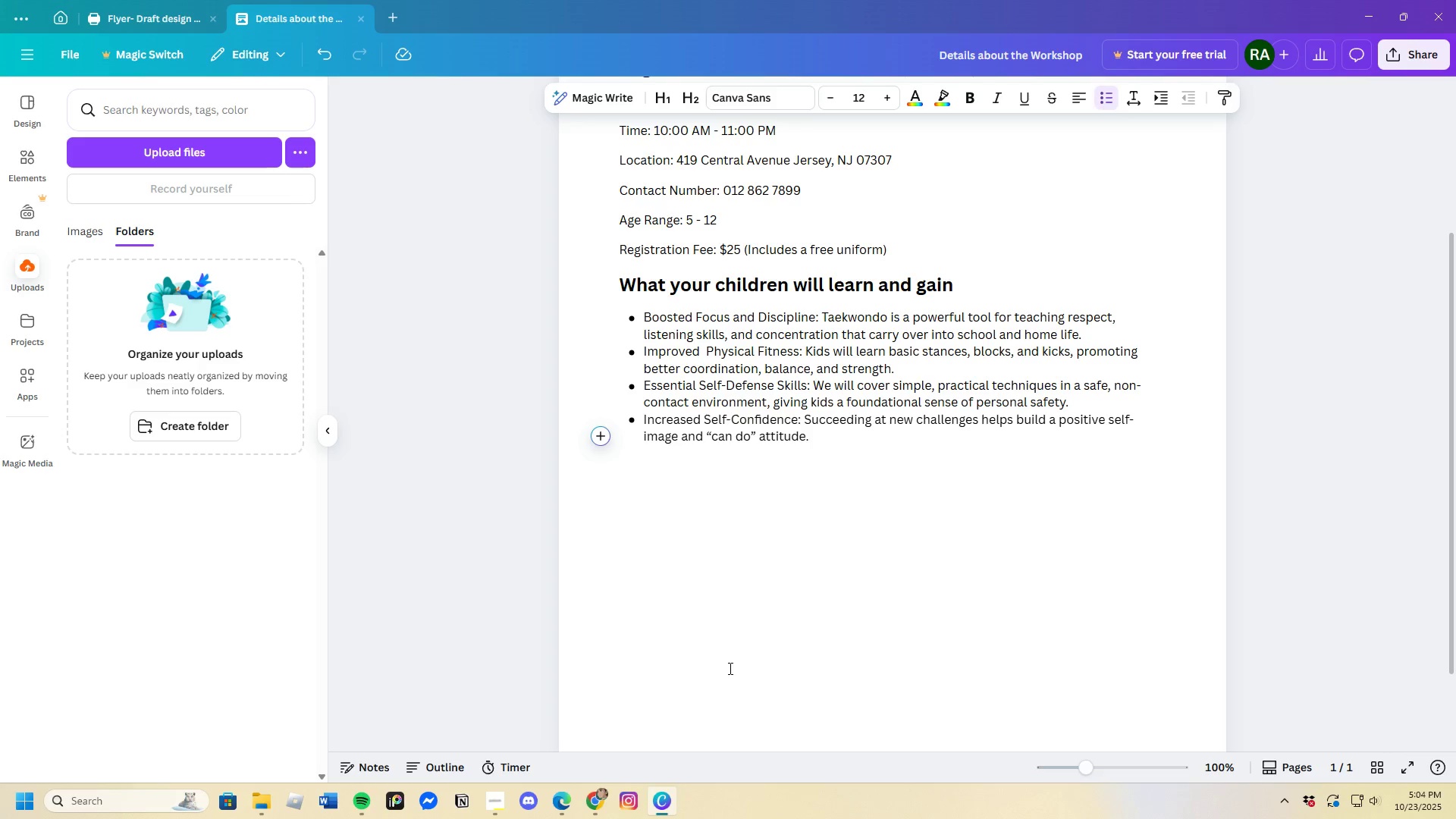 
wait(7.16)
 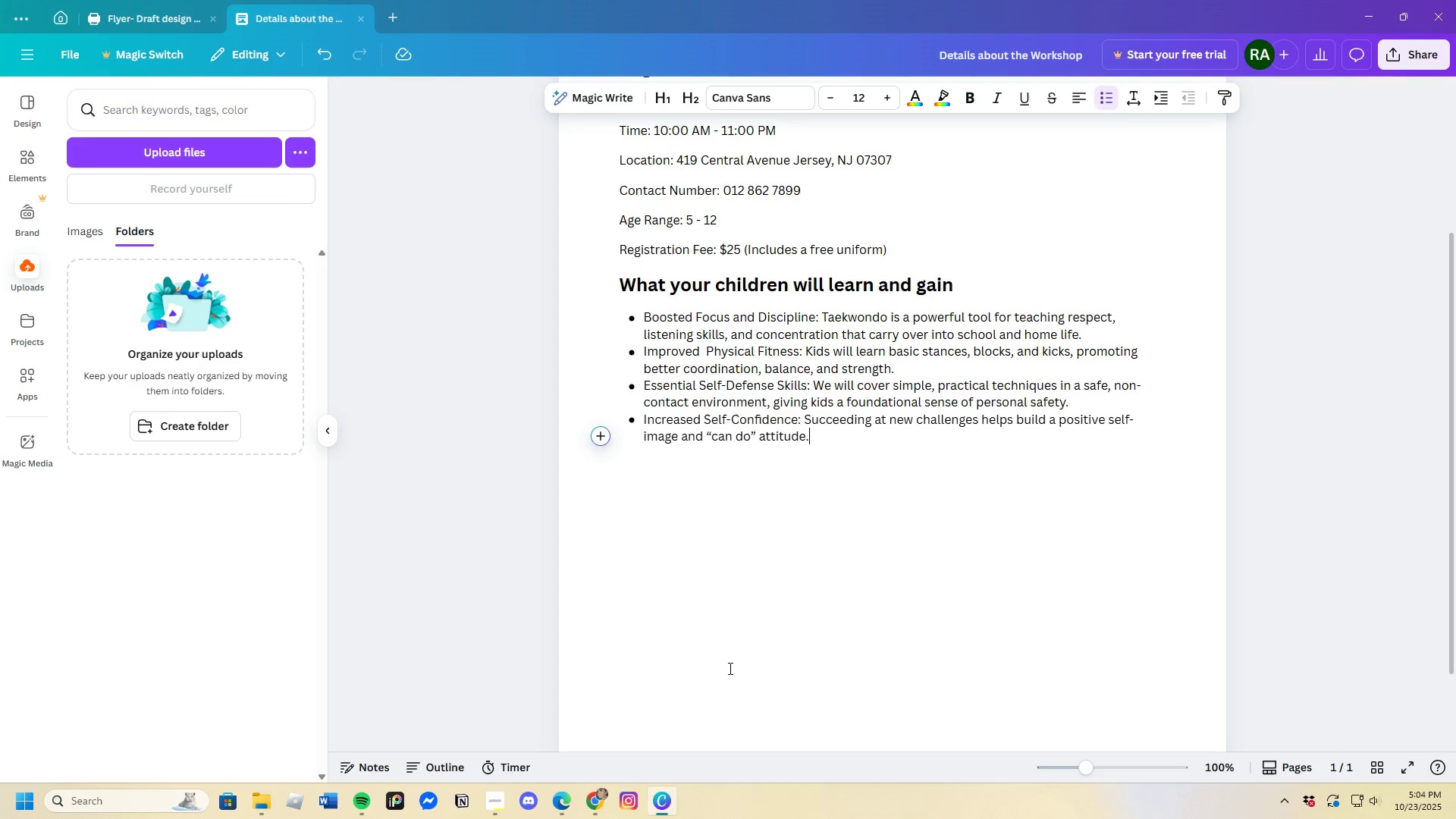 
key(Enter)
 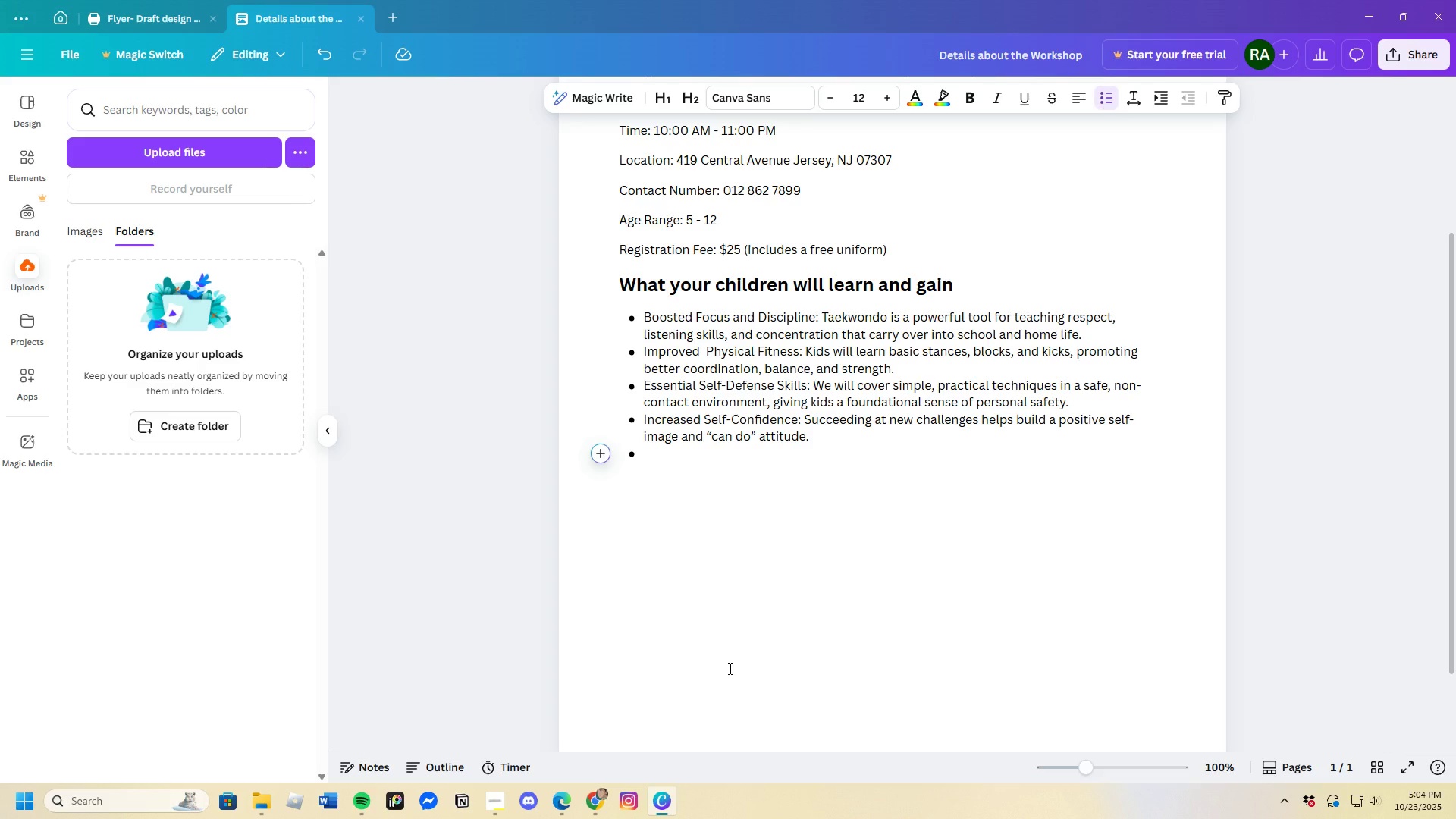 
key(Backspace)
 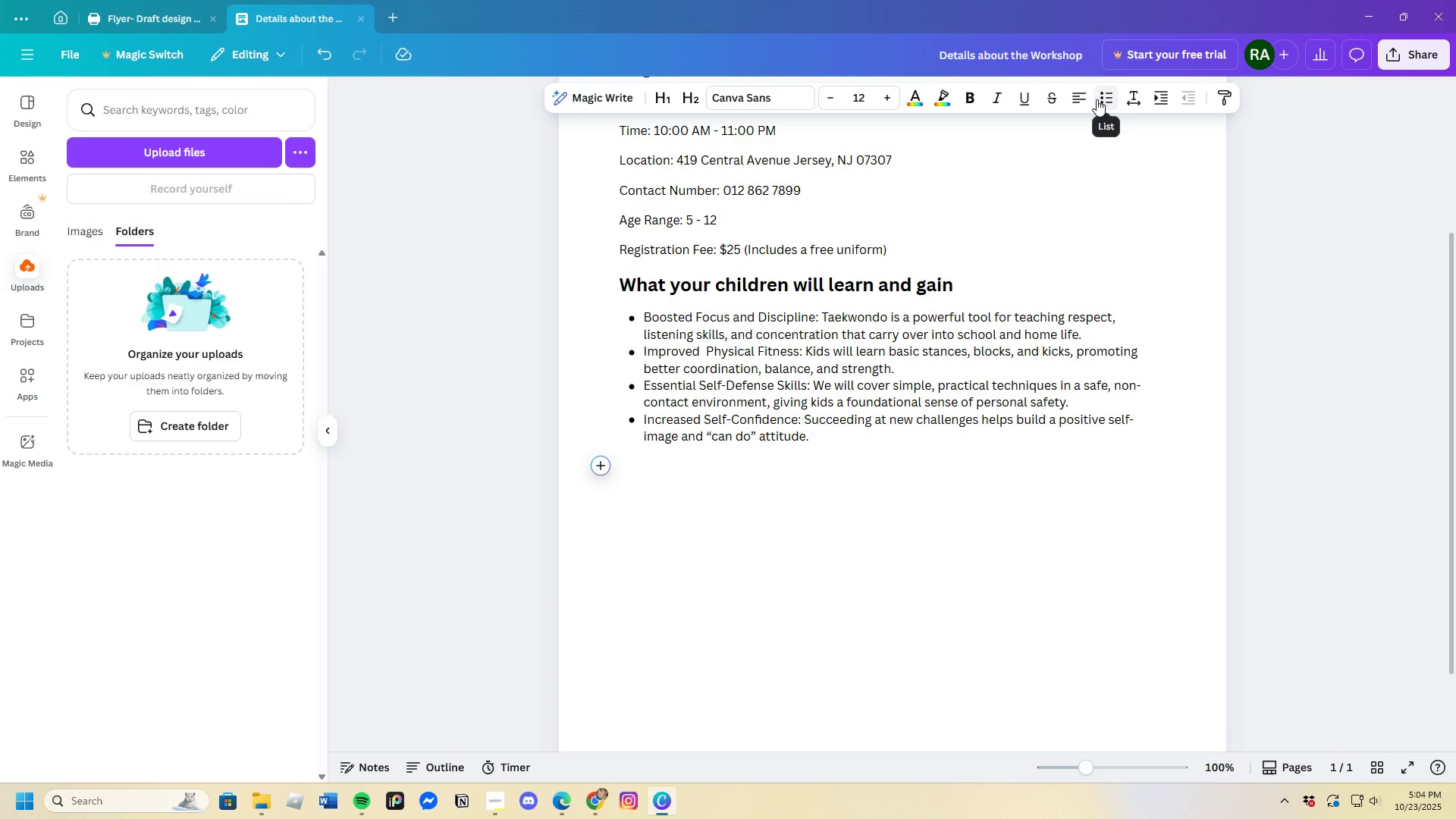 
double_click([1097, 99])
 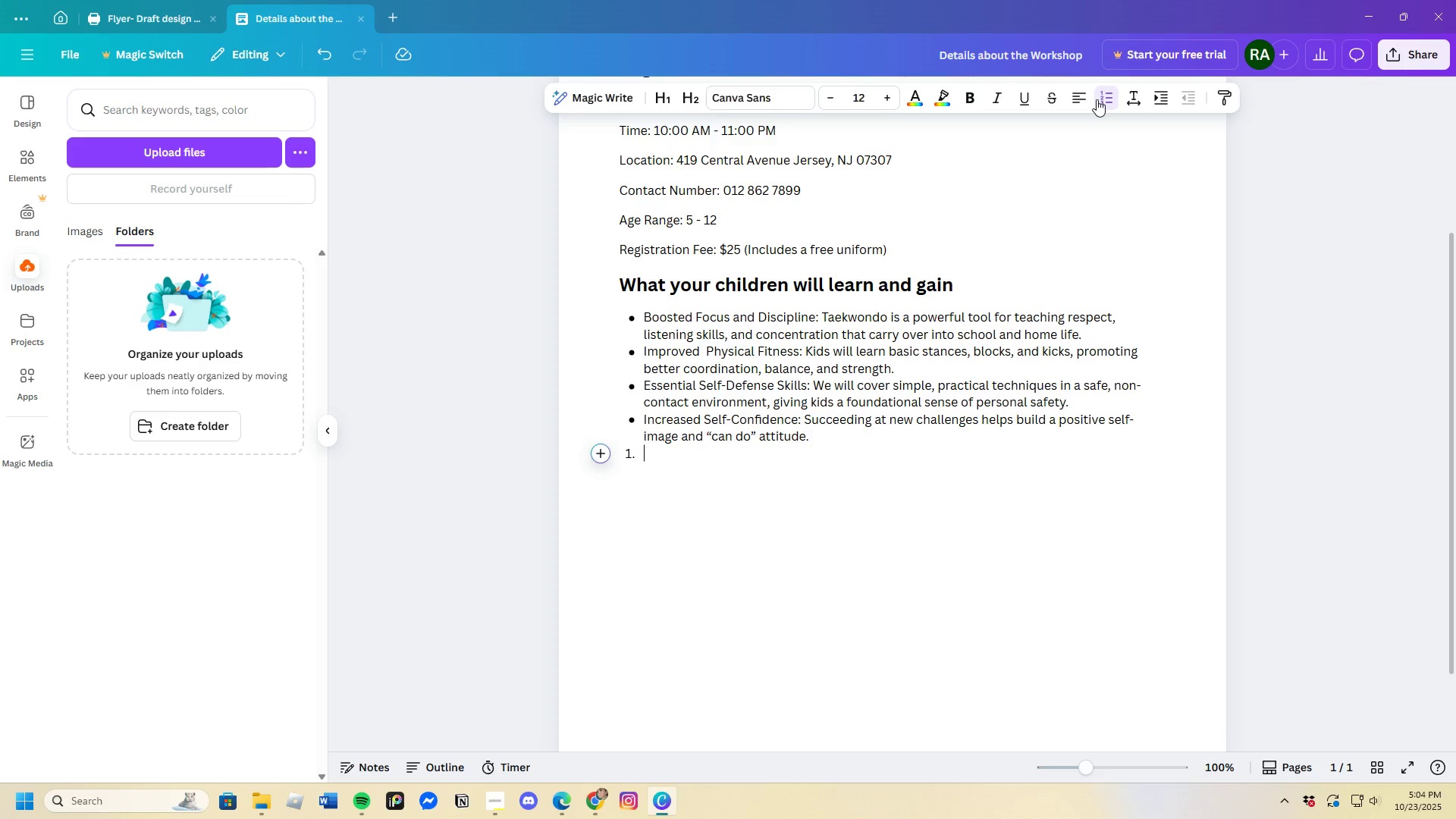 
left_click([1097, 99])
 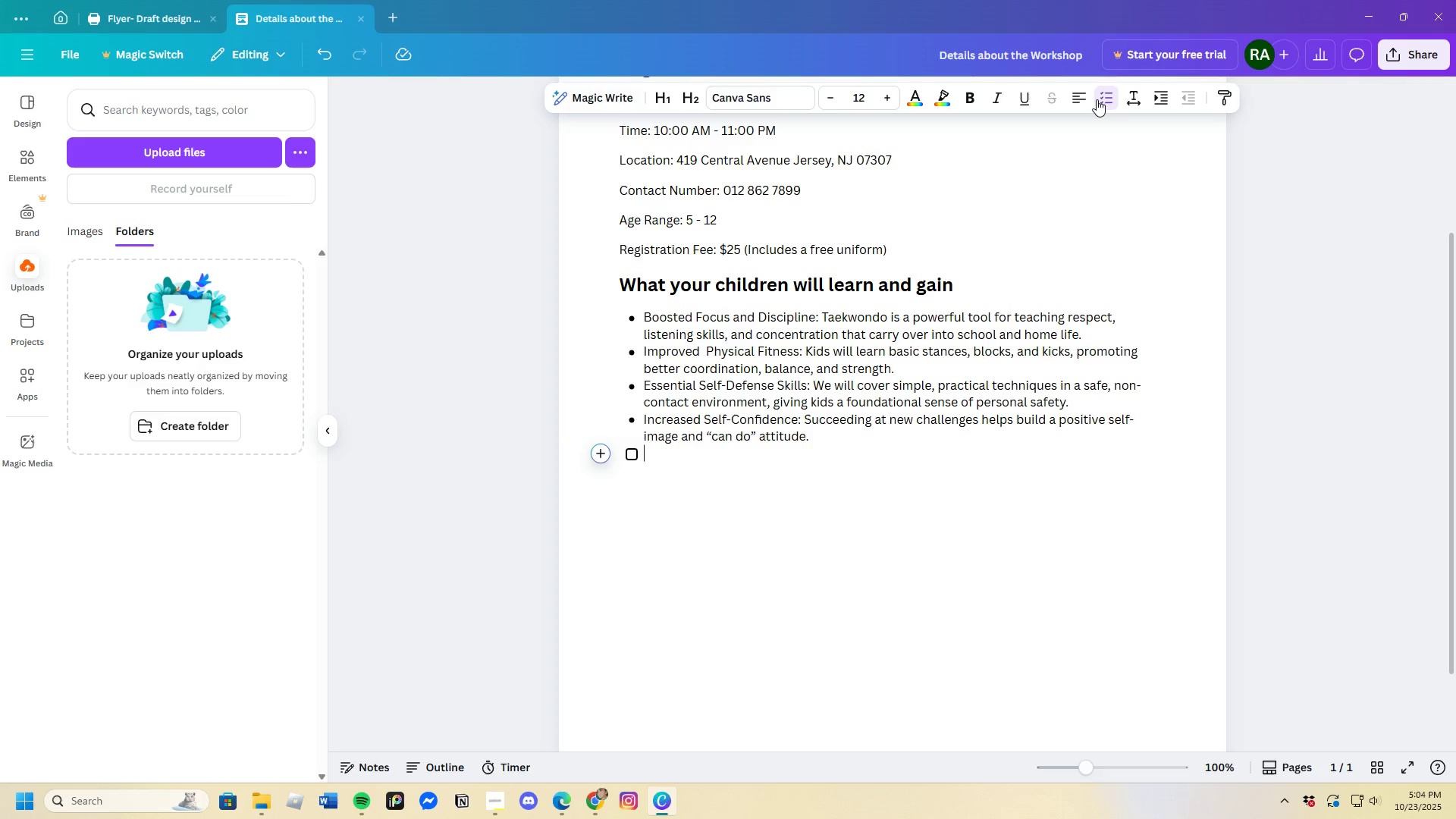 
left_click([1097, 99])
 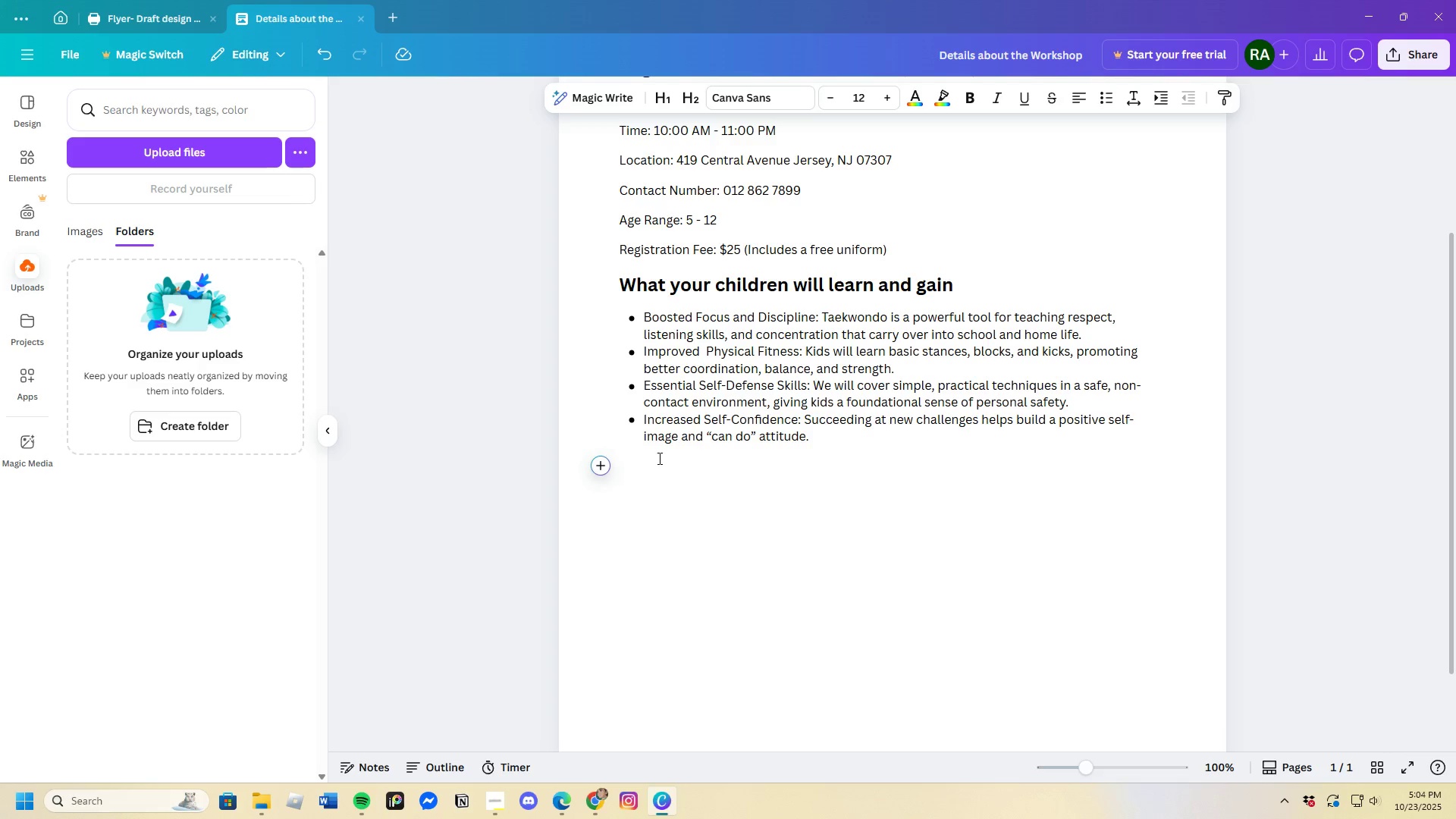 
type(Wer )
 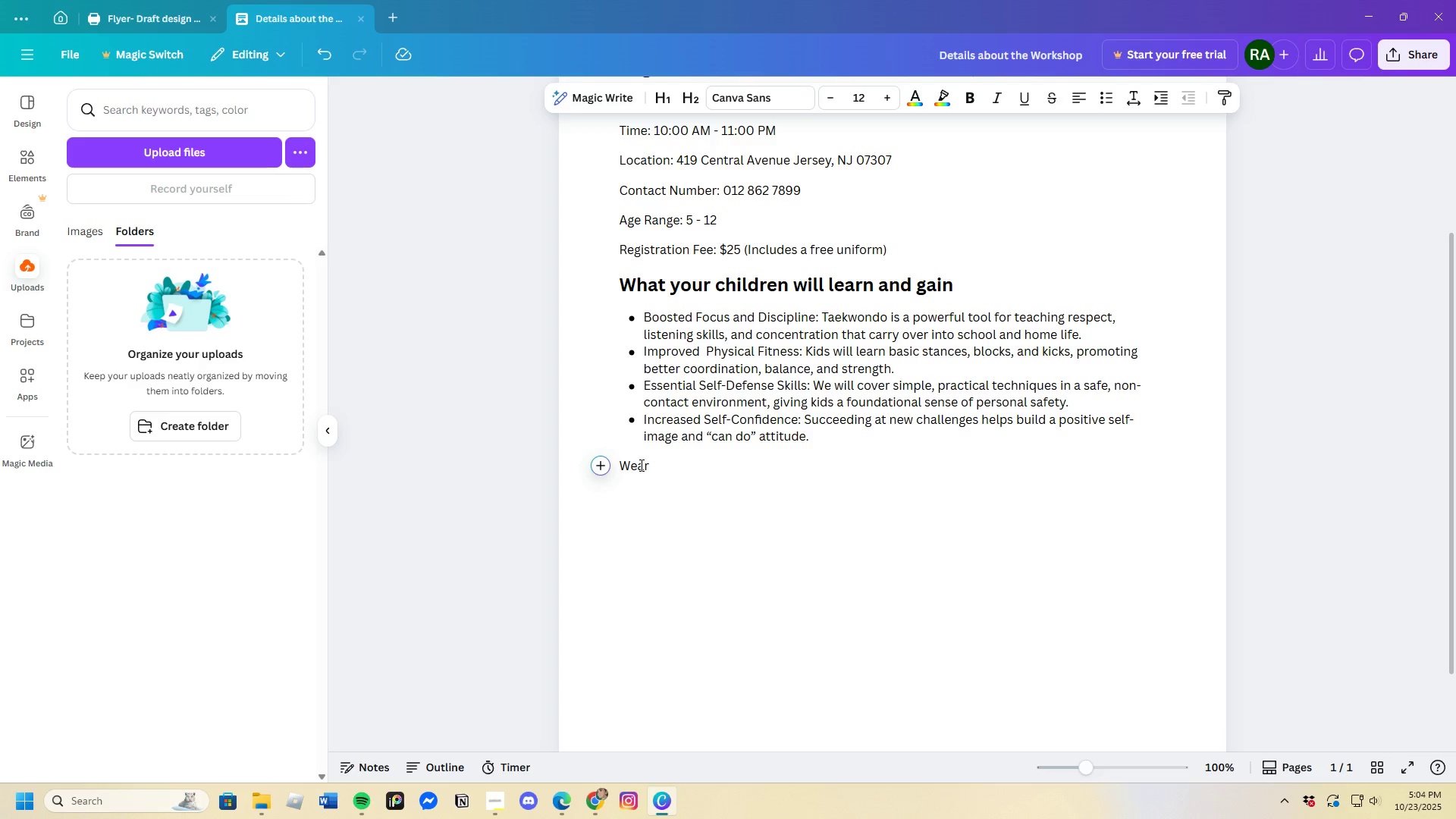 
hold_key(key=A, duration=0.47)
 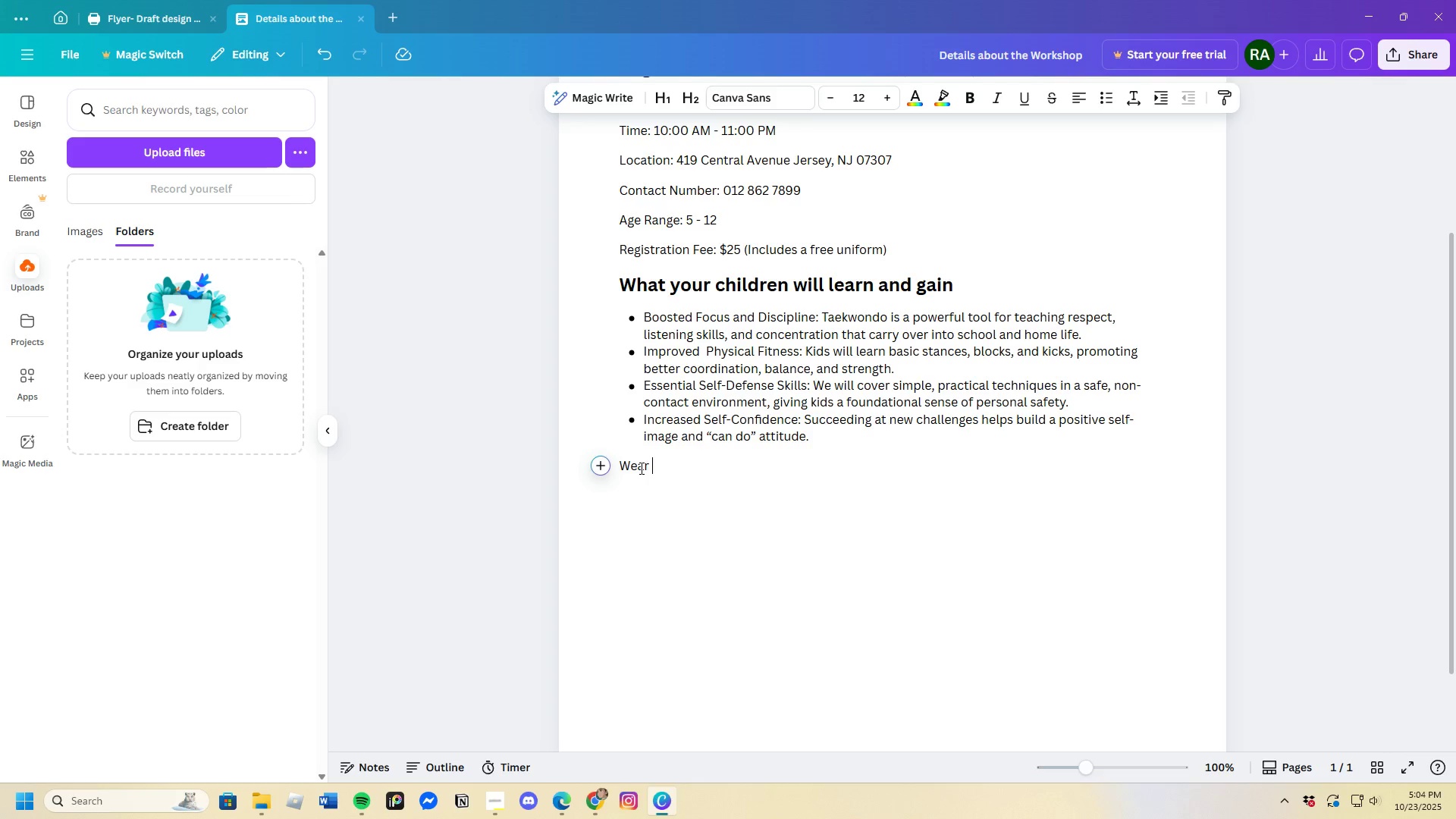 
type(comfortable ar)
key(Backspace)
type(thletic clothing and get ready )
 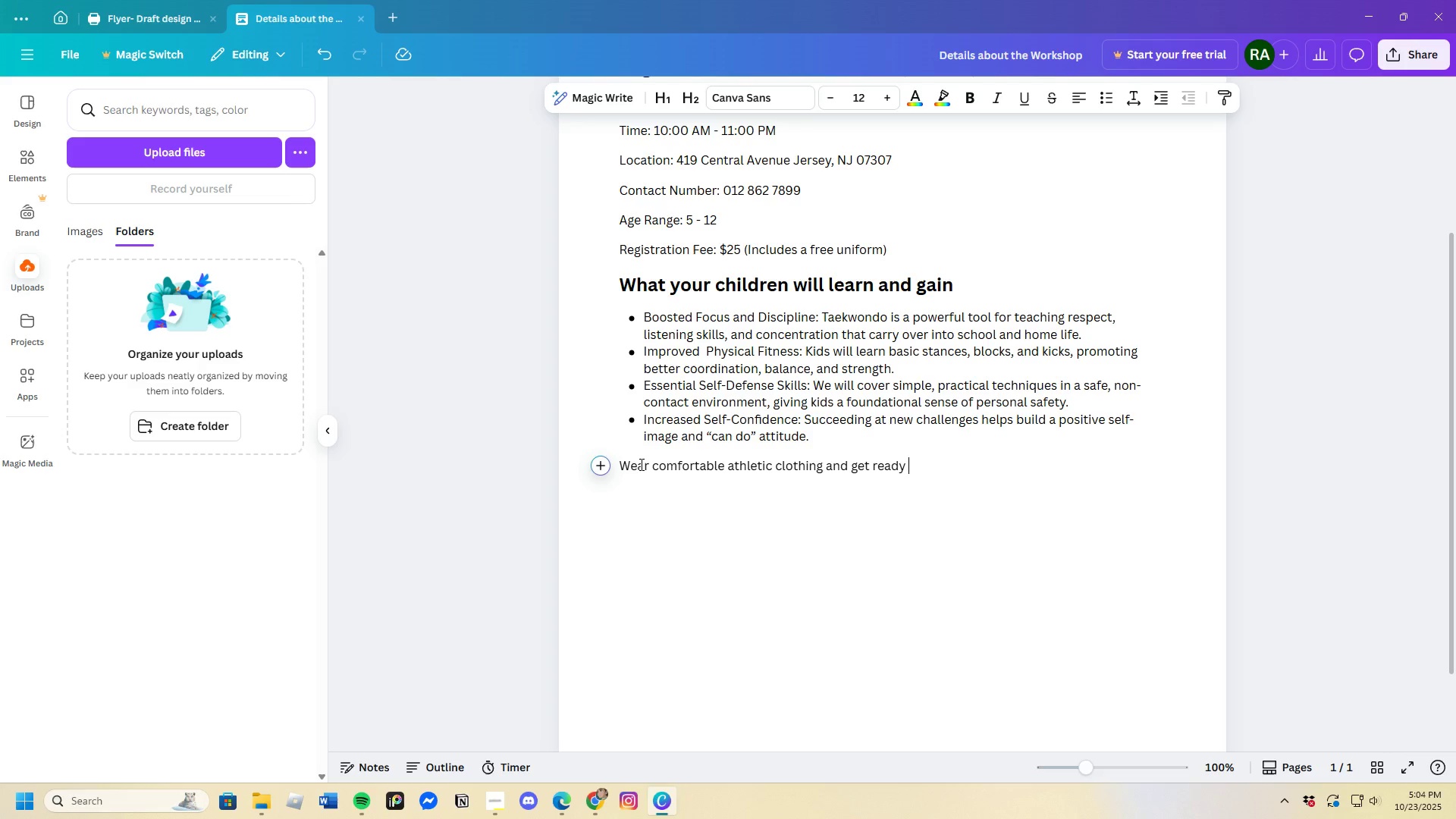 
type(to have a blast!)
 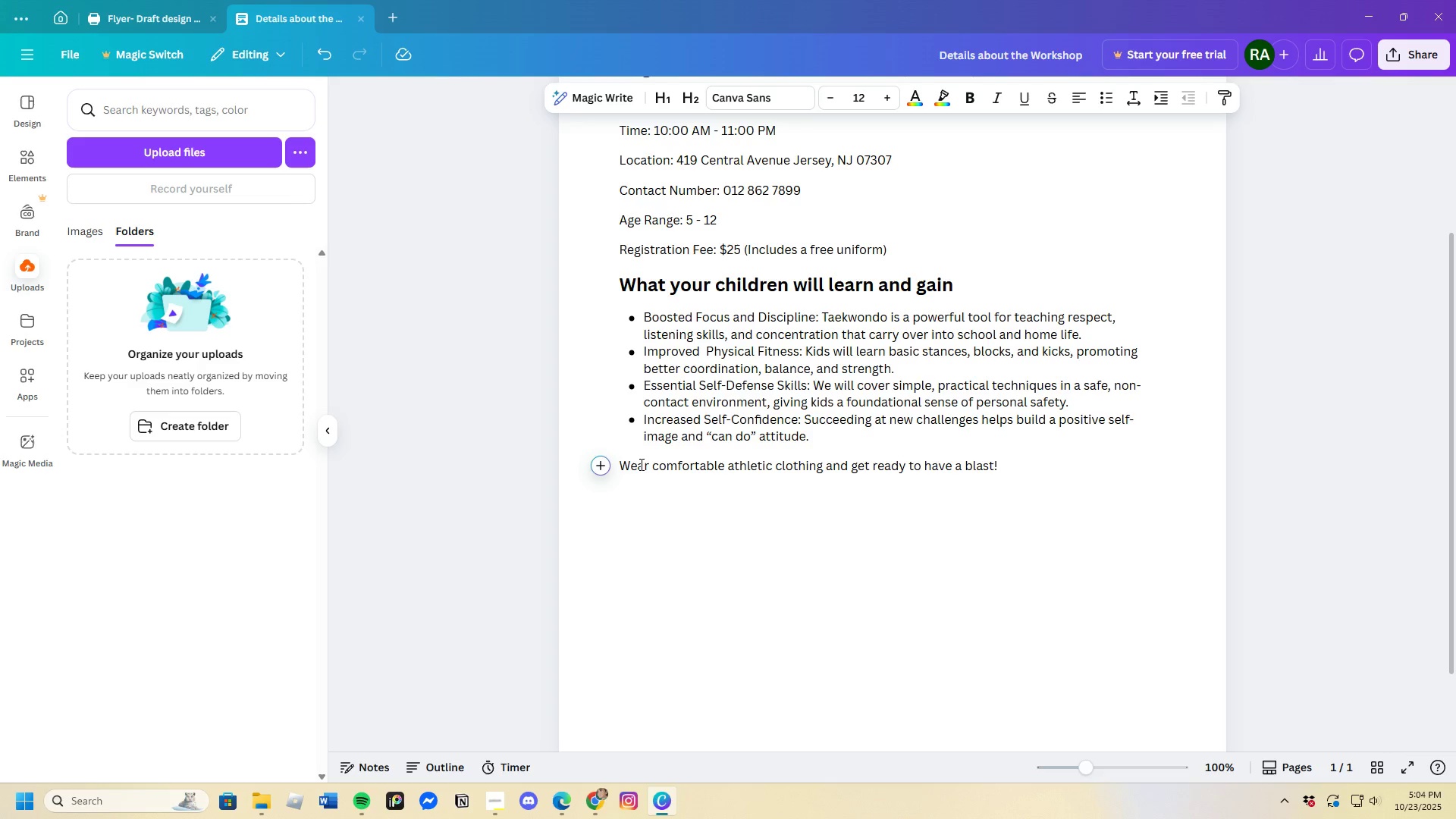 
scroll: coordinate [682, 470], scroll_direction: up, amount: 3.0
 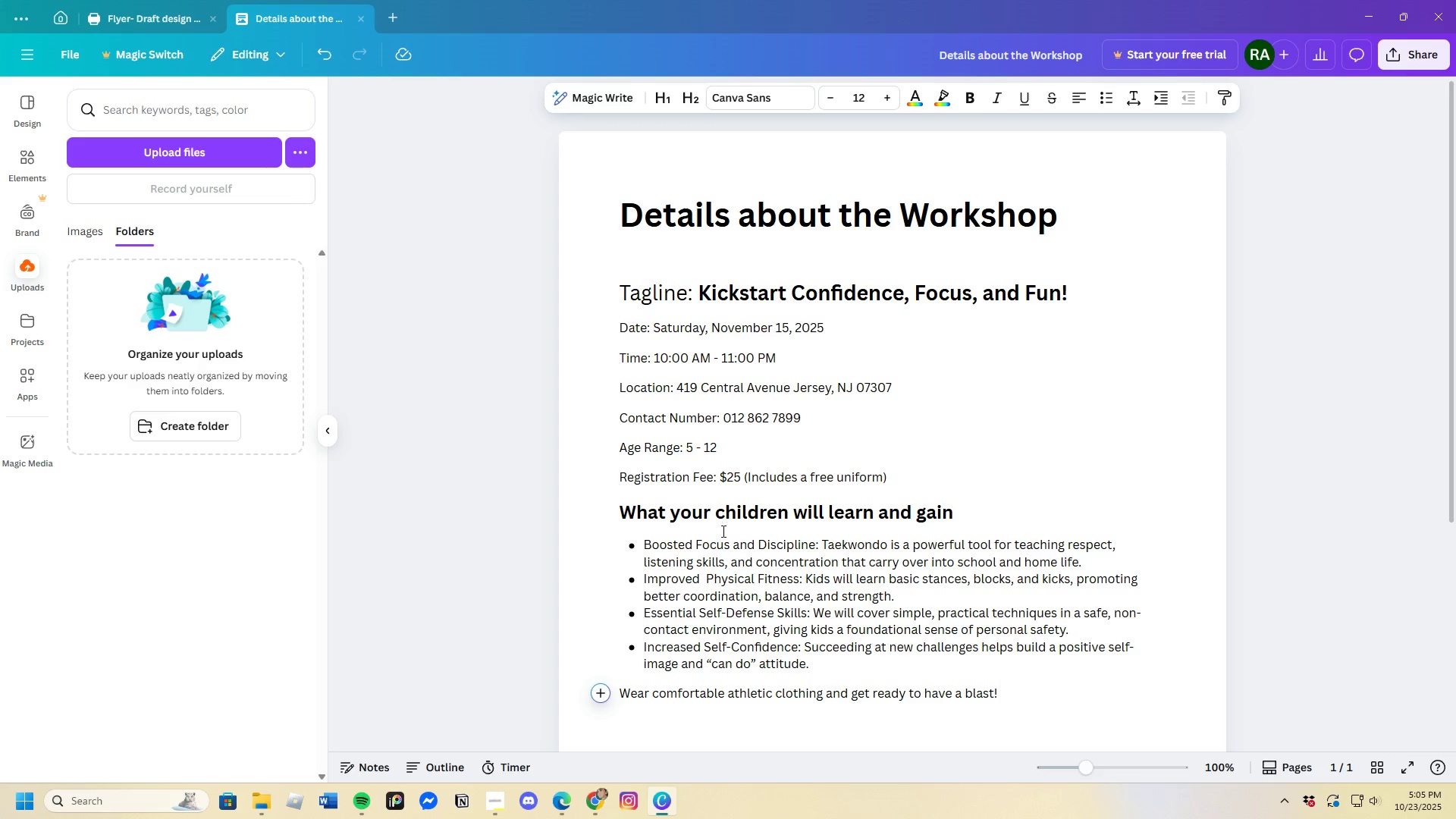 
wait(5.89)
 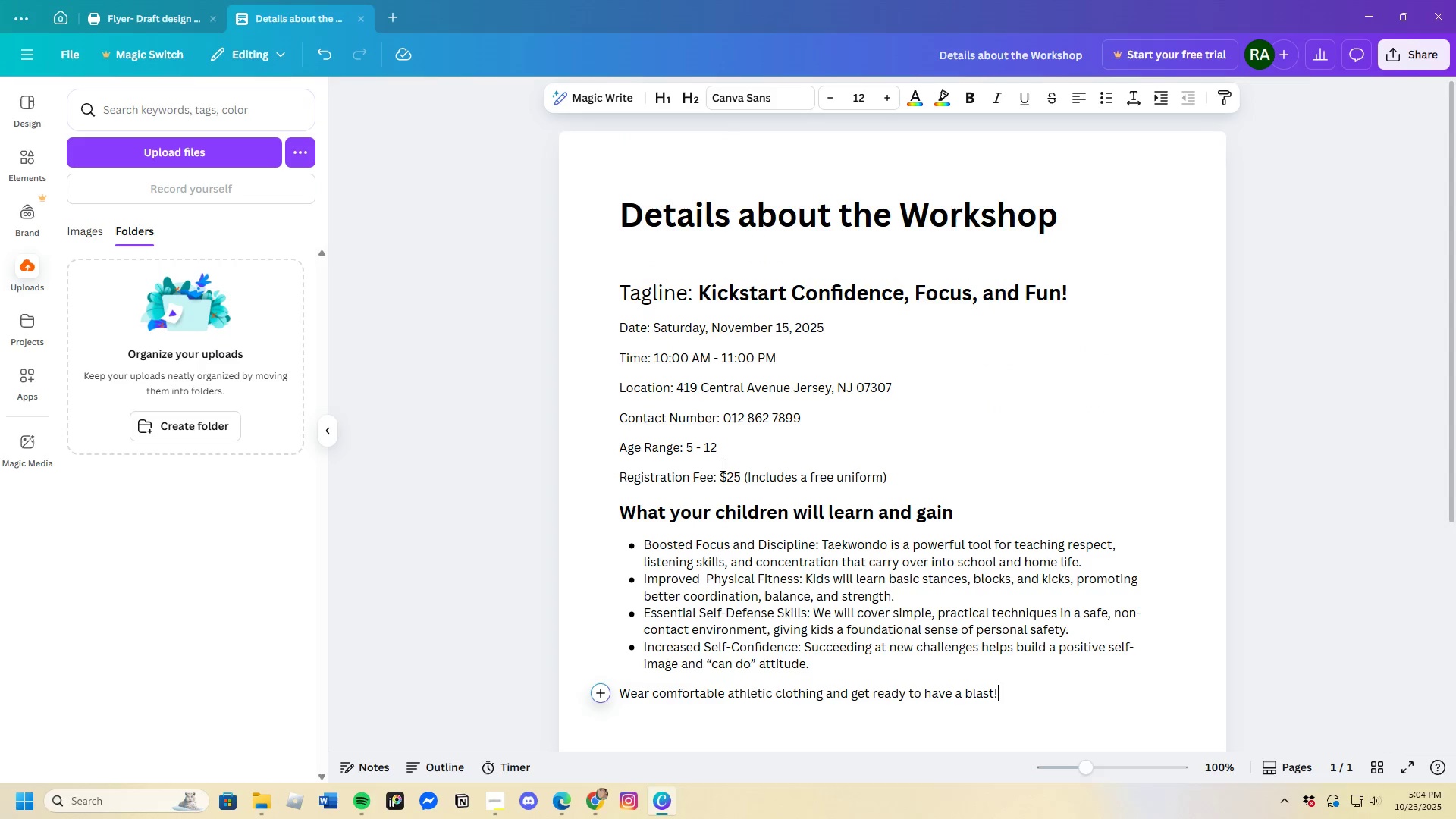 
scroll: coordinate [654, 592], scroll_direction: down, amount: 1.0
 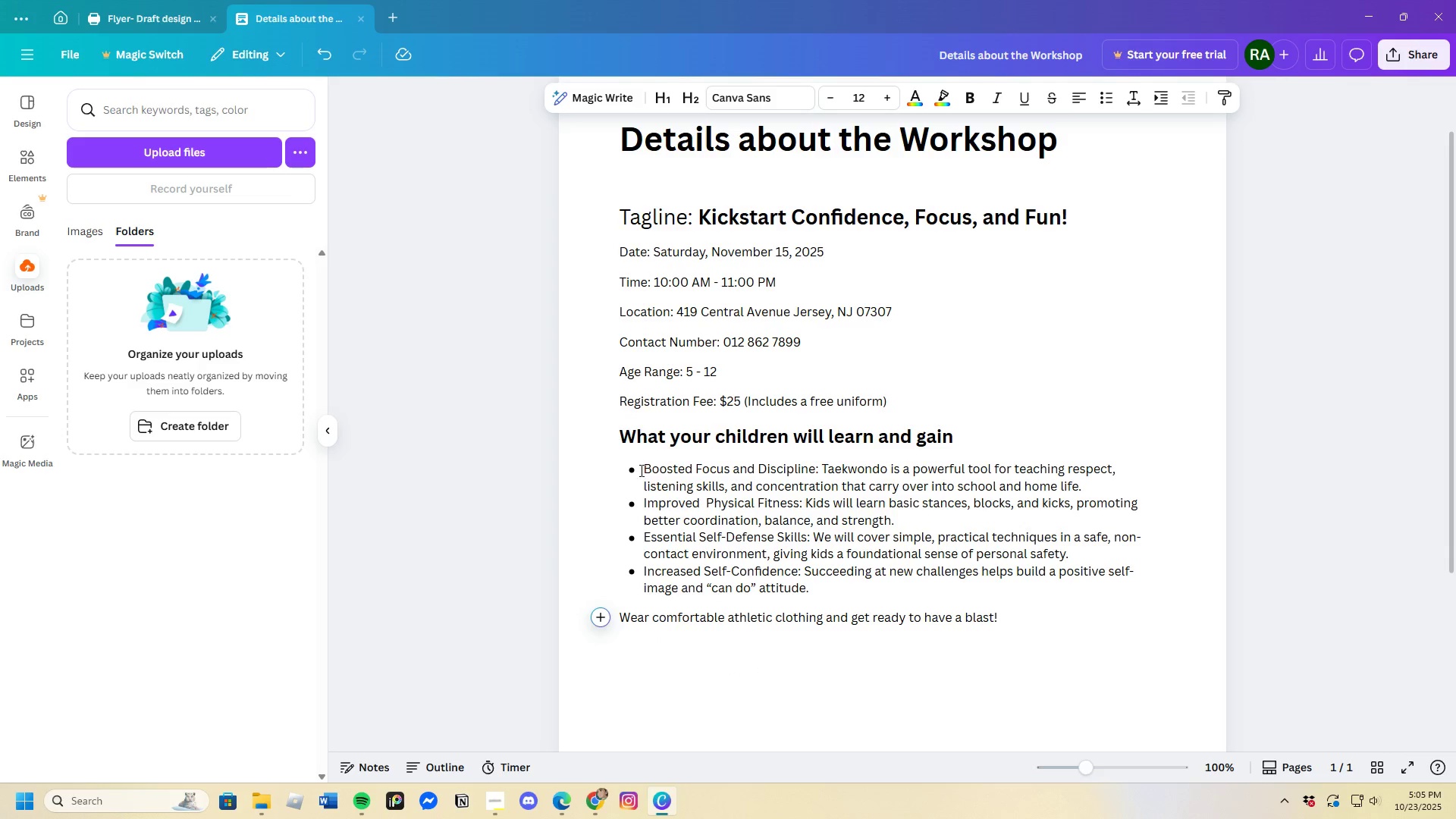 
left_click_drag(start_coordinate=[642, 468], to_coordinate=[812, 470])
 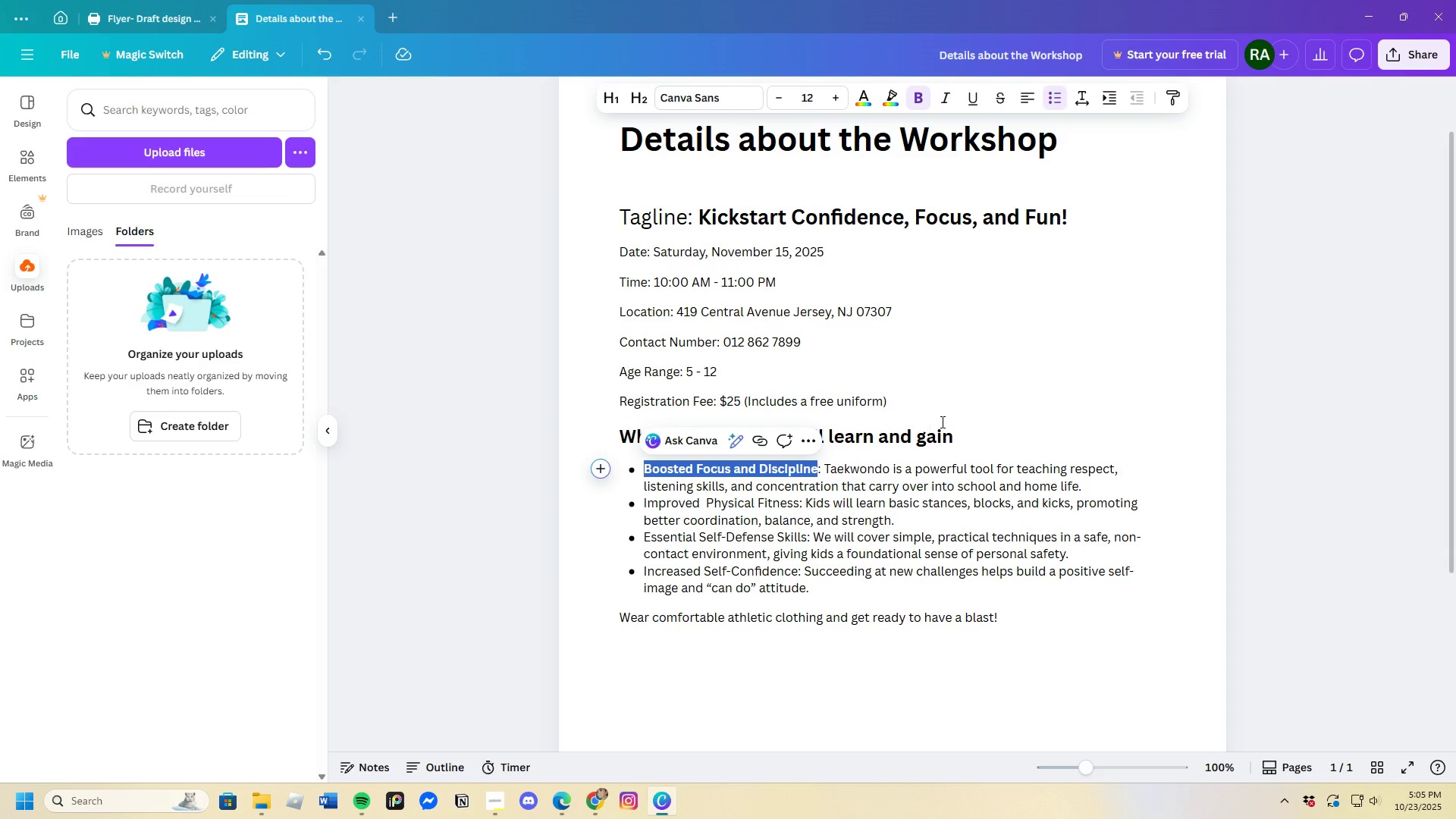 
left_click([1001, 394])
 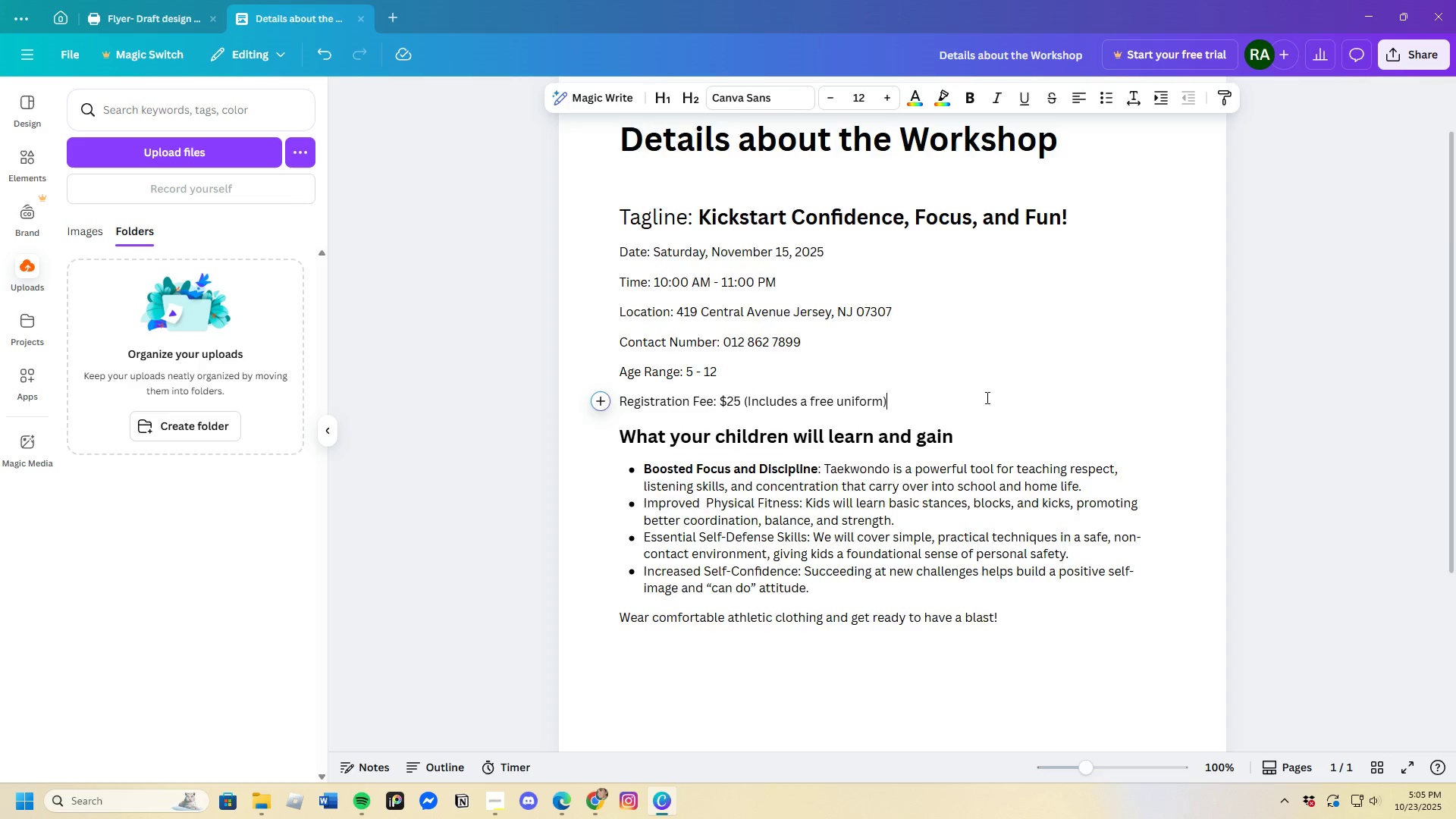 
scroll: coordinate [986, 397], scroll_direction: down, amount: 3.0
 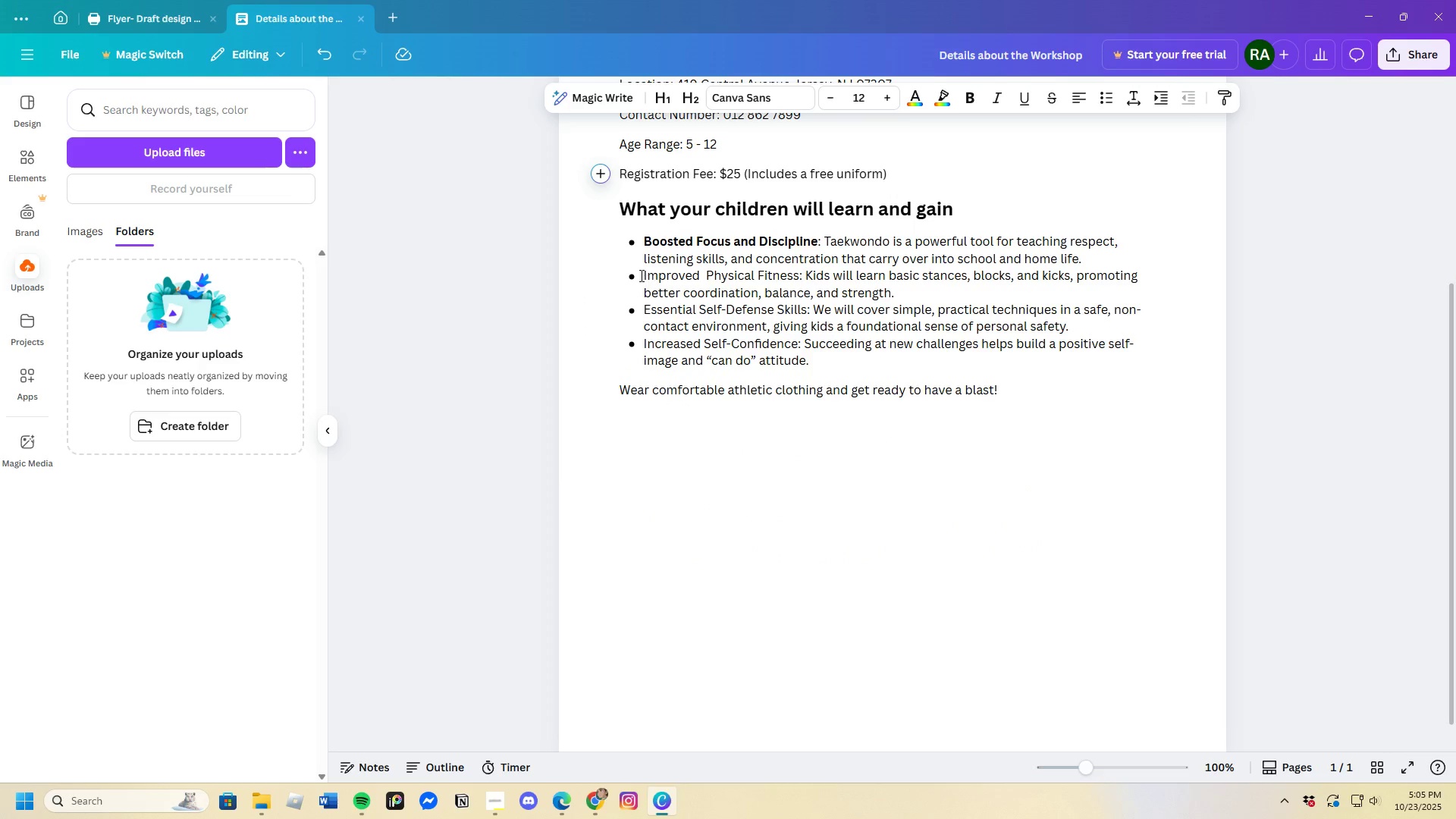 
left_click_drag(start_coordinate=[640, 275], to_coordinate=[804, 275])
 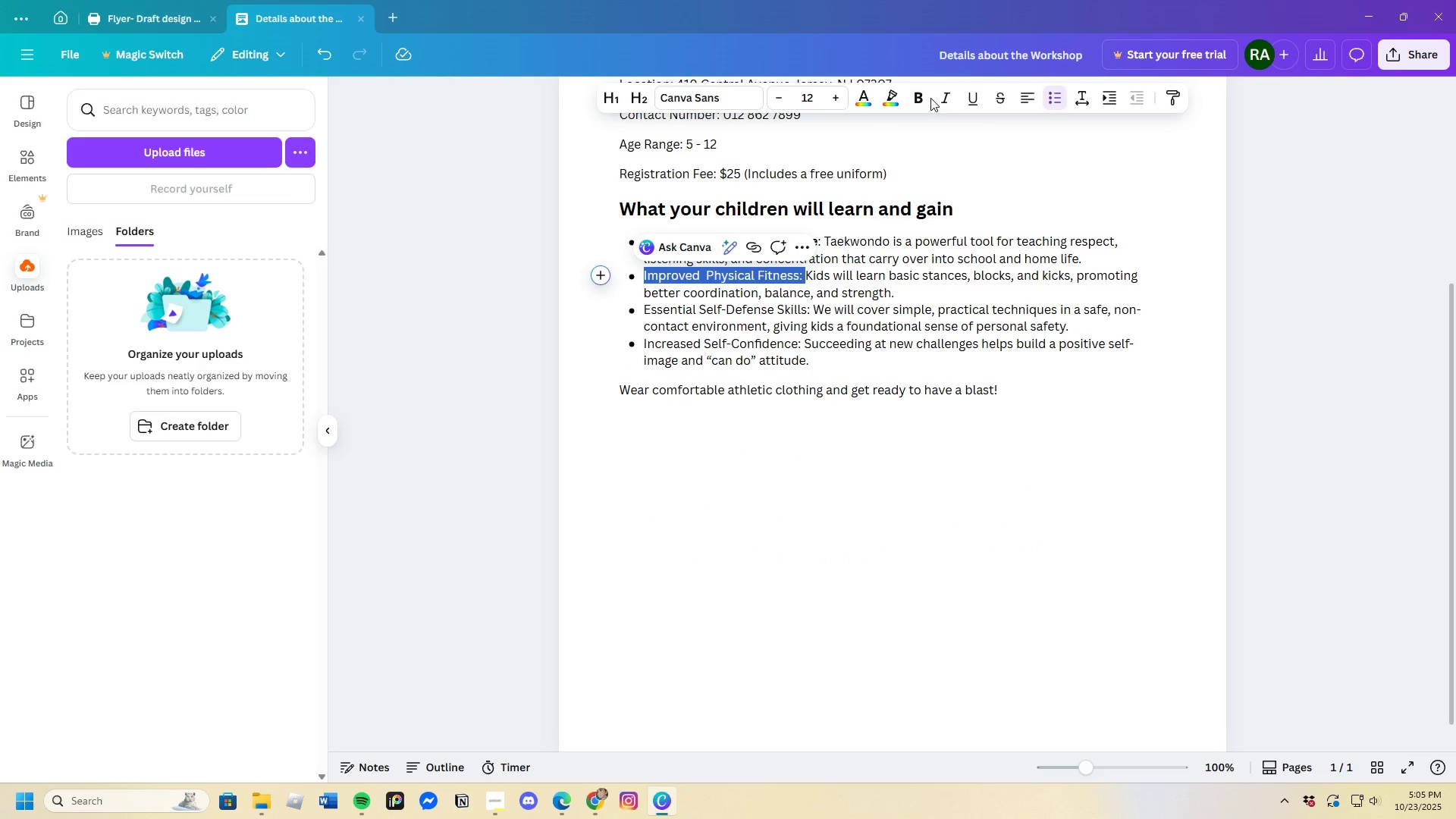 
left_click([916, 98])
 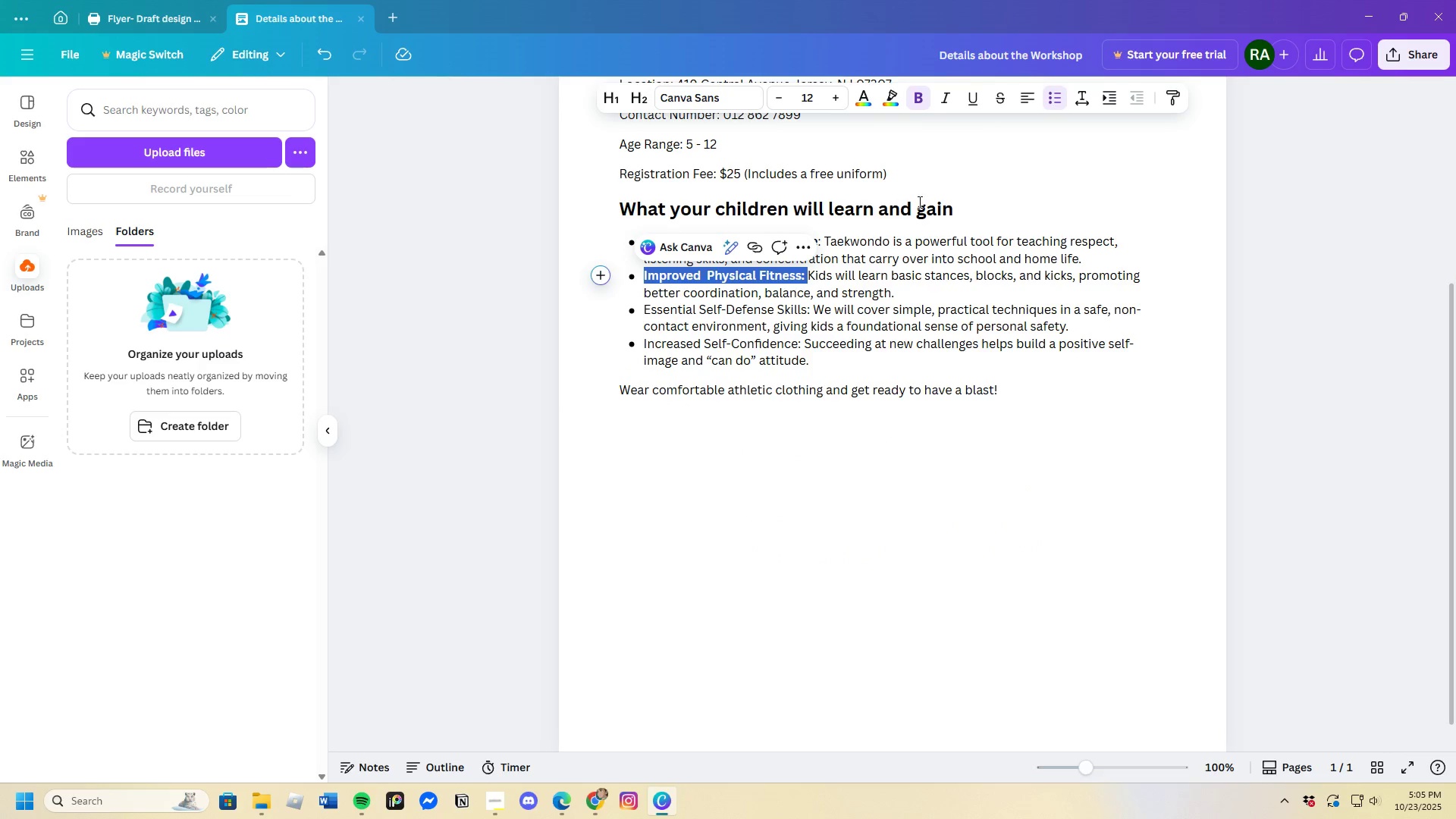 
left_click([935, 199])
 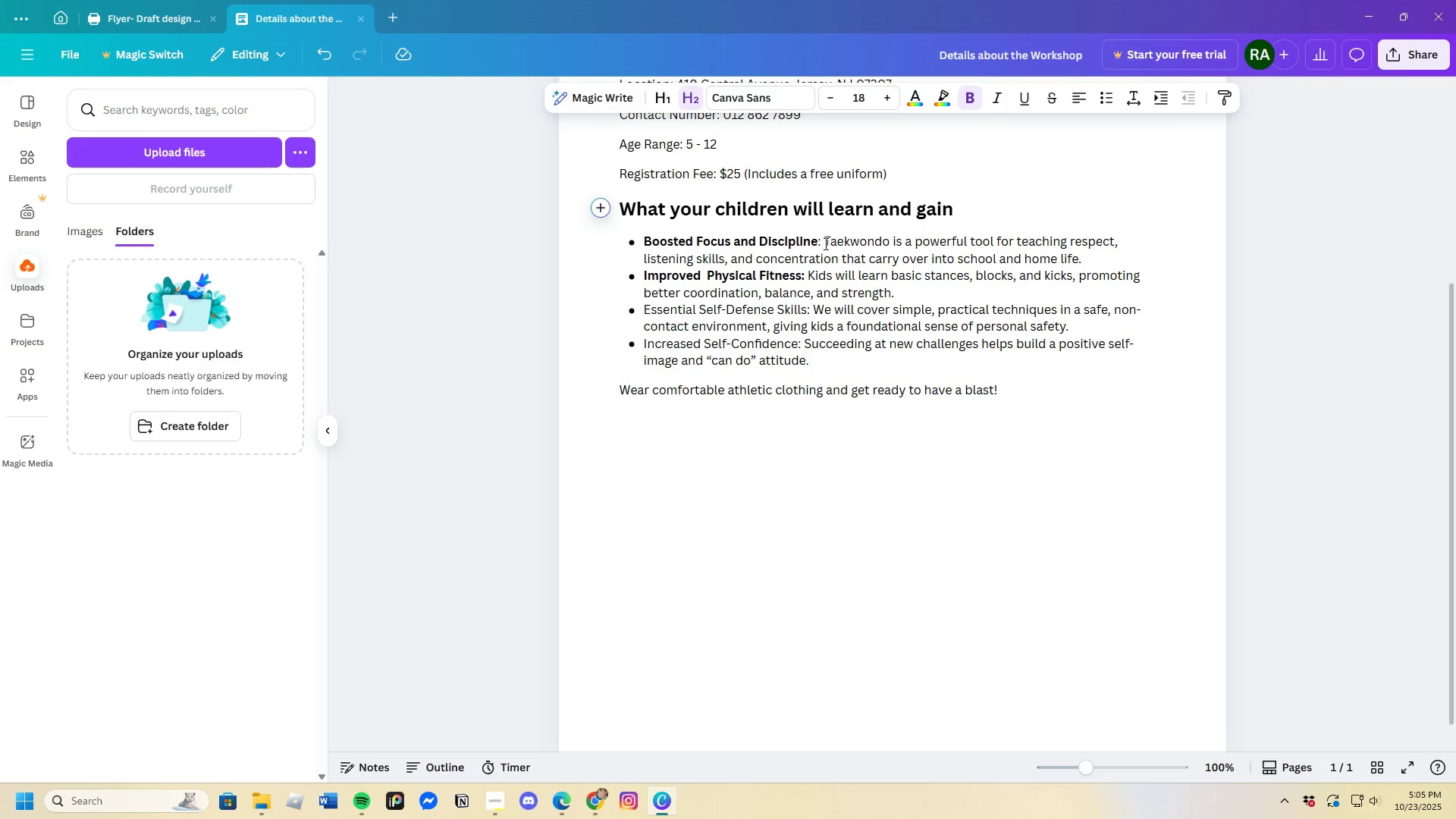 
left_click_drag(start_coordinate=[823, 243], to_coordinate=[817, 243])
 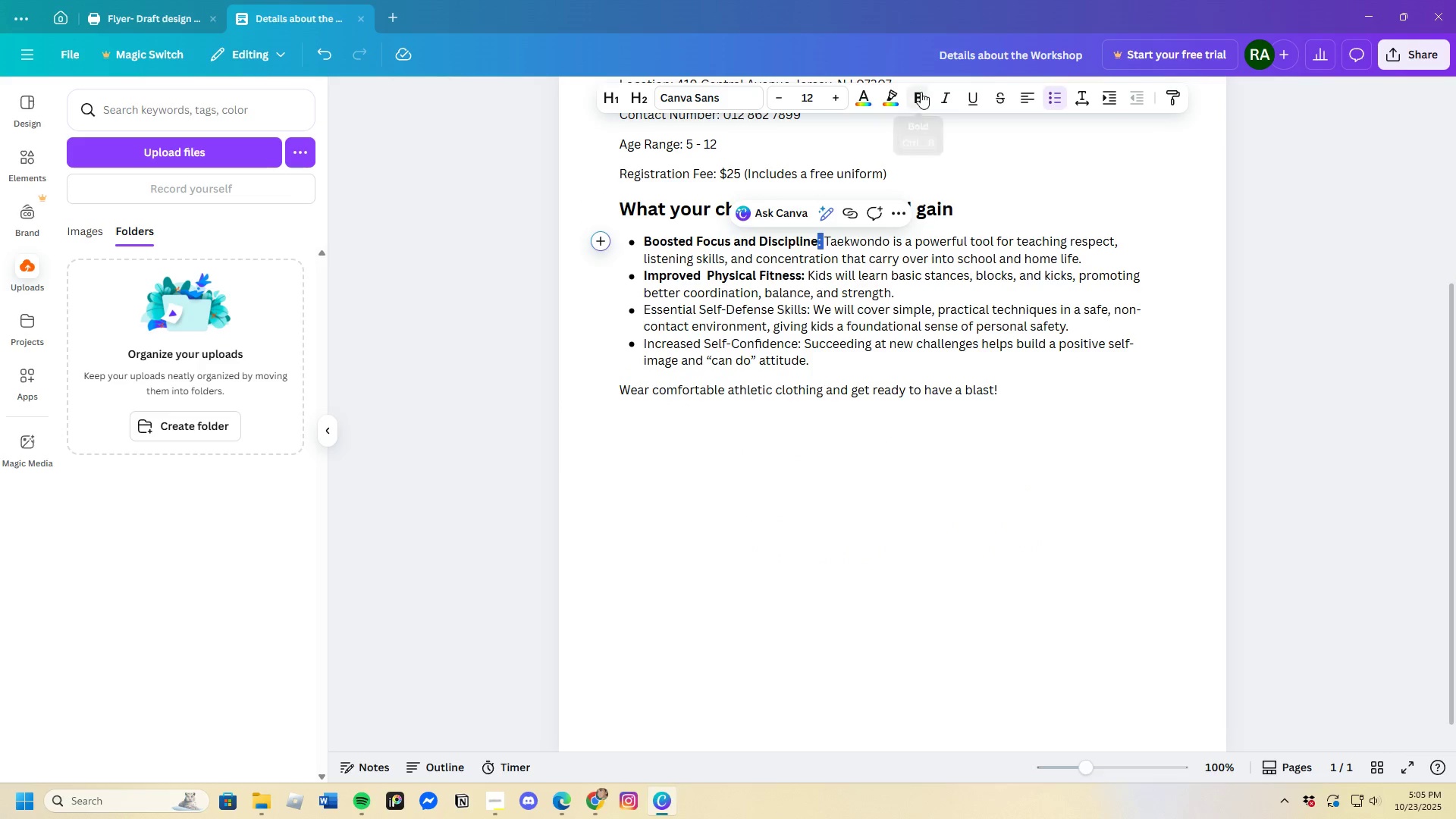 
left_click([918, 94])
 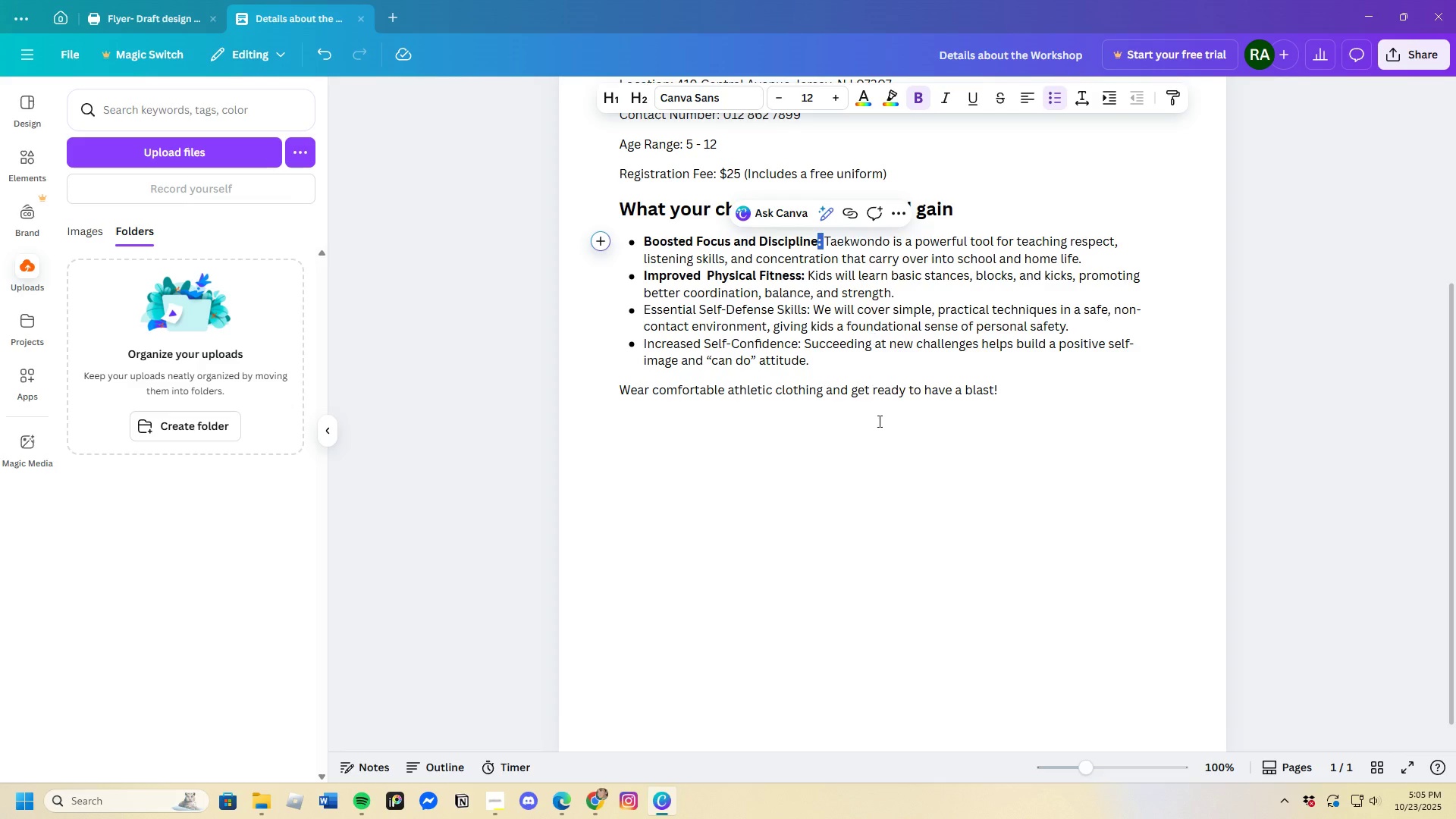 
left_click([877, 435])
 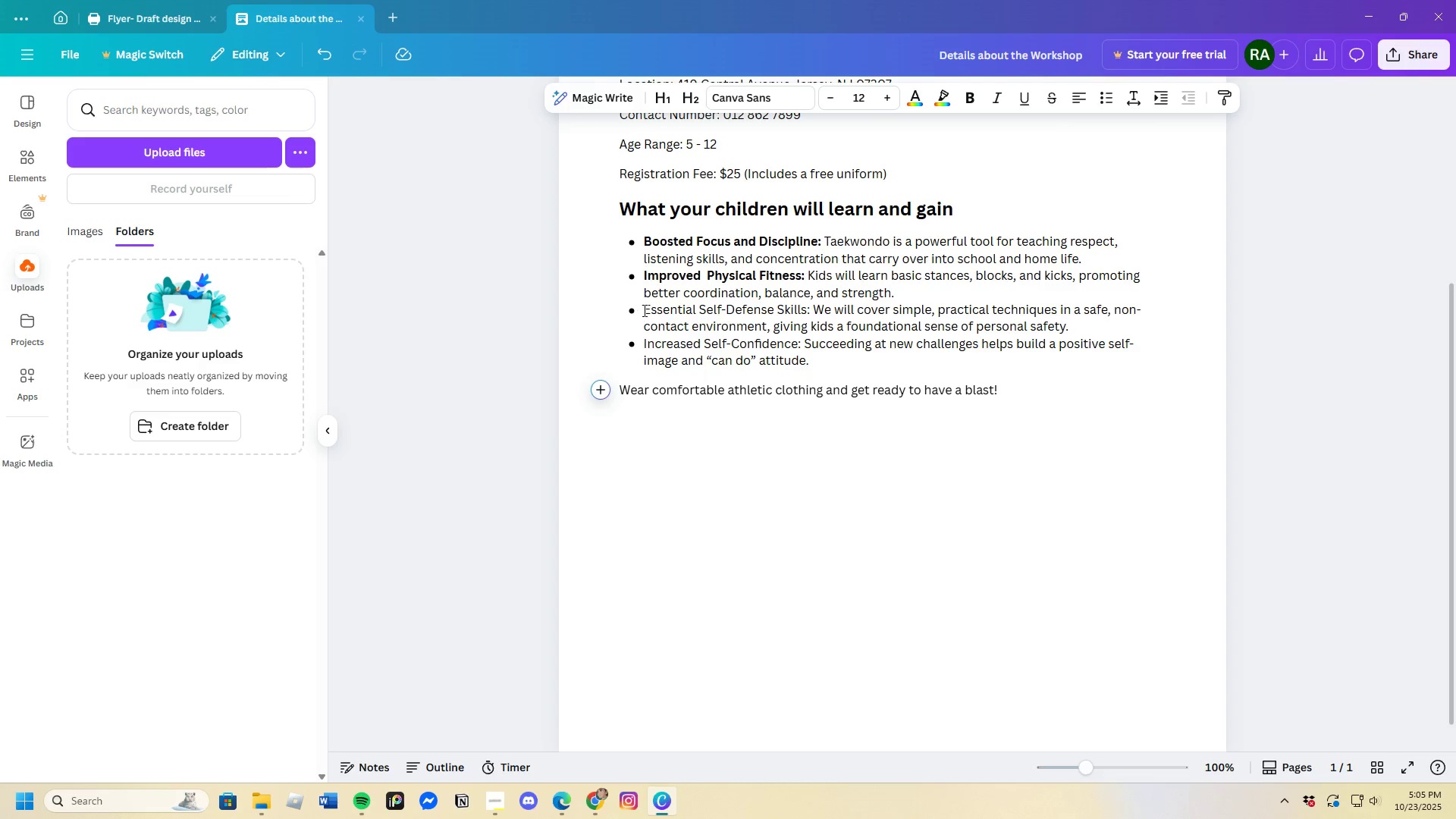 
left_click_drag(start_coordinate=[643, 310], to_coordinate=[811, 317])
 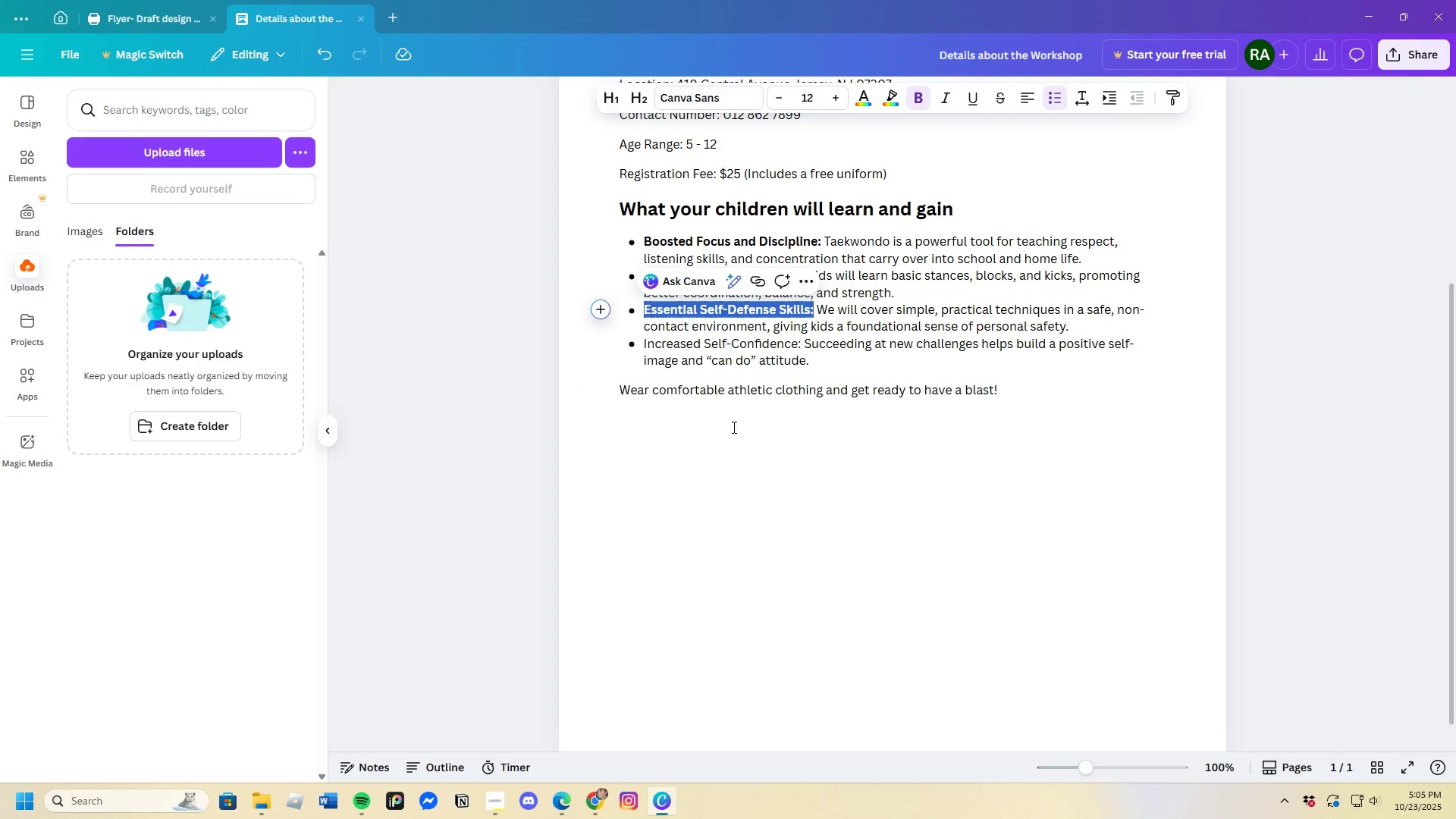 
left_click([703, 450])
 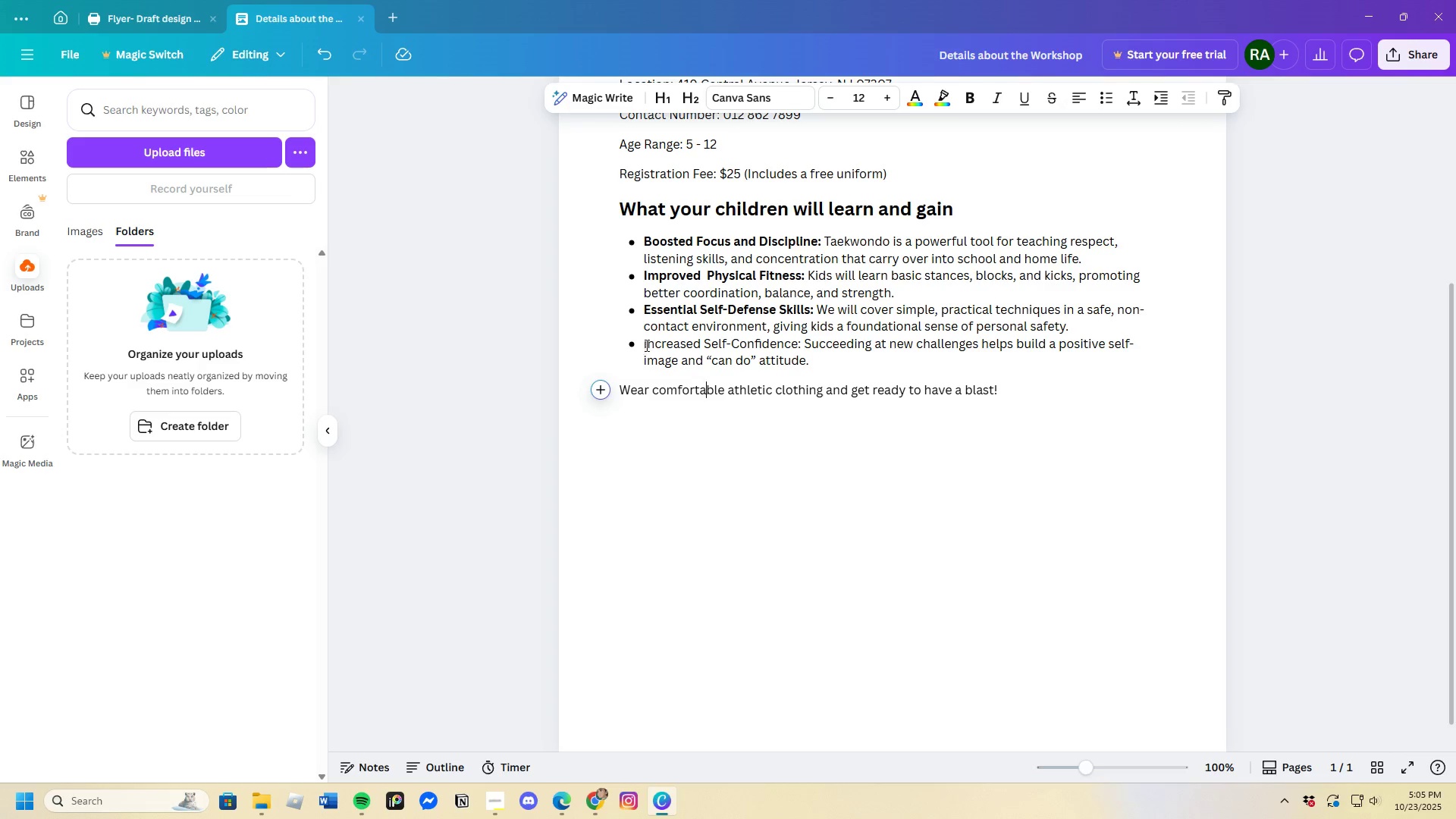 
left_click_drag(start_coordinate=[643, 345], to_coordinate=[805, 347])
 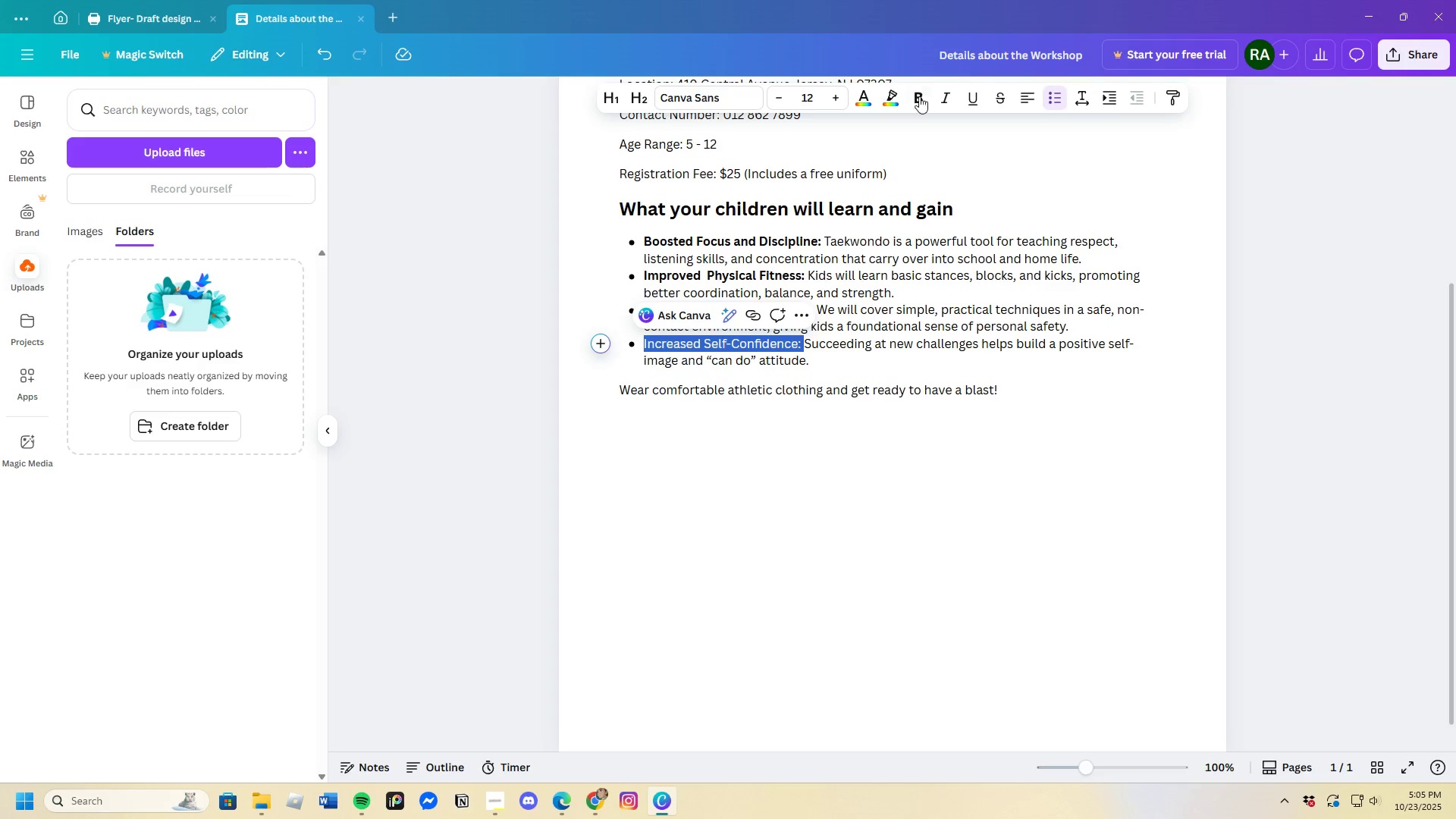 
left_click([917, 102])
 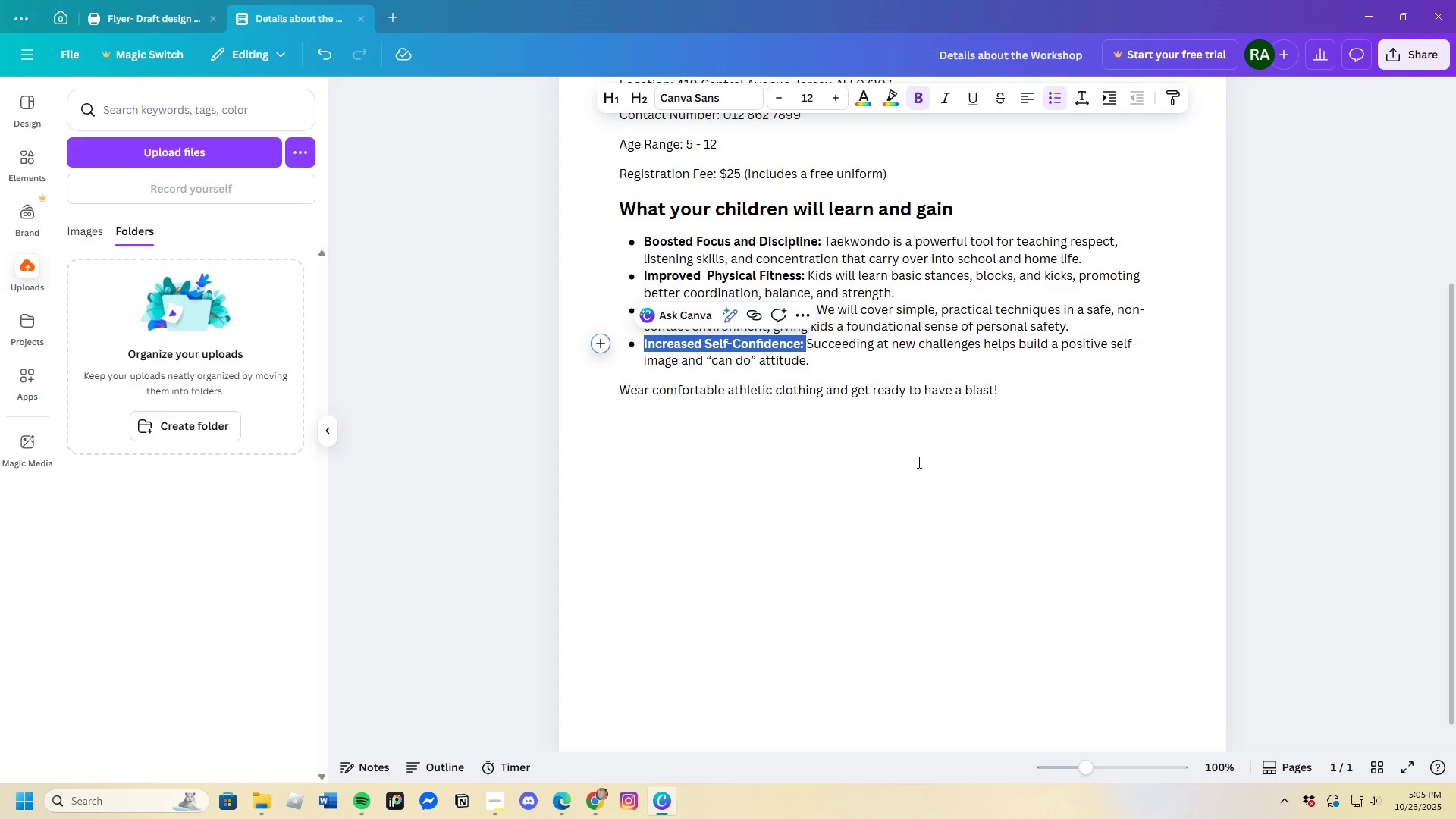 
left_click([917, 463])
 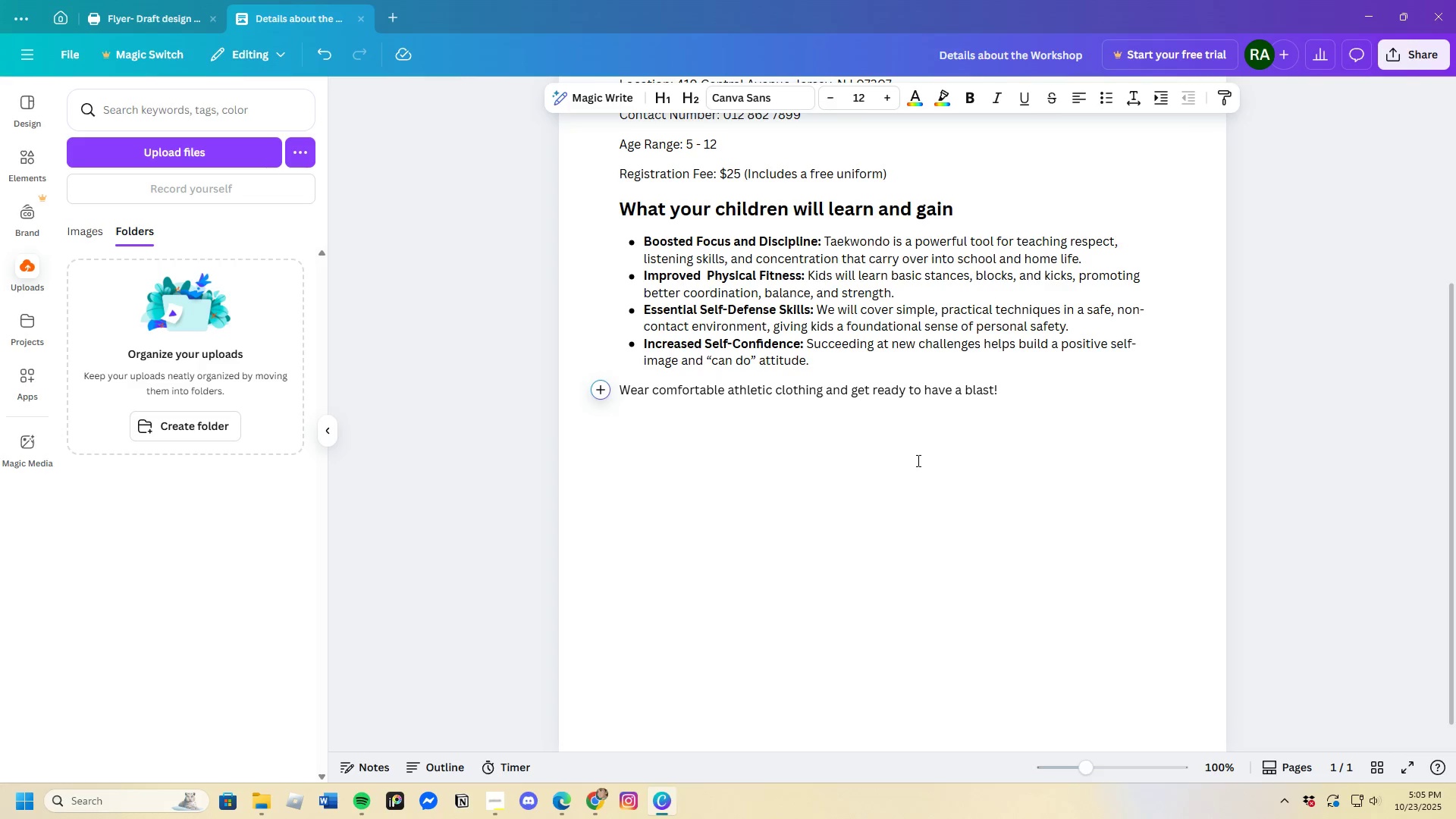 
left_click([918, 459])
 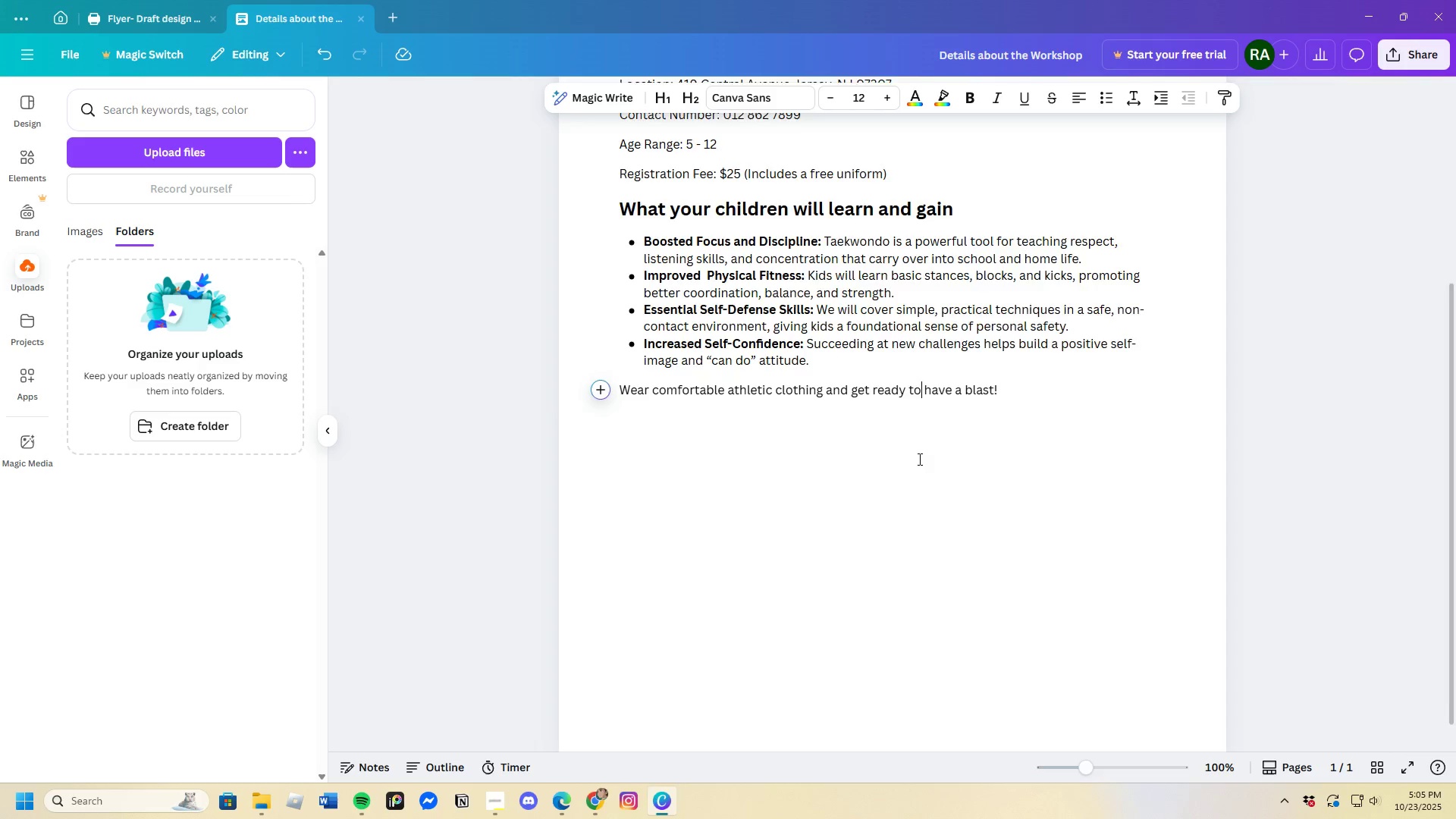 
scroll: coordinate [919, 459], scroll_direction: up, amount: 3.0
 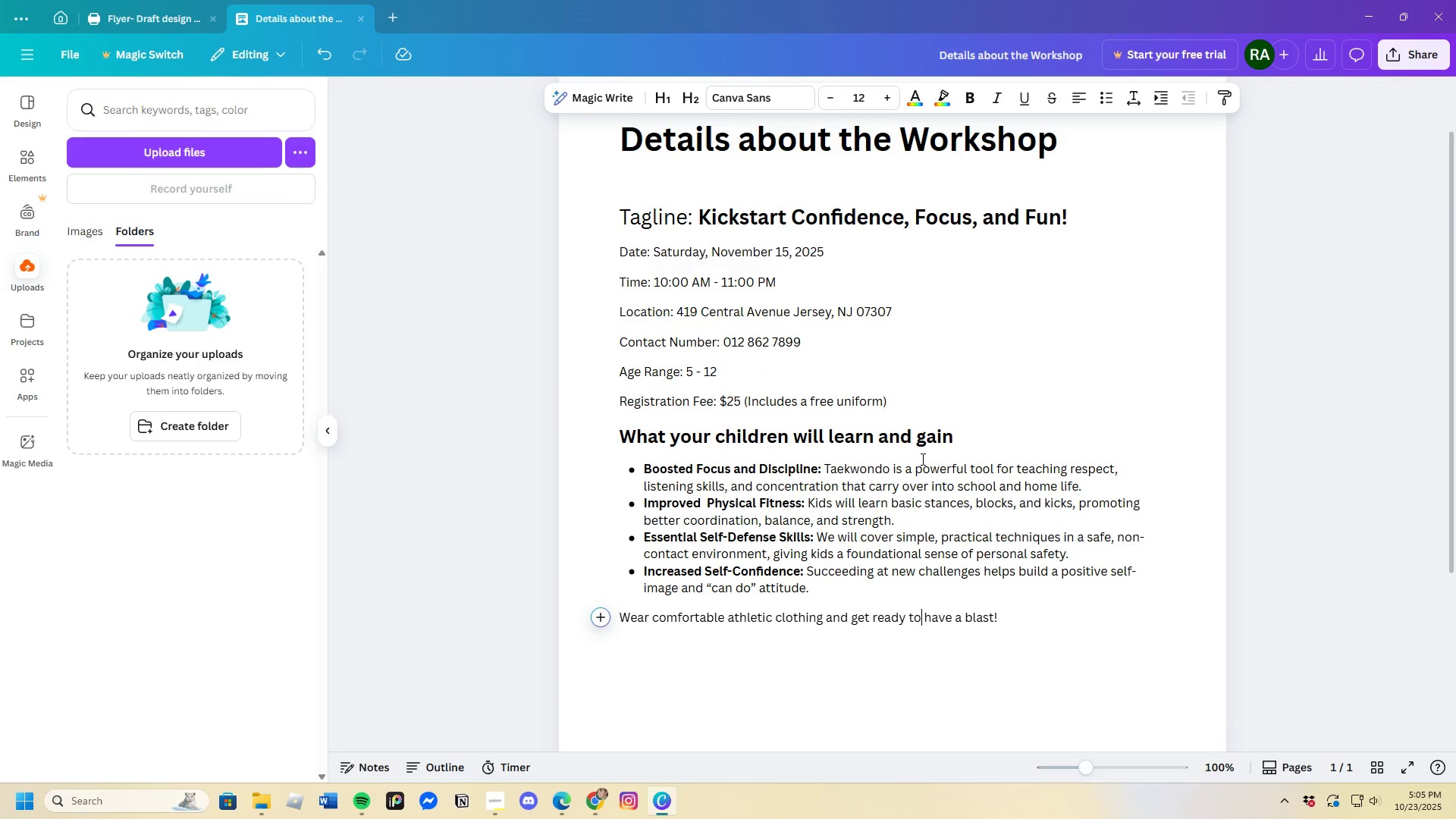 
scroll: coordinate [922, 459], scroll_direction: none, amount: 0.0
 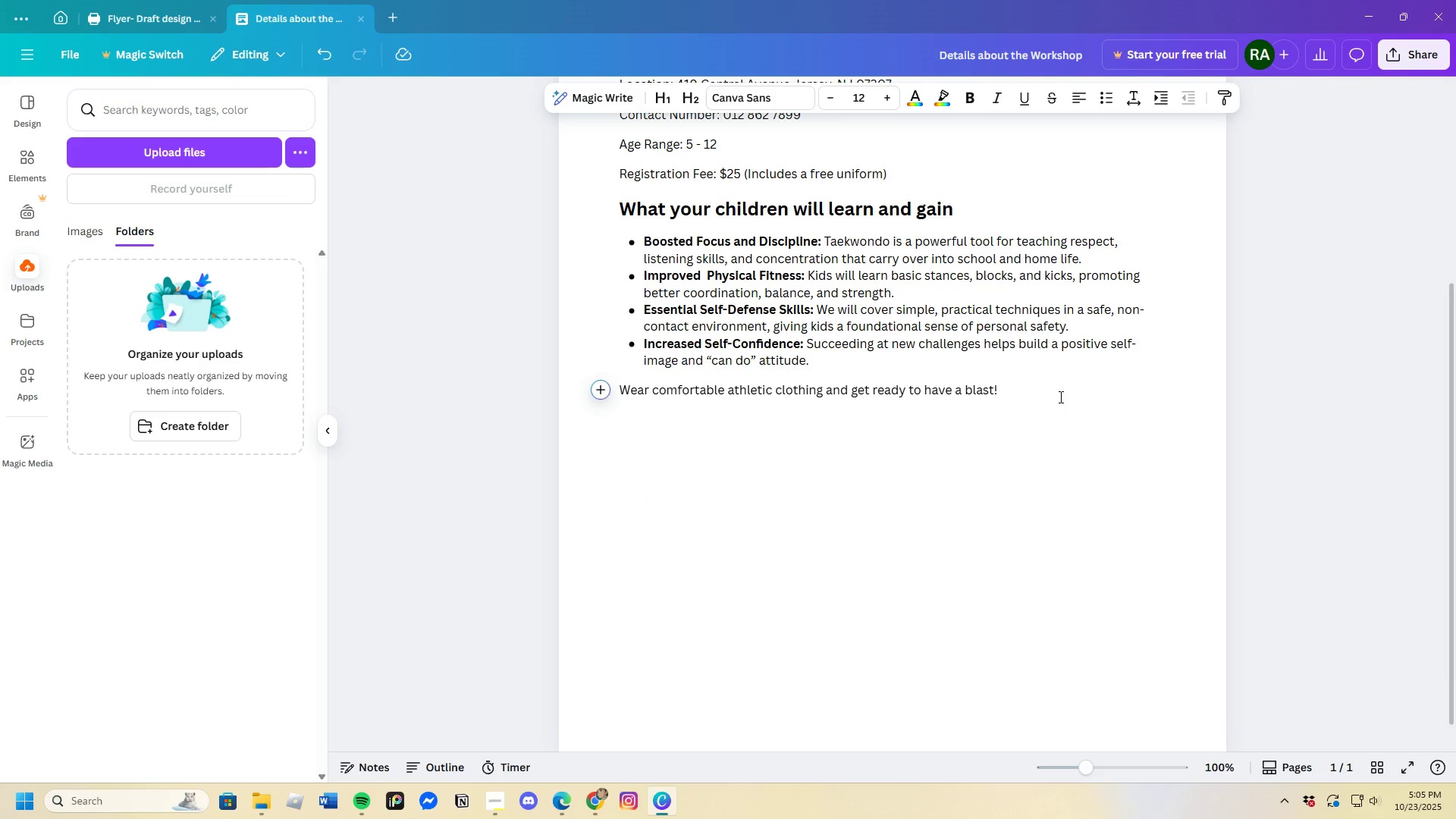 
left_click([1044, 394])
 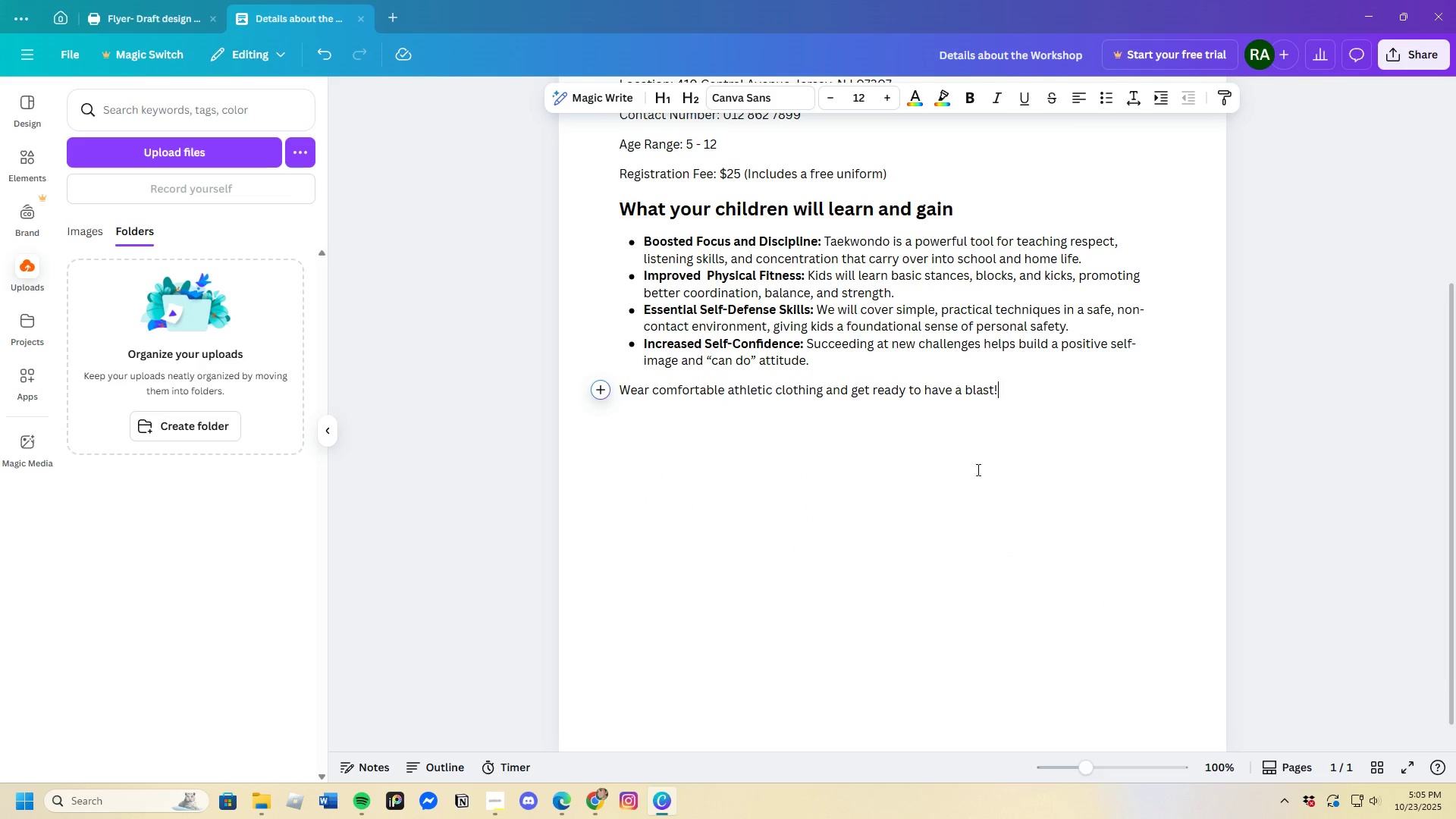 
scroll: coordinate [966, 496], scroll_direction: up, amount: 4.0
 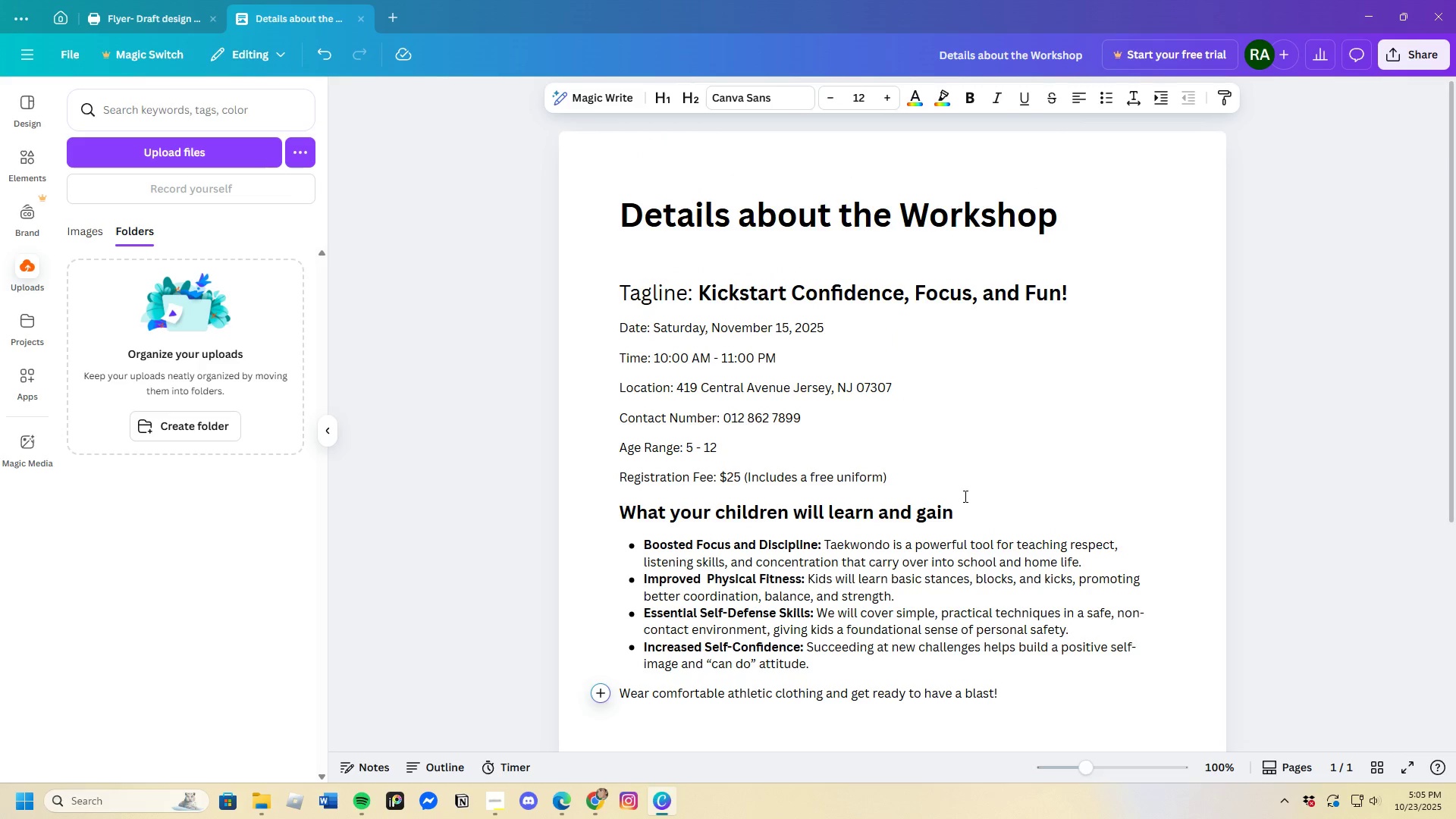 
scroll: coordinate [787, 529], scroll_direction: down, amount: 4.0
 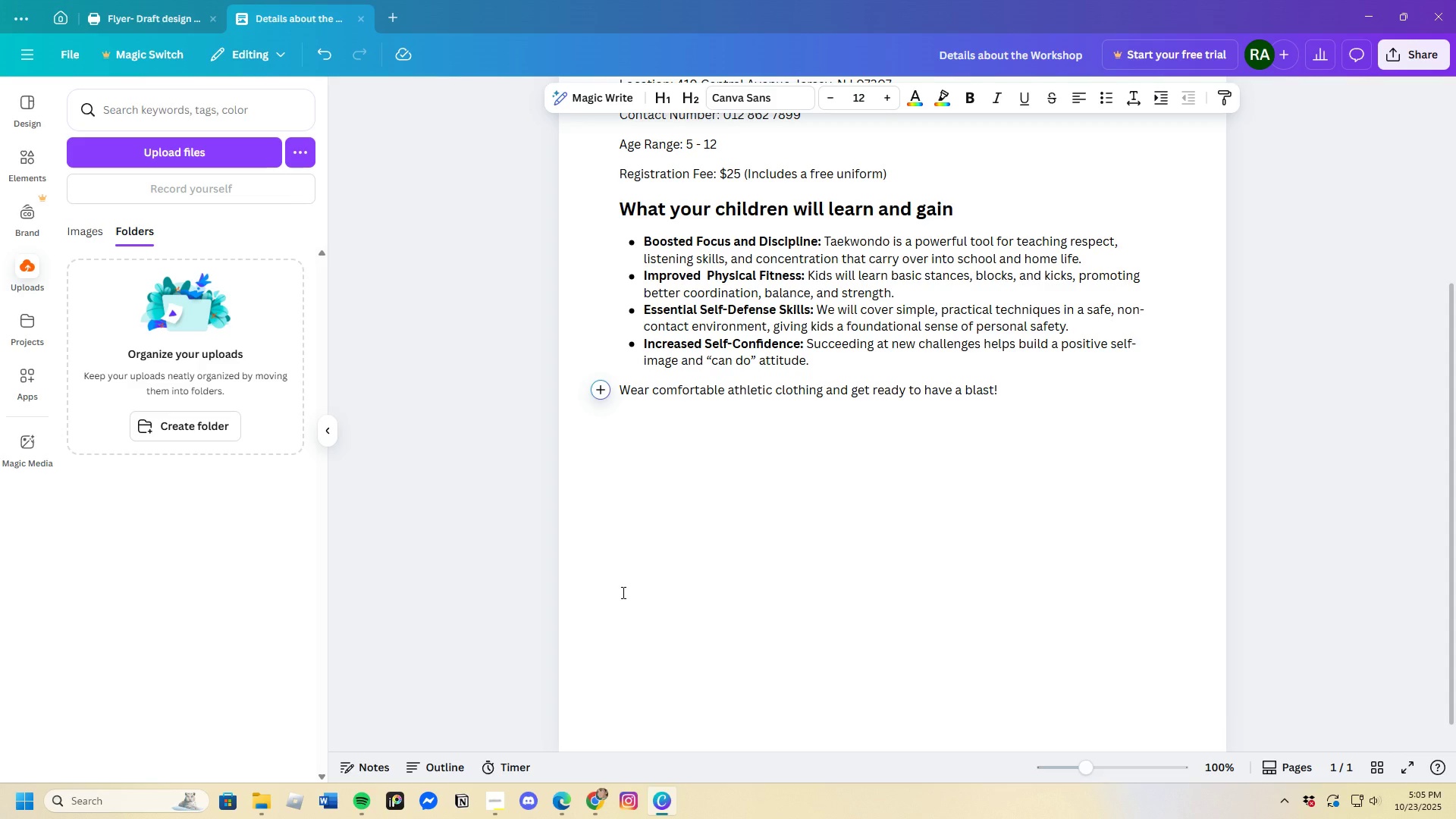 
wait(12.68)
 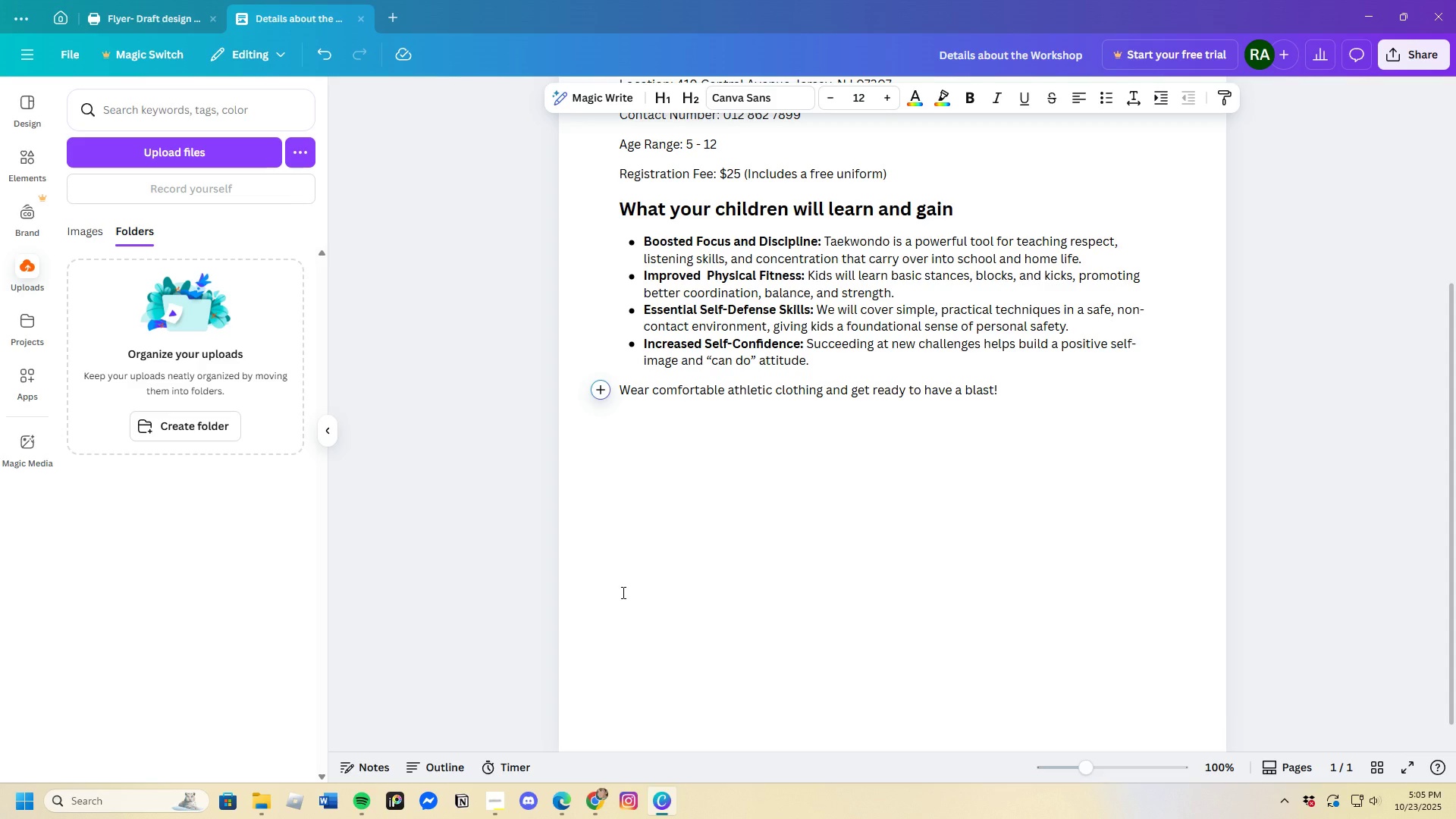 
scroll: coordinate [783, 585], scroll_direction: up, amount: 5.0
 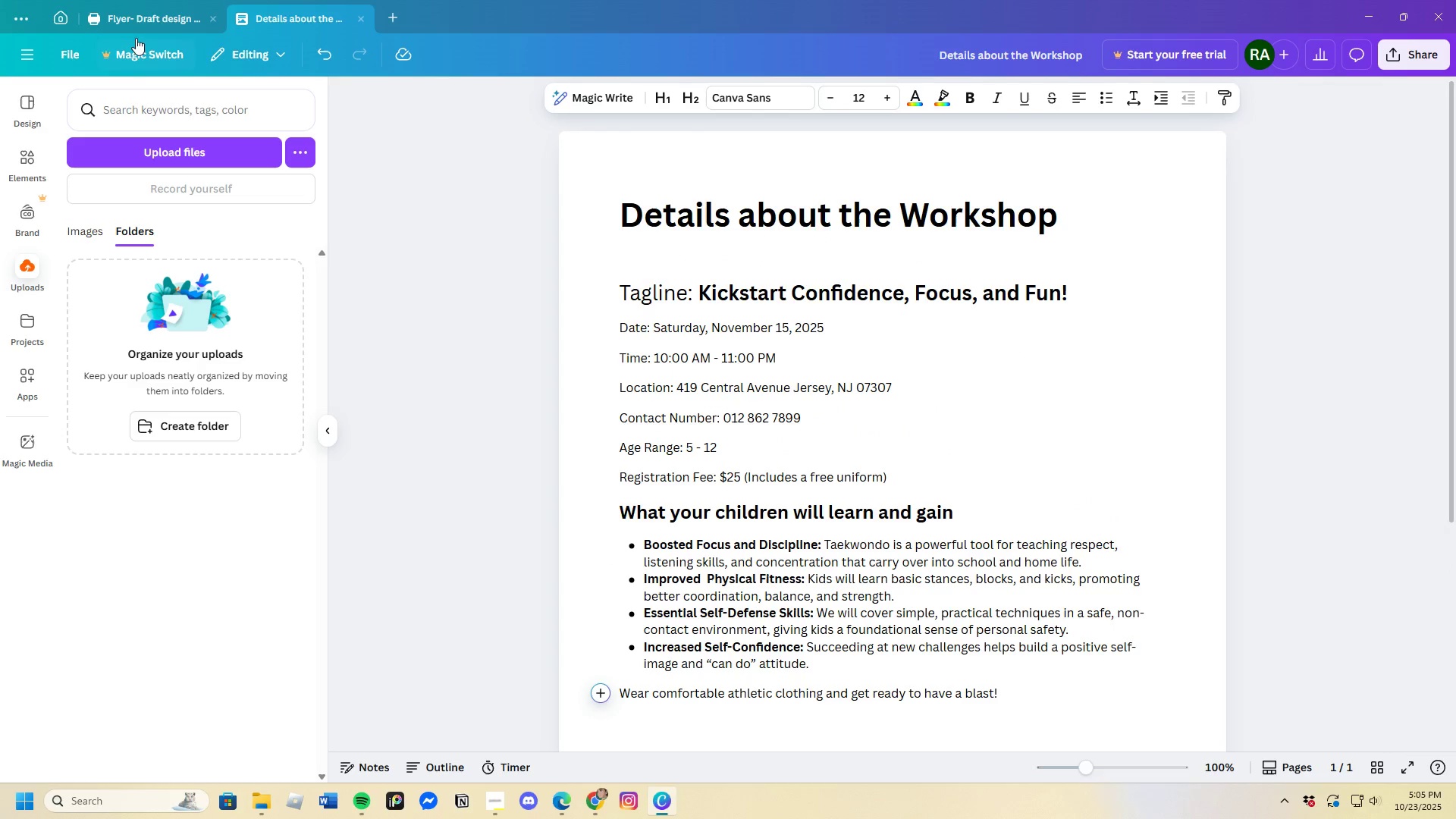 
left_click([139, 27])
 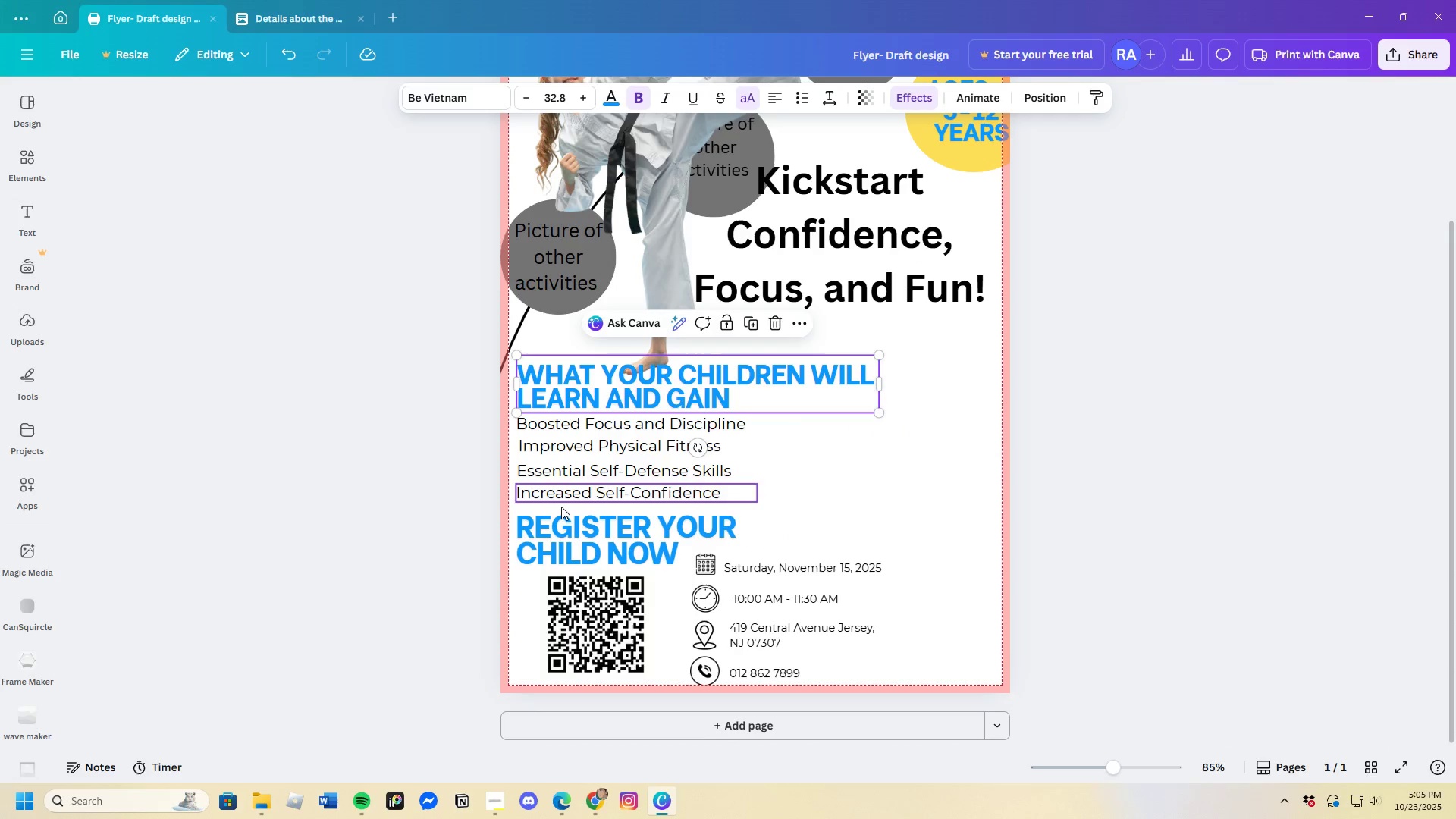 
scroll: coordinate [576, 572], scroll_direction: up, amount: 3.0
 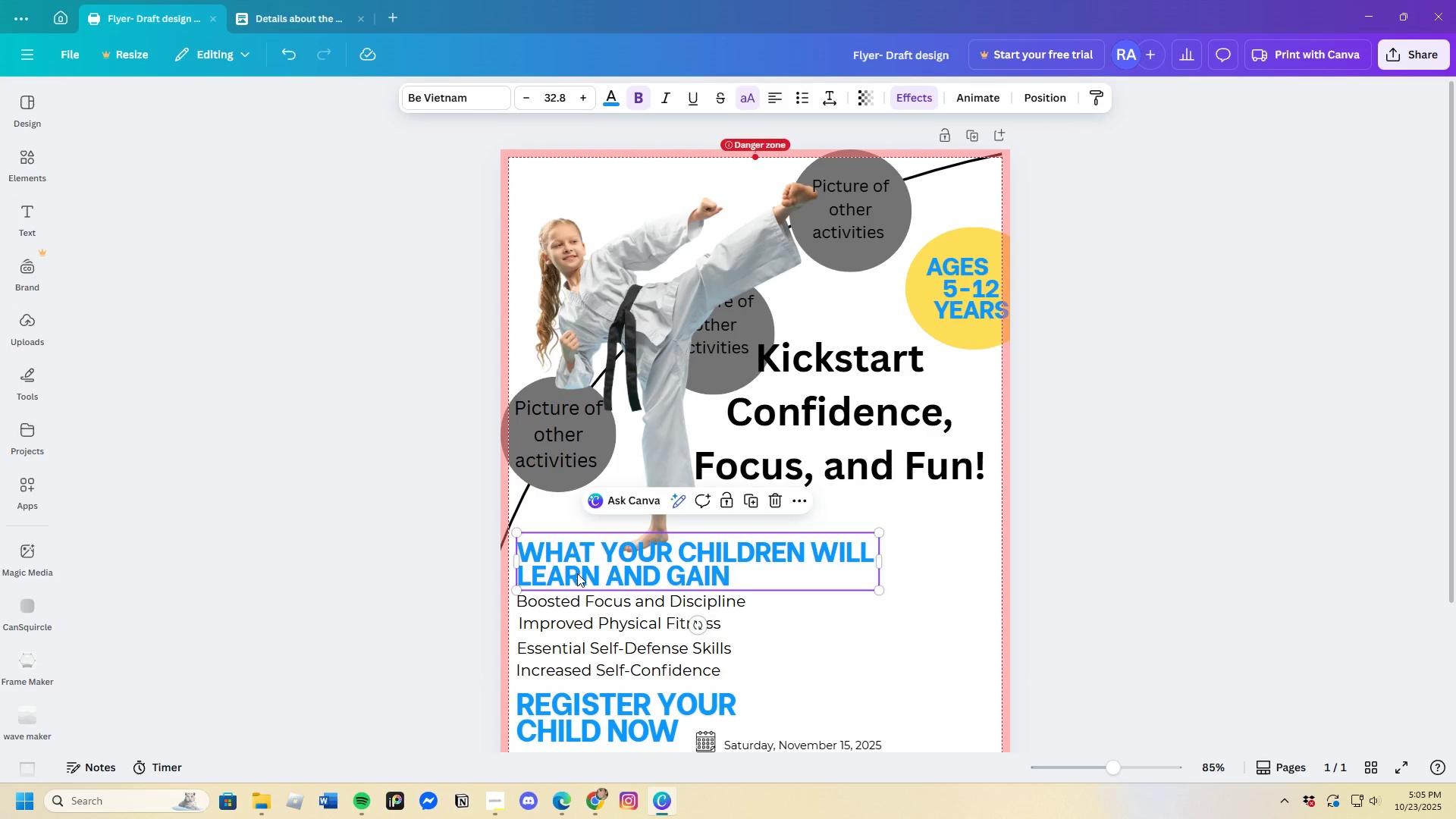 
scroll: coordinate [577, 573], scroll_direction: down, amount: 4.0
 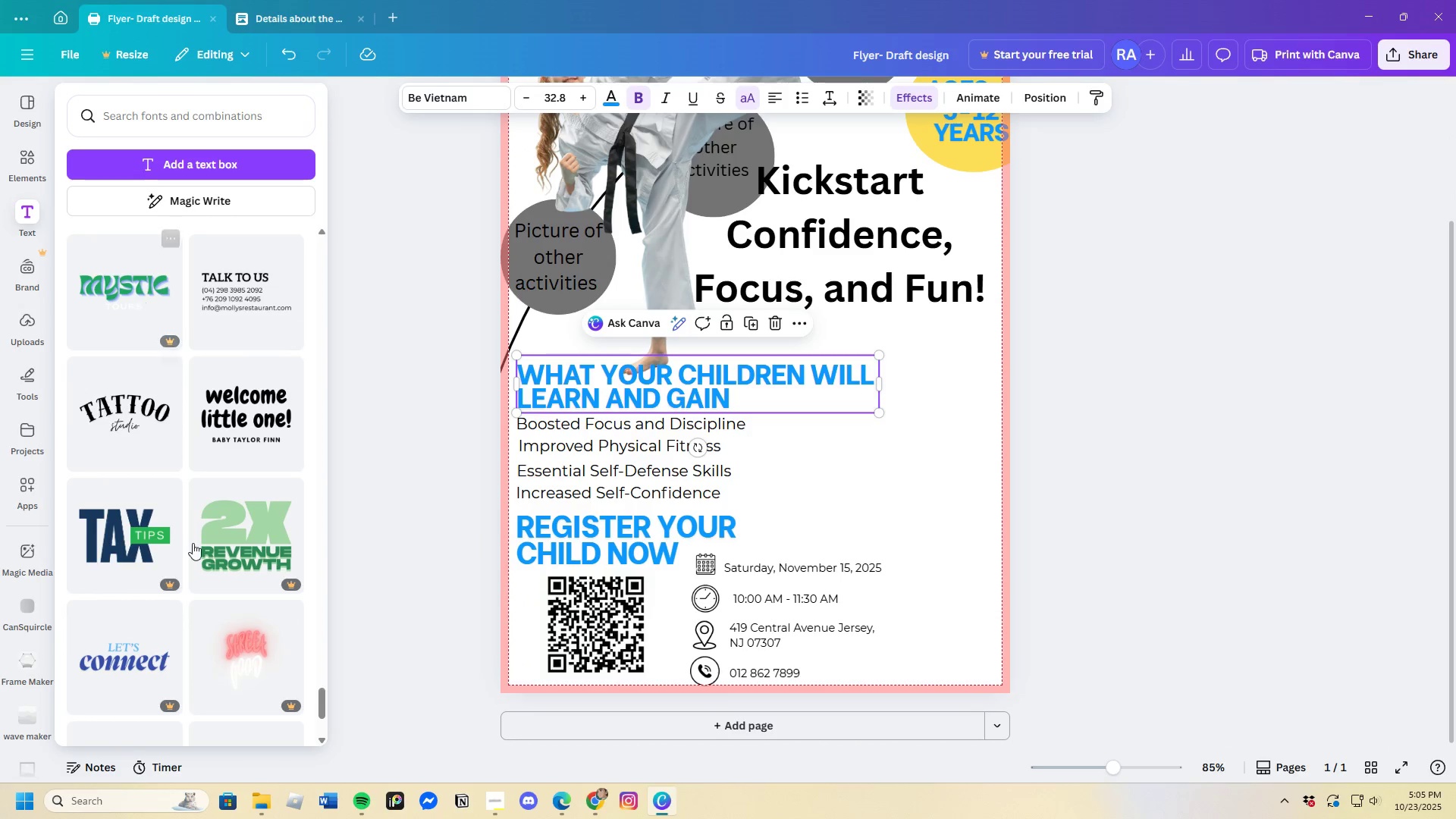 
left_click([259, 806])
 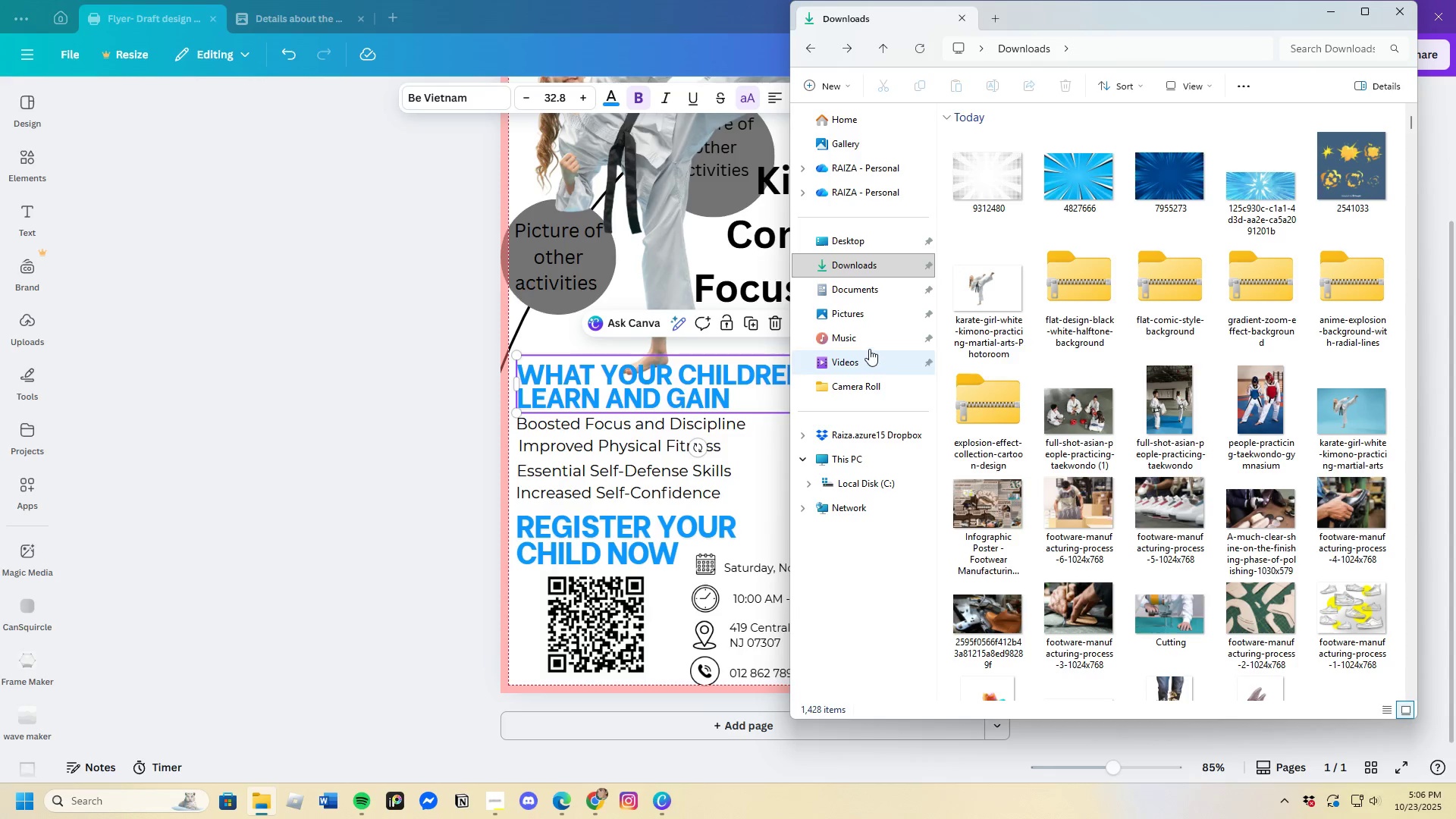 
left_click([846, 303])
 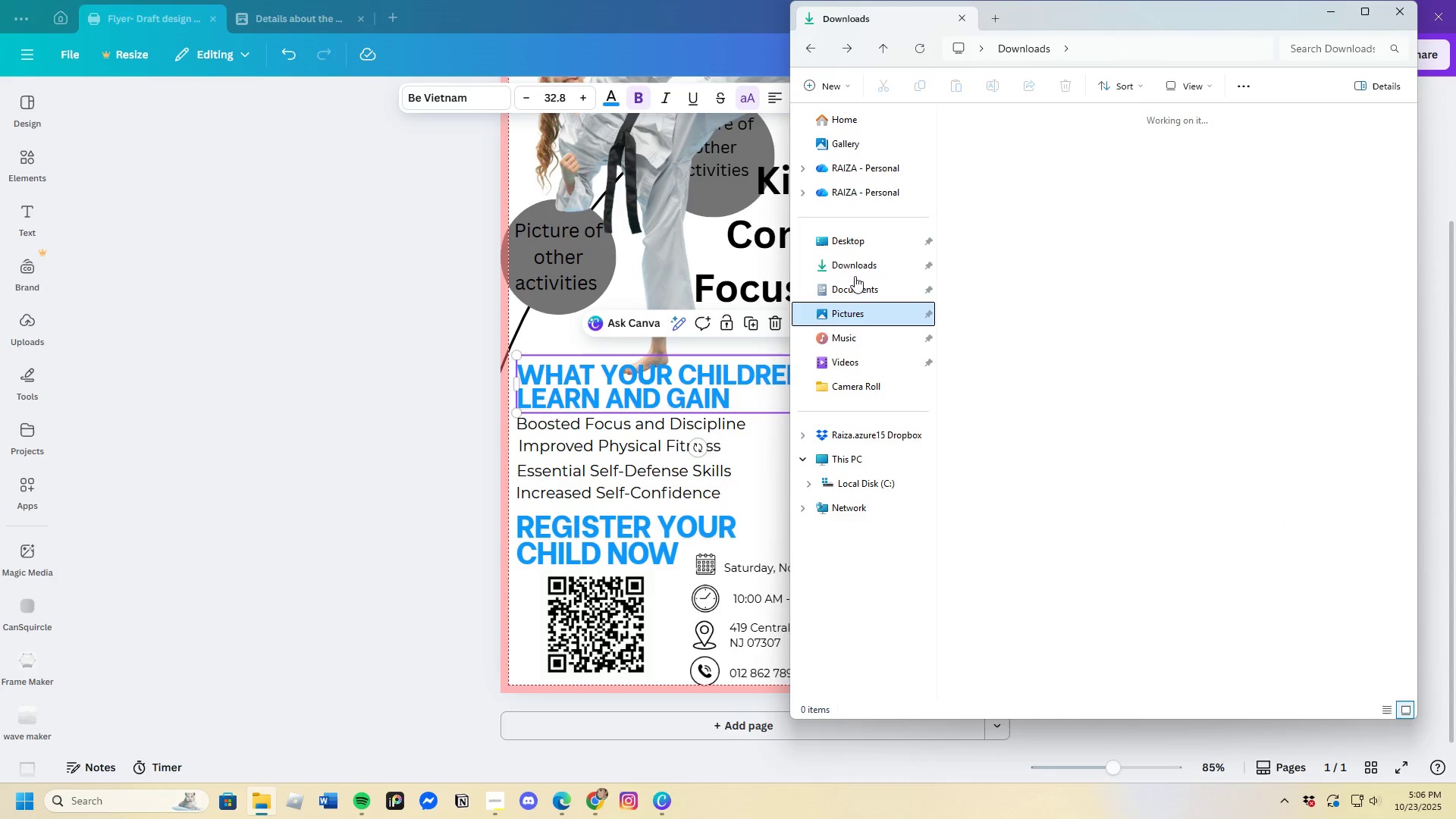 
left_click([855, 270])
 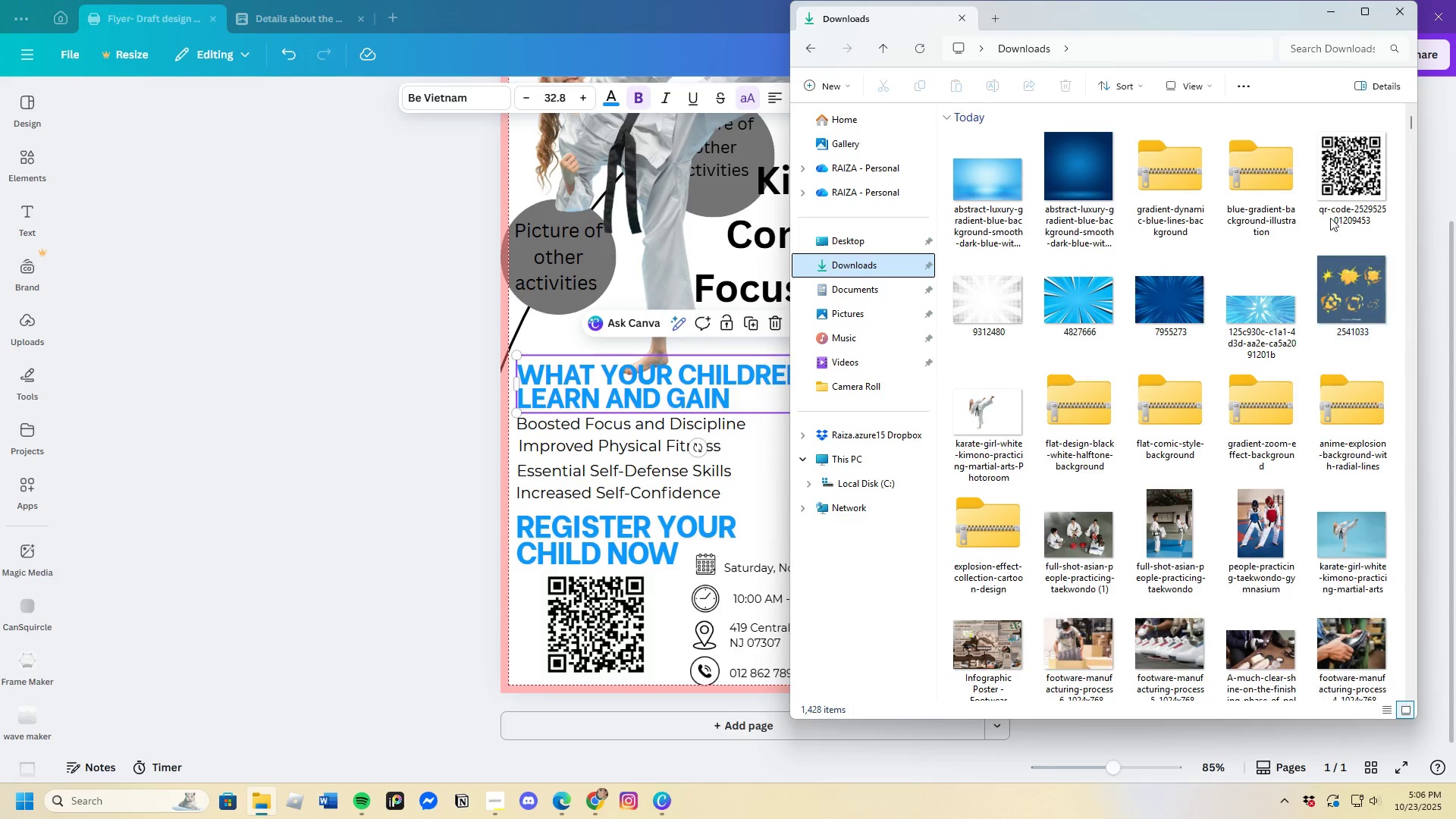 
left_click([1261, 173])
 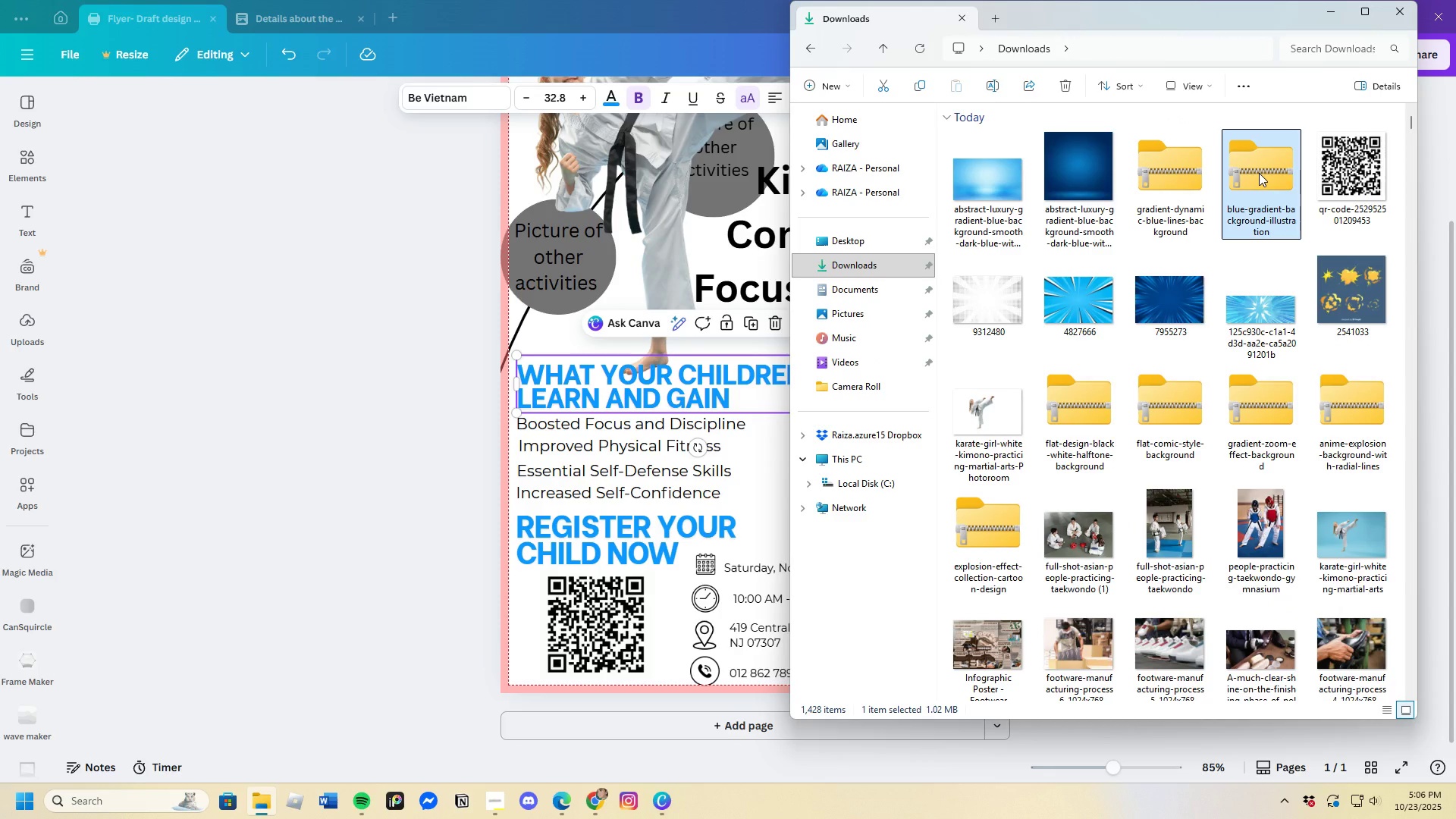 
key(Enter)
 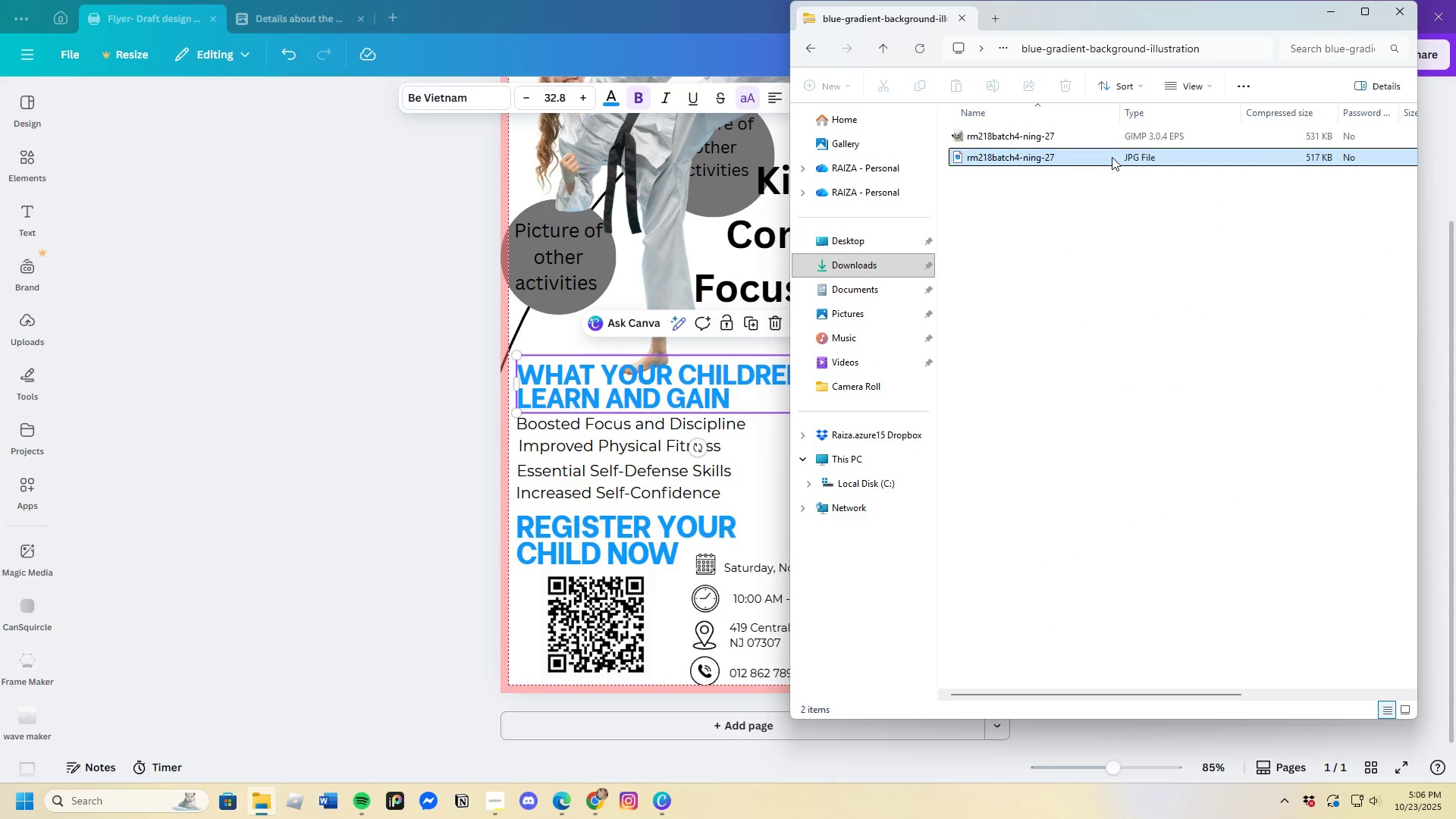 
key(Enter)
 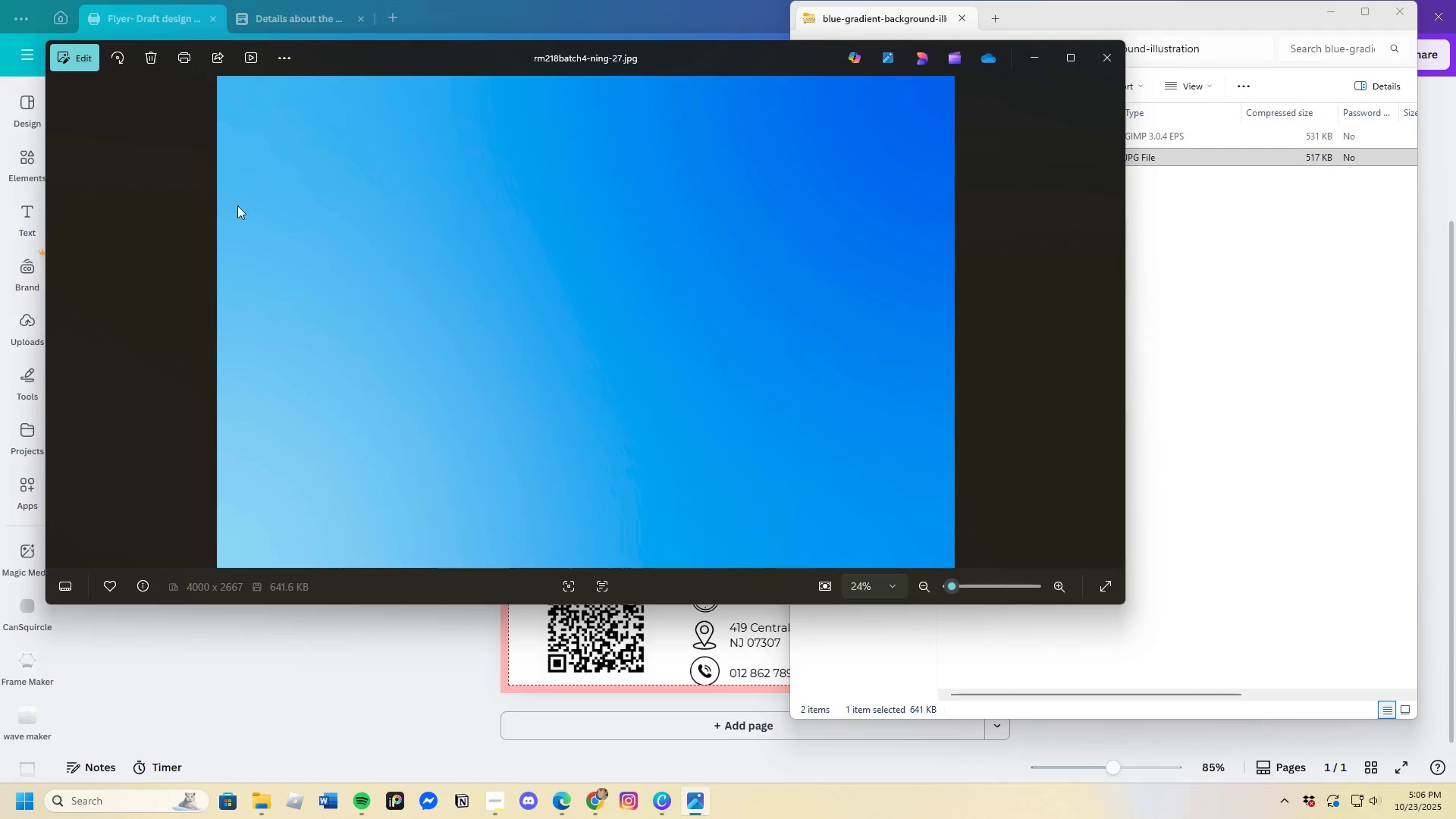 
left_click([83, 64])
 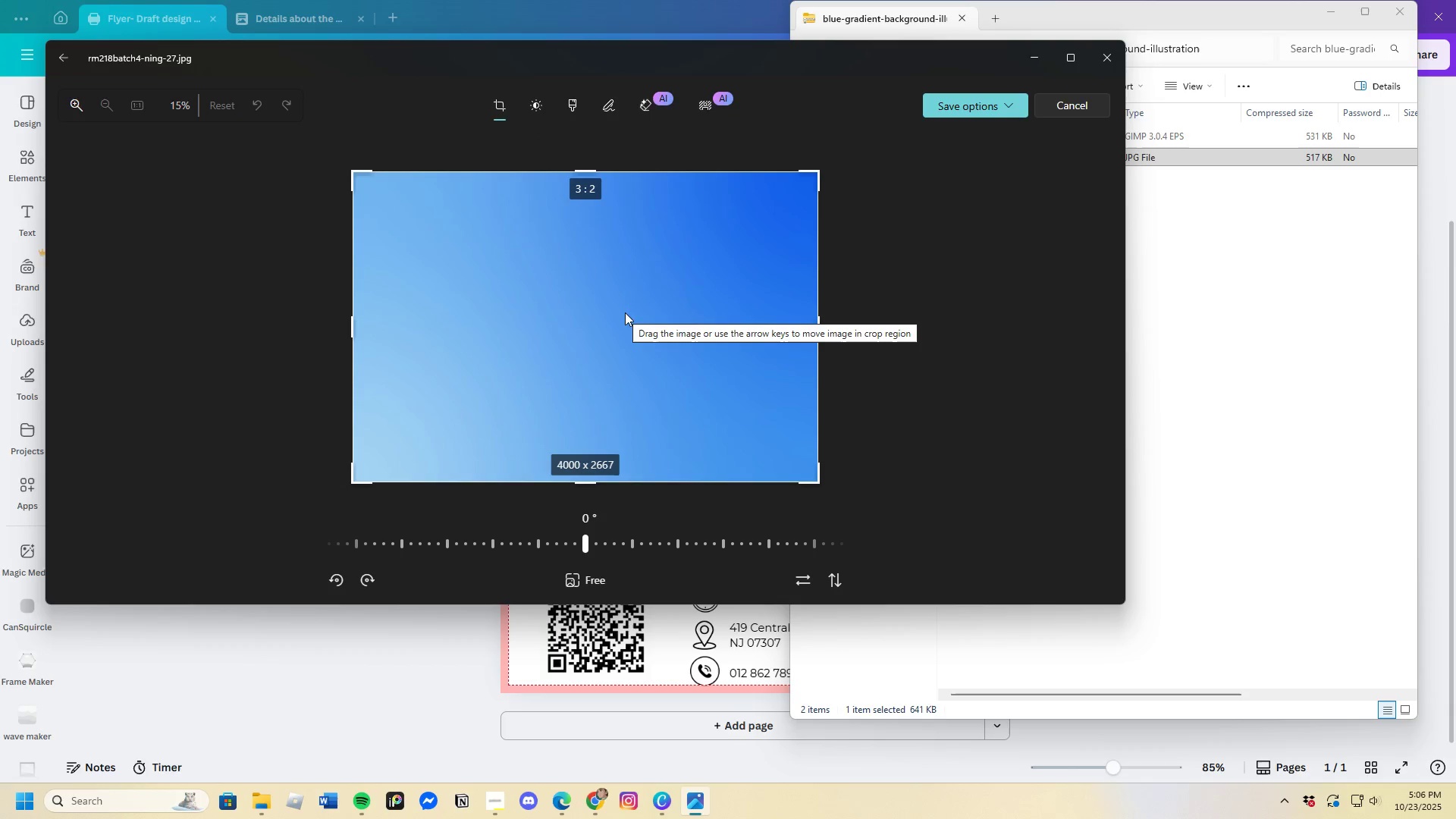 
left_click_drag(start_coordinate=[576, 175], to_coordinate=[580, 179])
 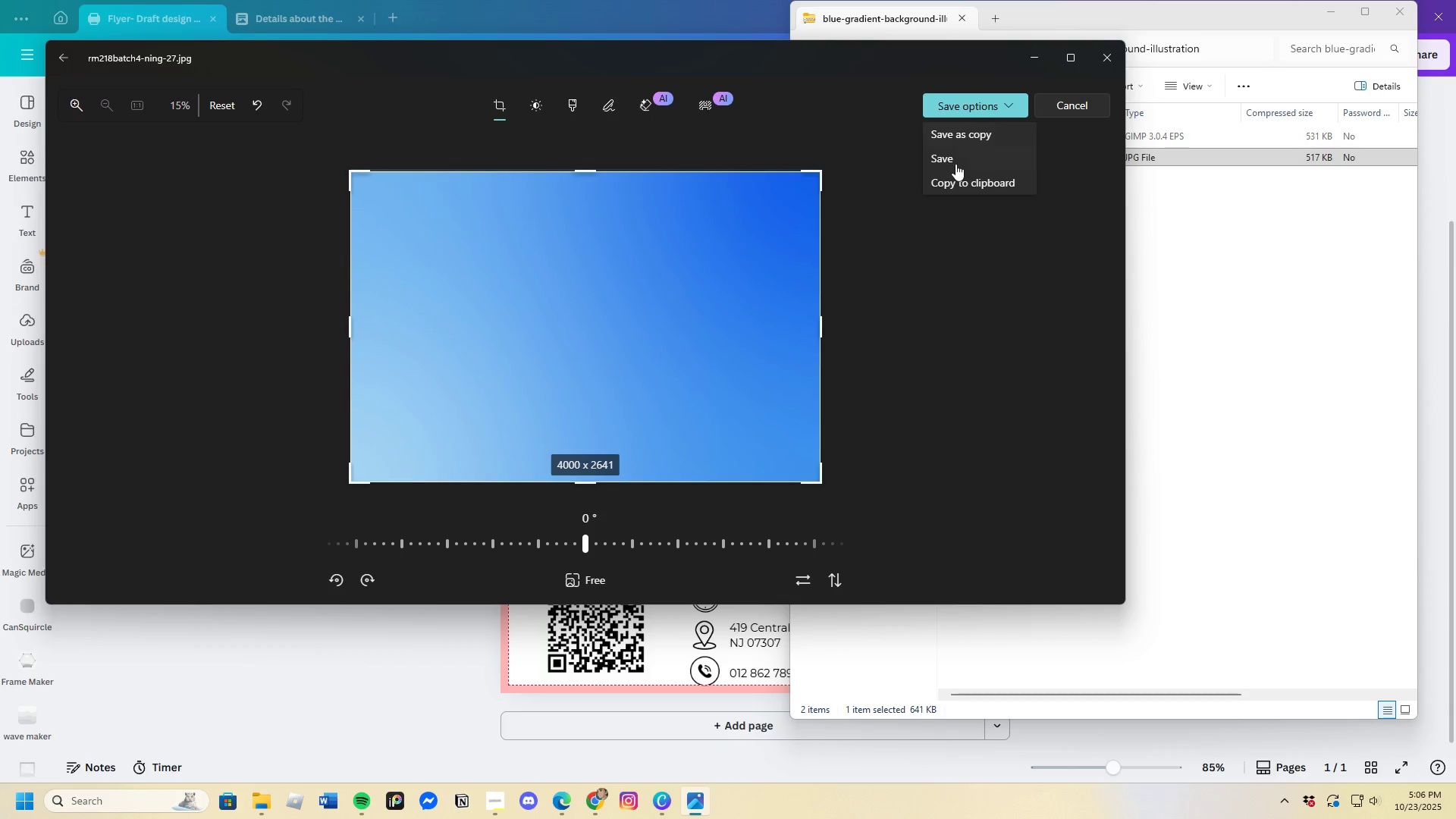 
left_click([956, 132])
 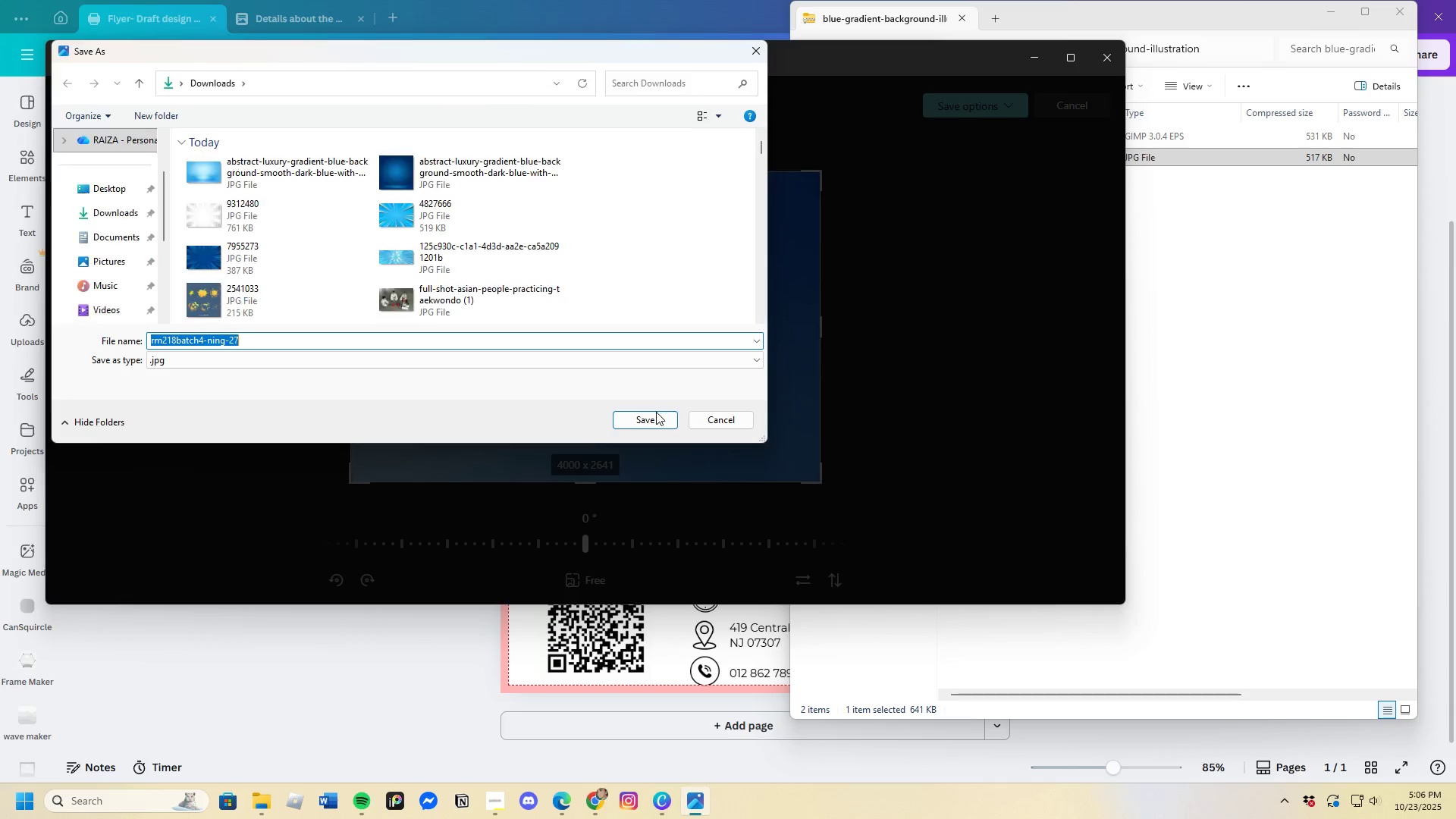 
left_click([639, 424])
 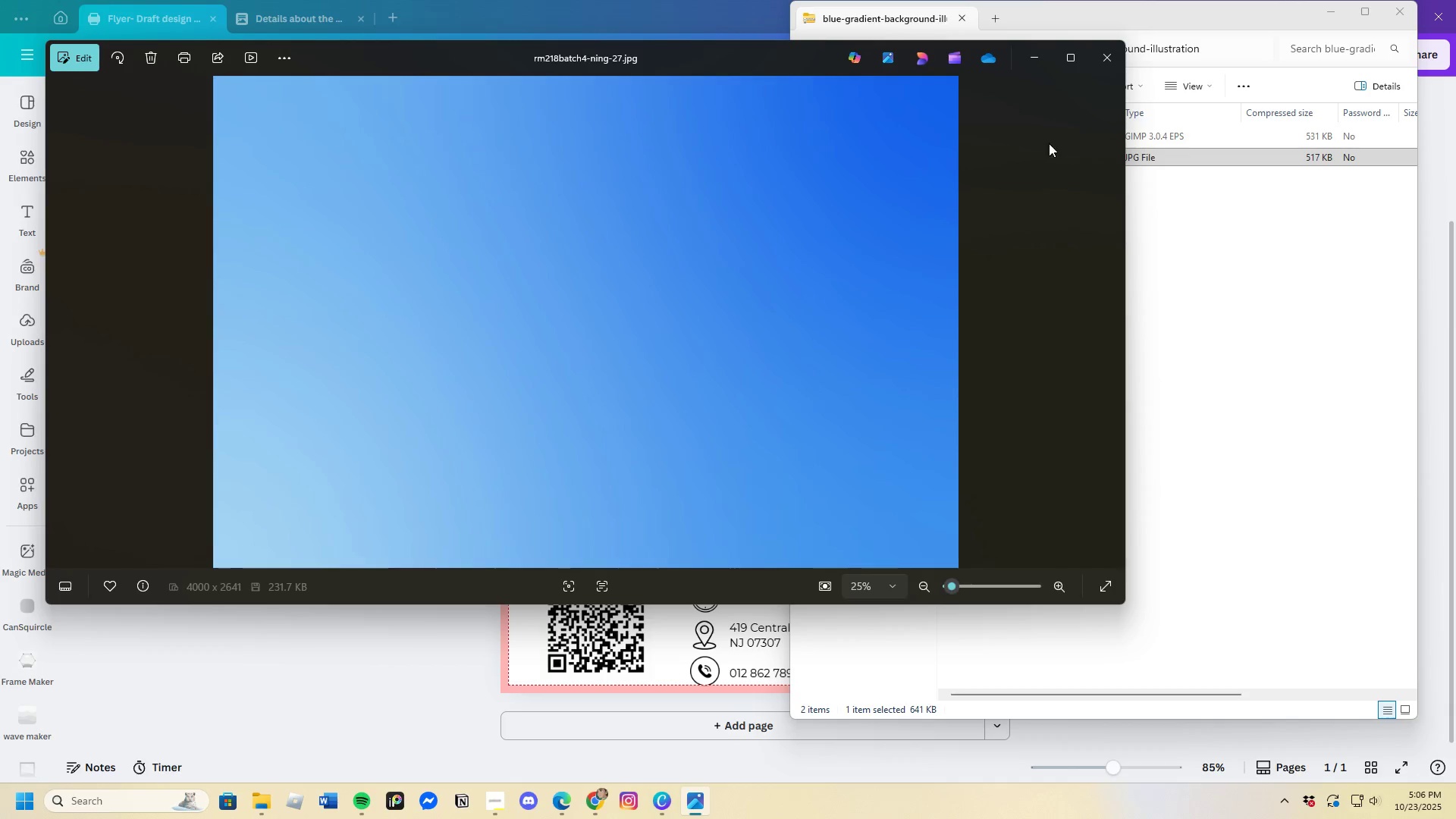 
left_click([1101, 60])
 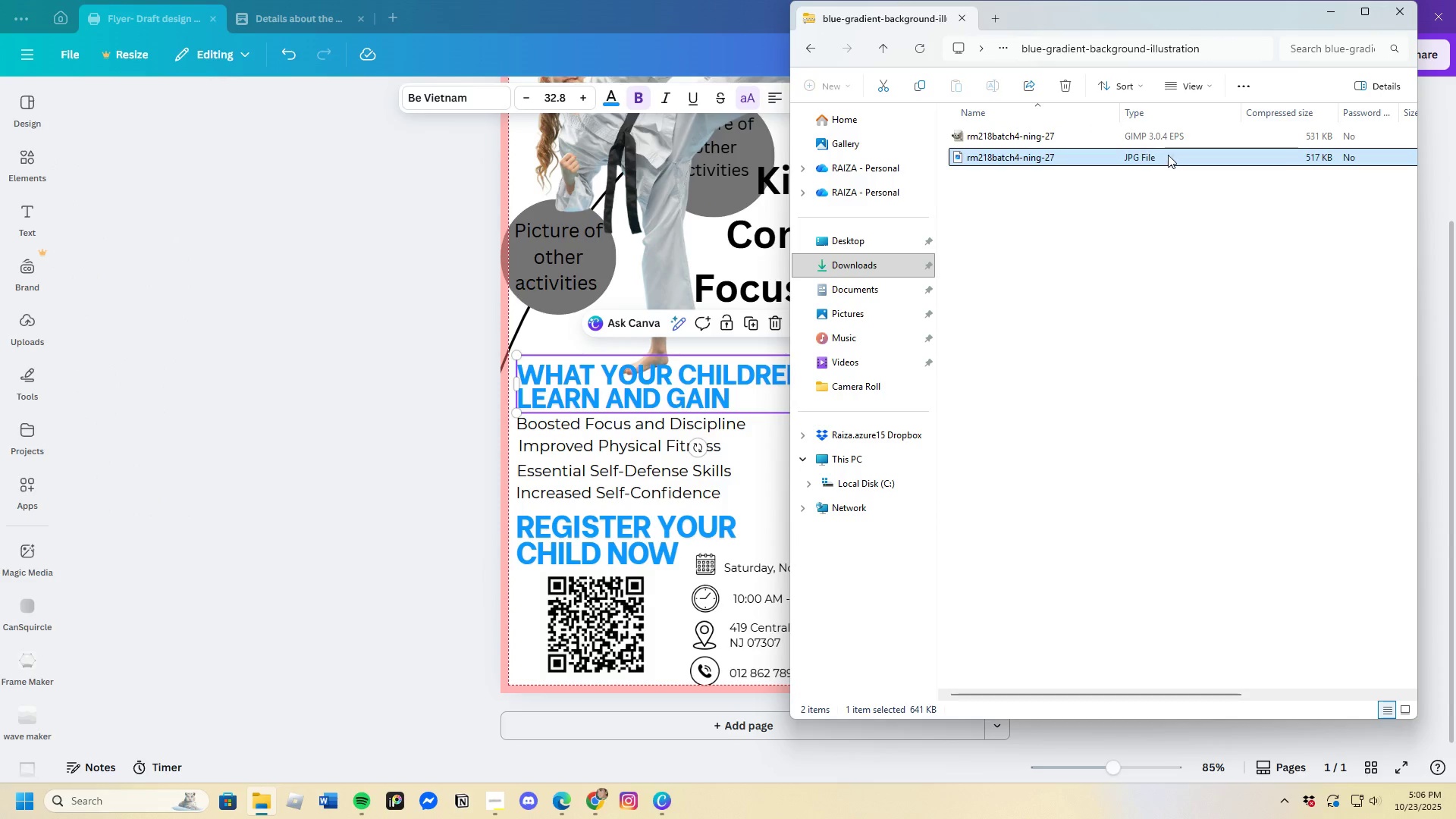 
left_click([795, 45])
 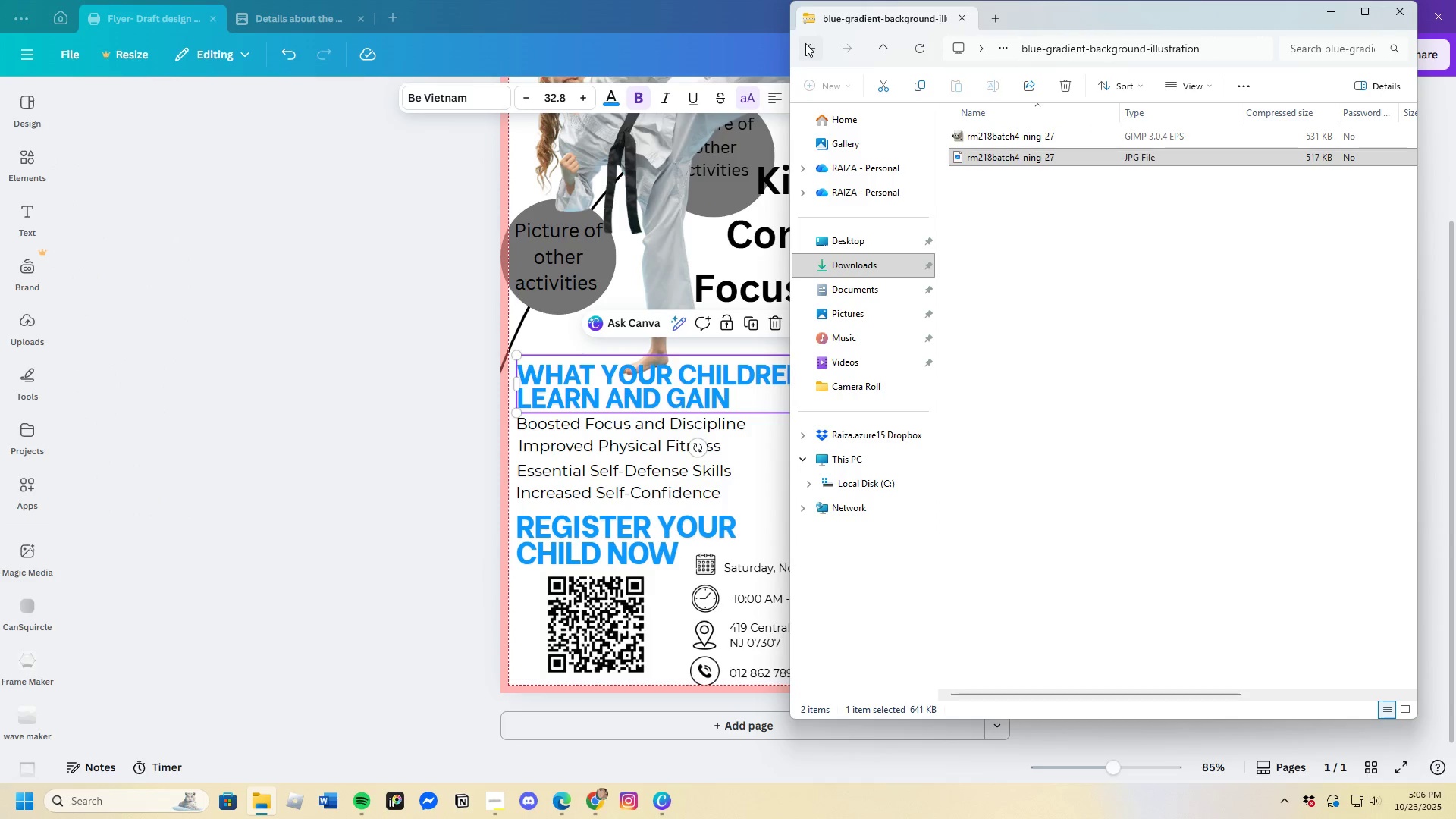 
left_click([805, 43])
 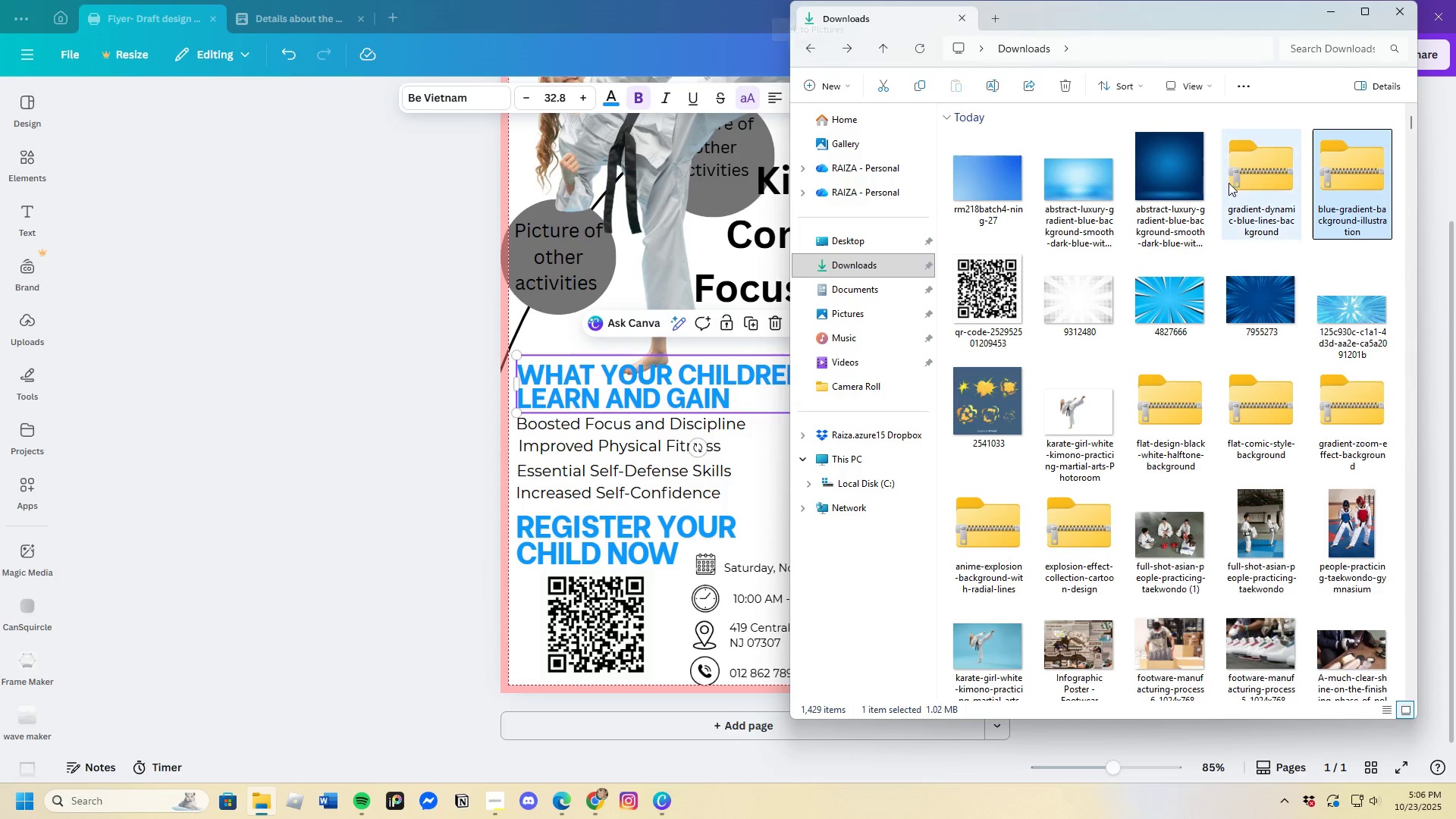 
left_click([1238, 192])
 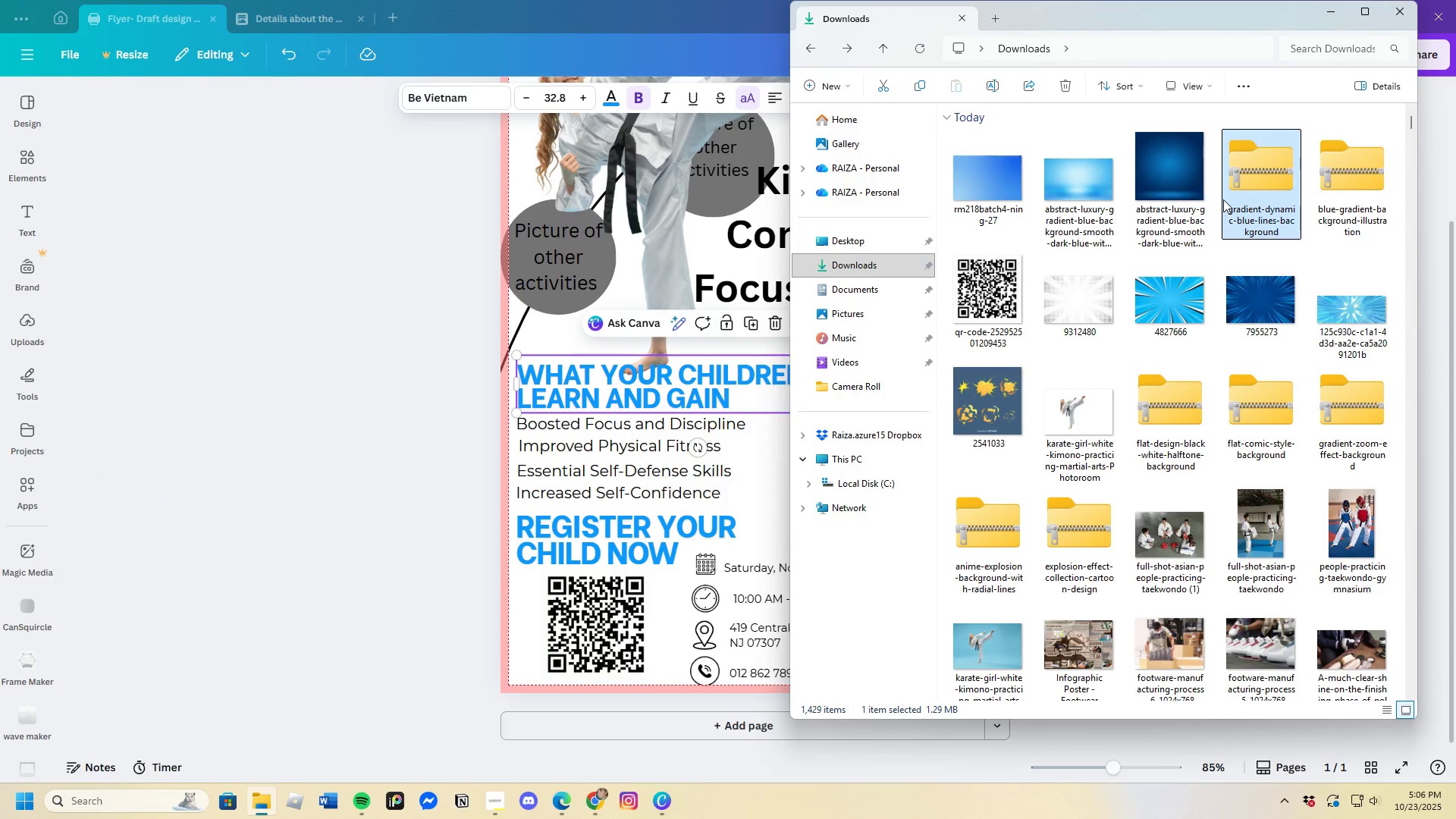 
key(Enter)
 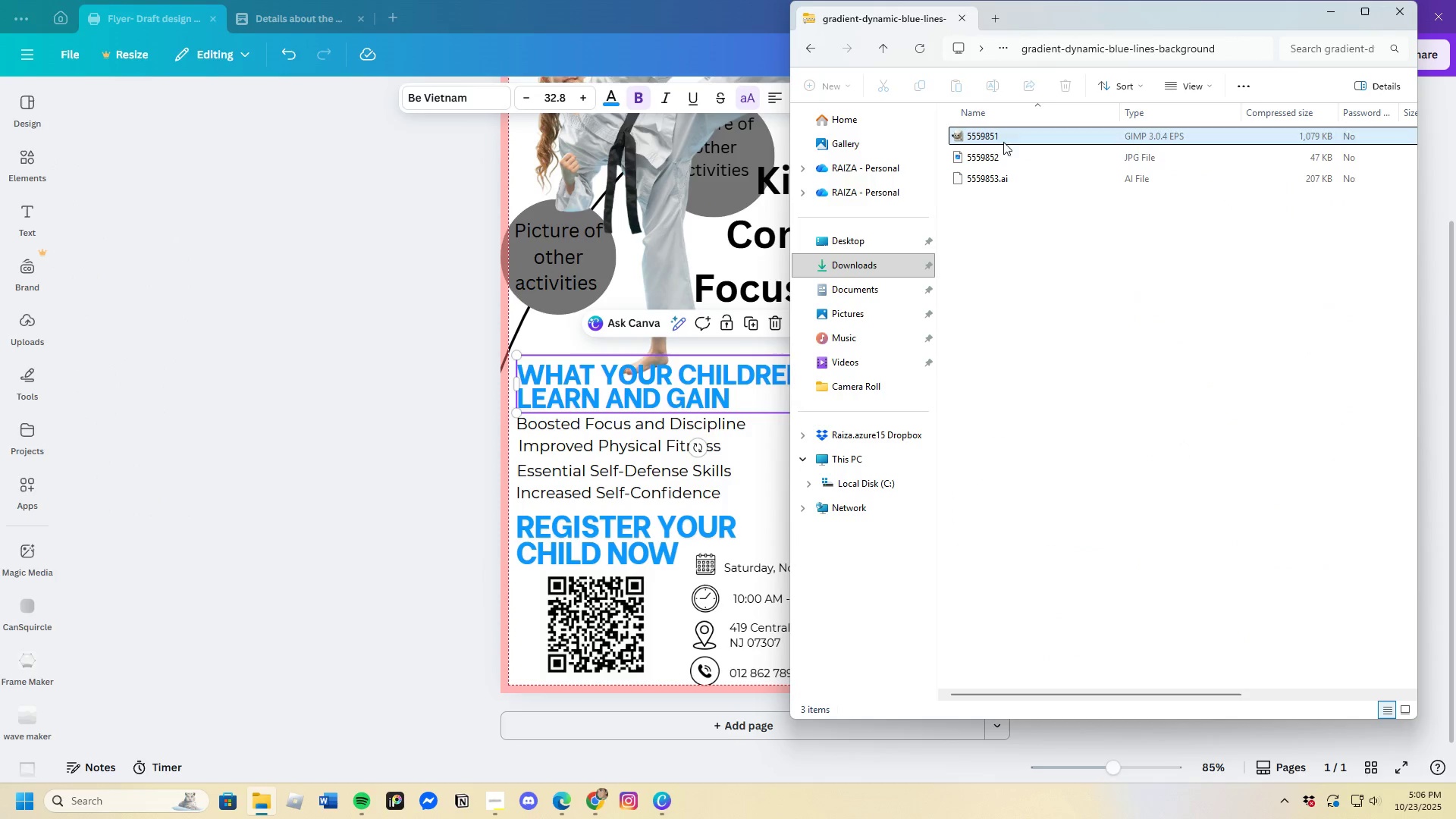 
left_click([1003, 152])
 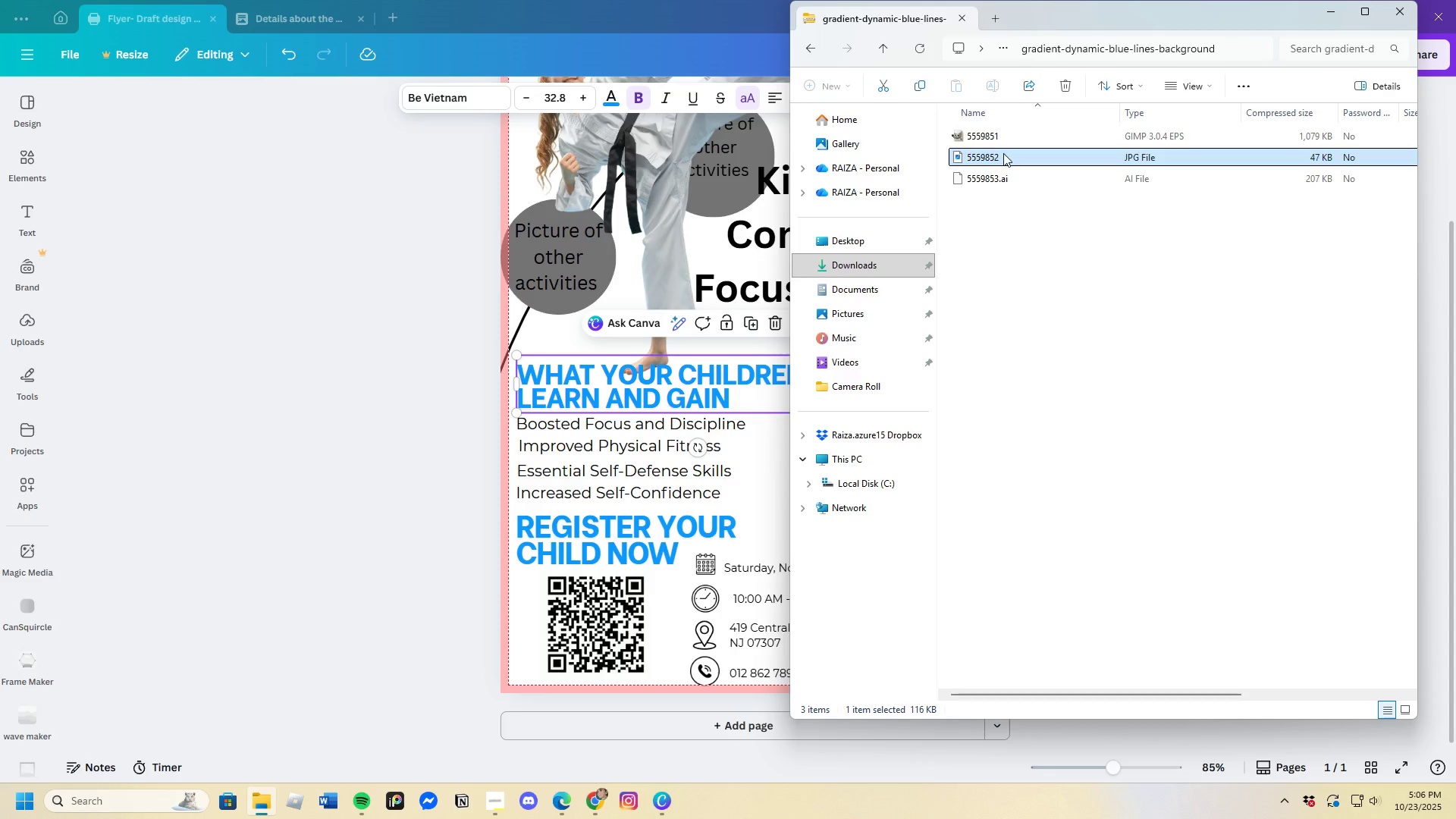 
key(Enter)
 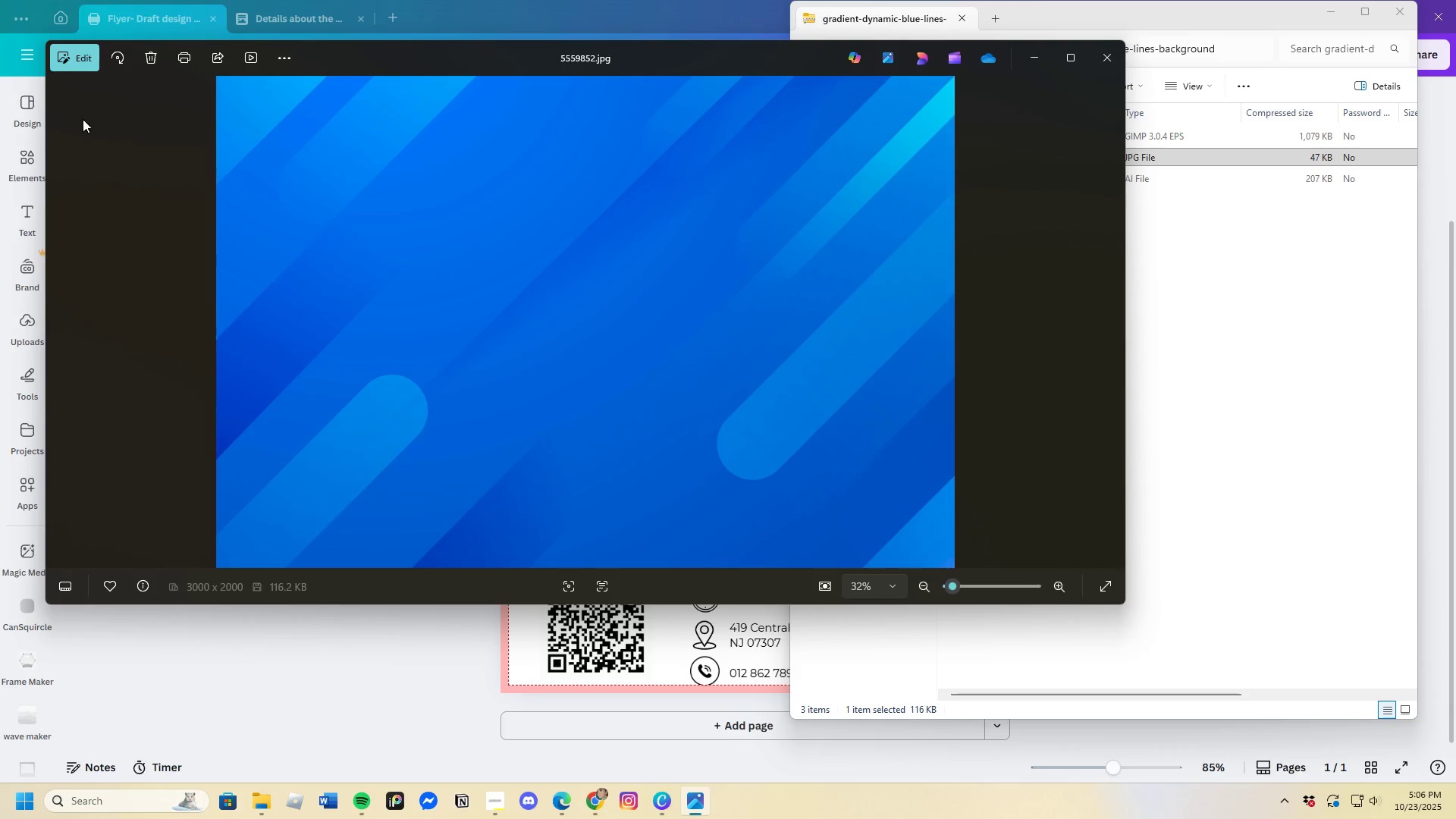 
left_click([80, 62])
 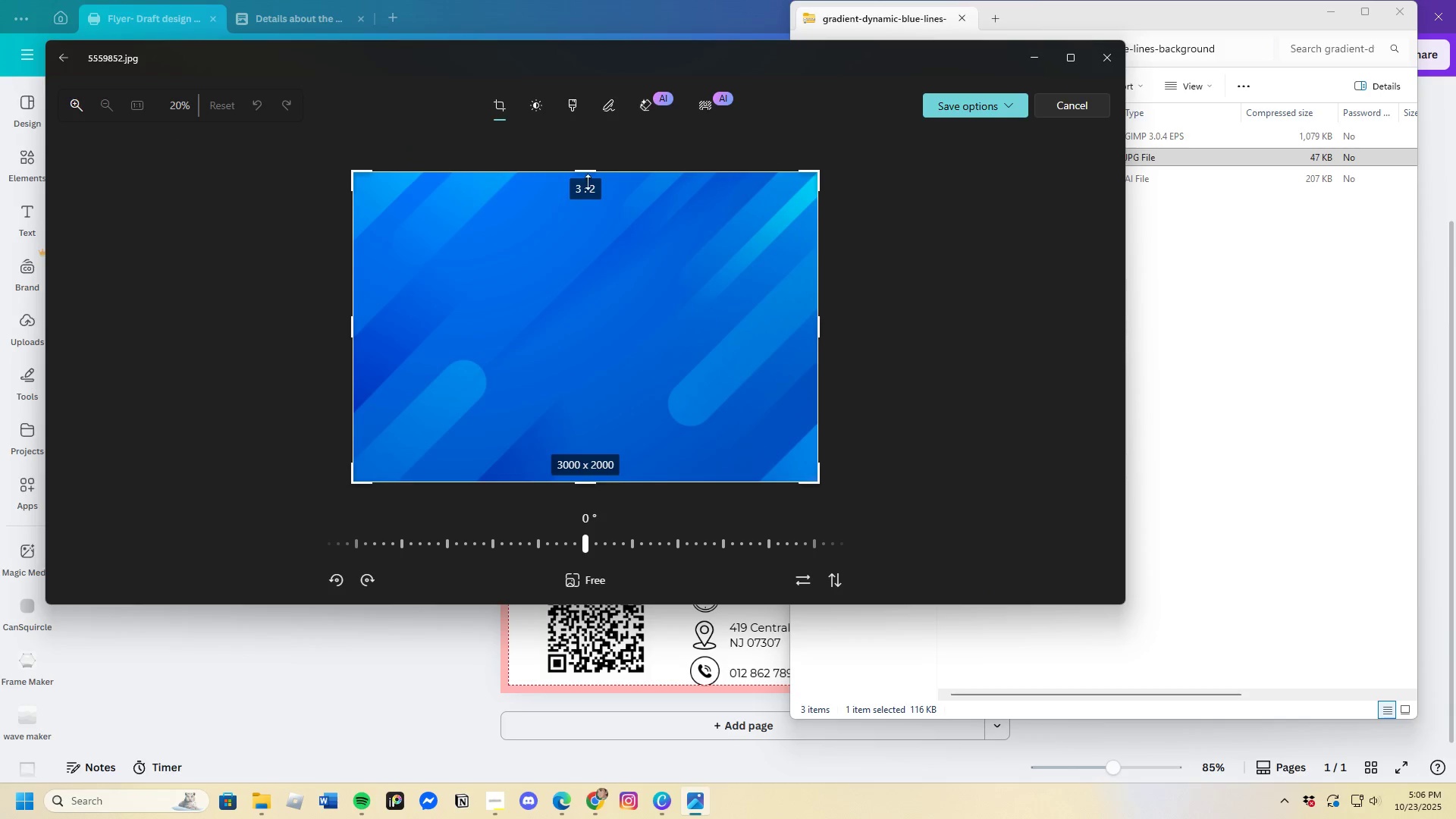 
left_click_drag(start_coordinate=[586, 177], to_coordinate=[589, 180])
 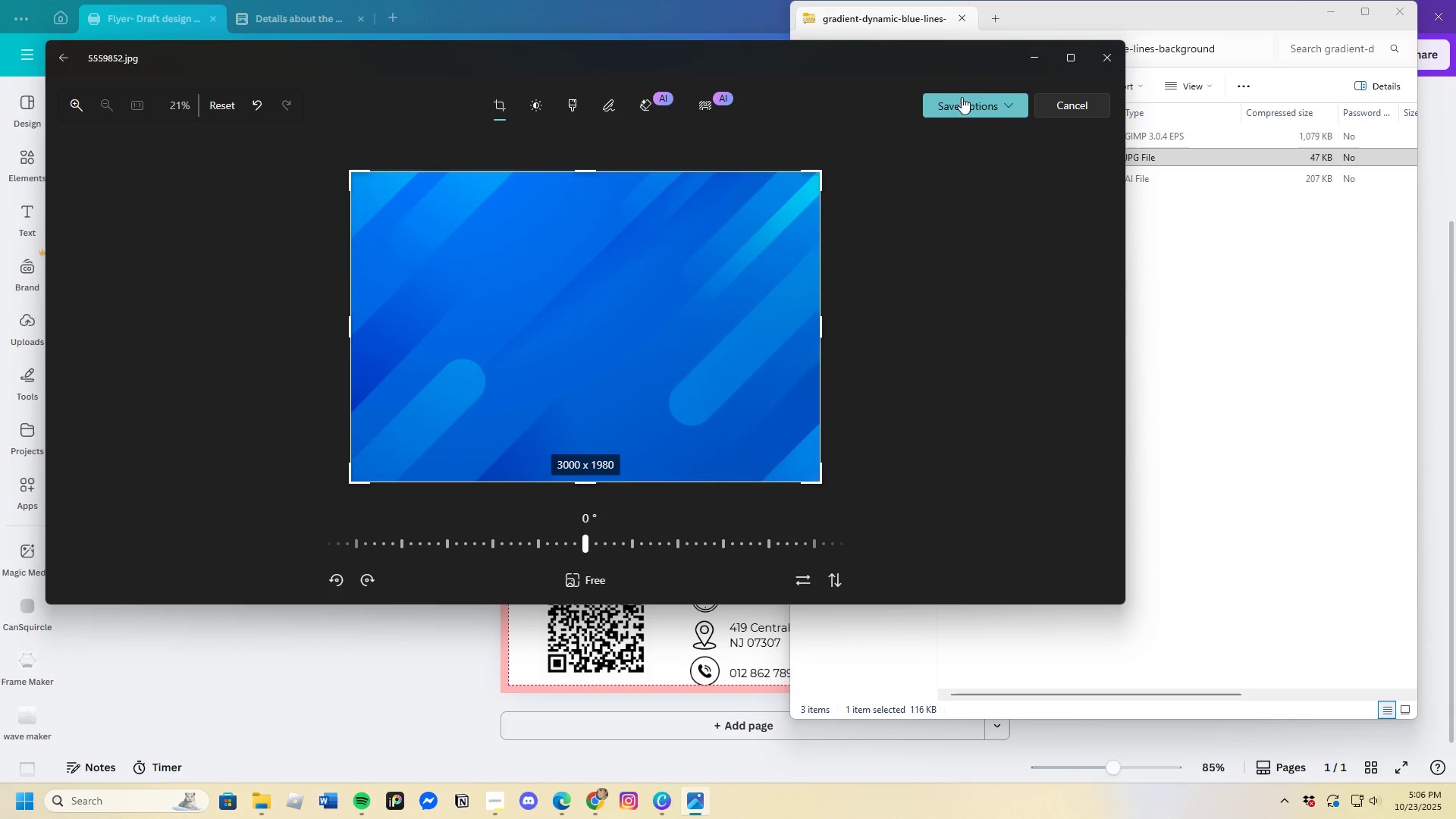 
left_click([957, 94])
 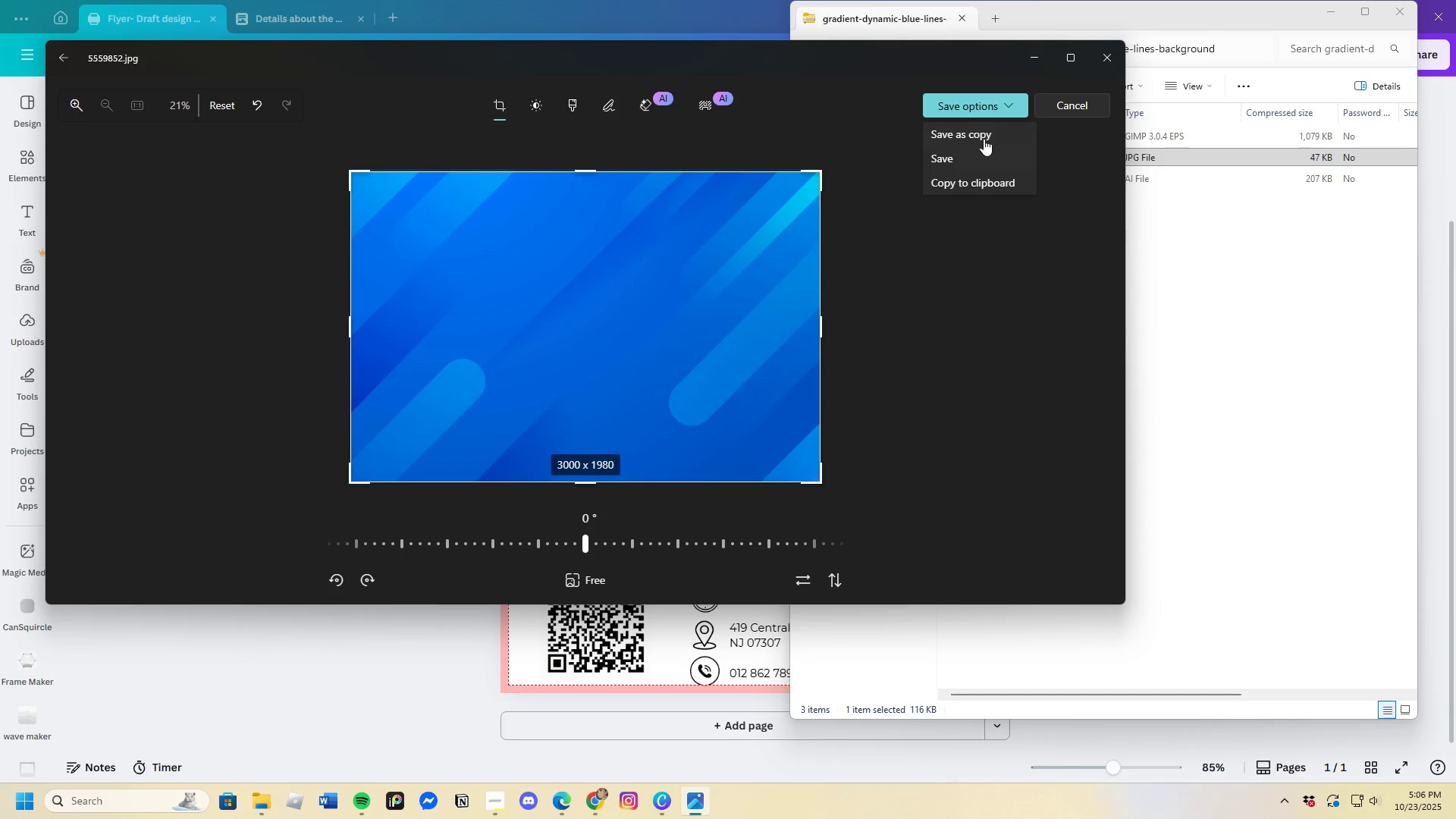 
left_click([975, 133])
 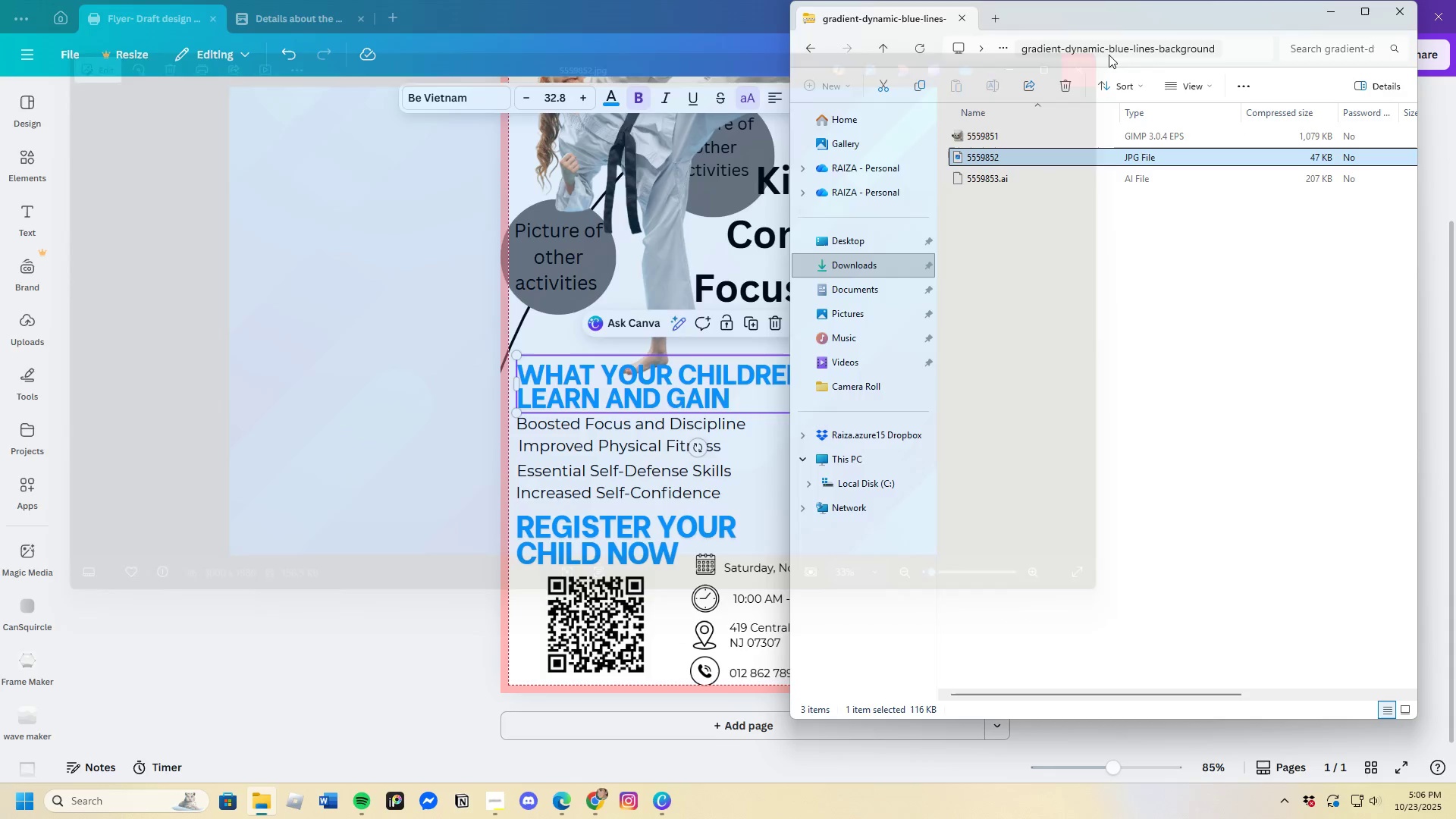 
left_click([1406, 12])
 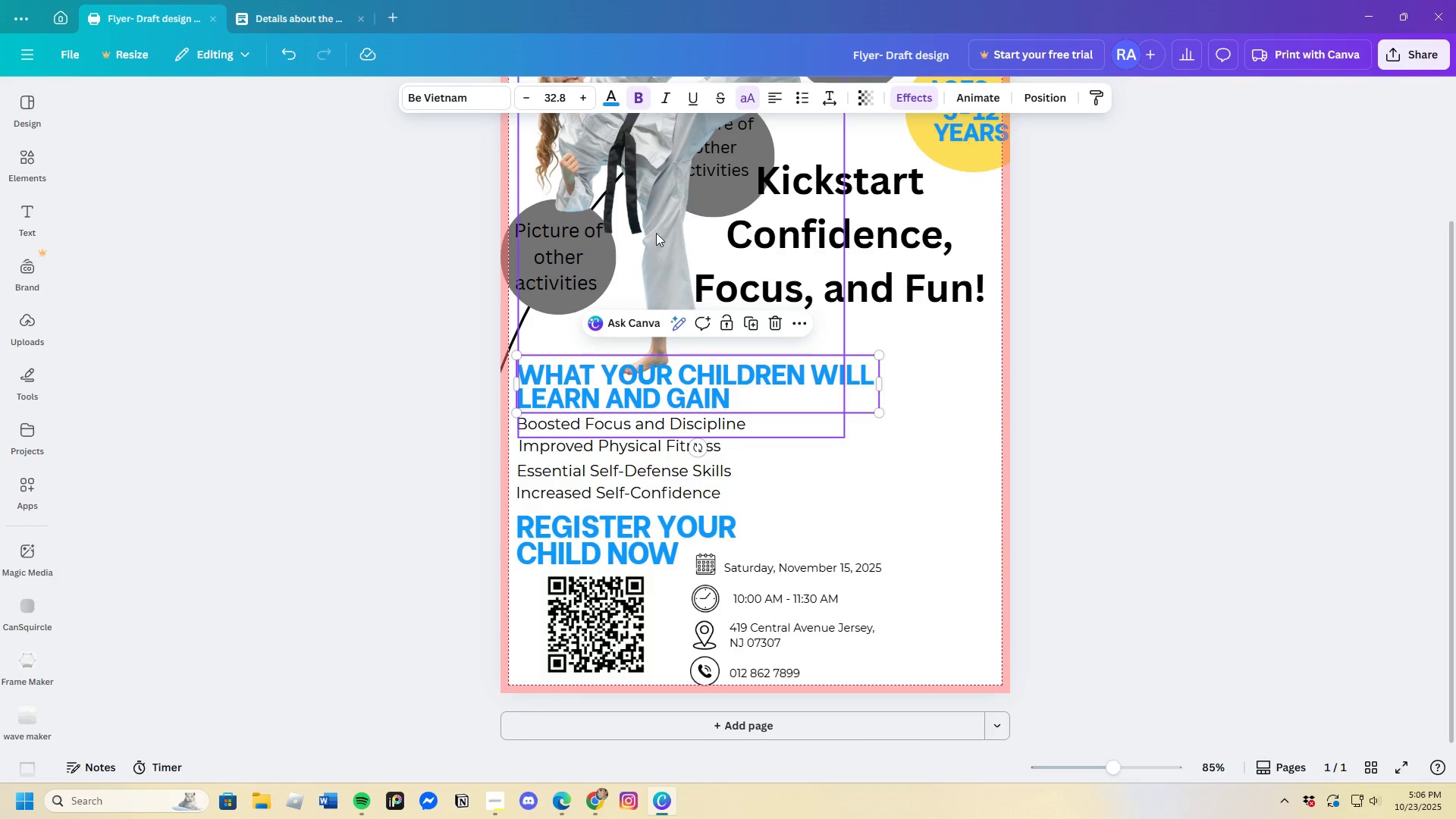 
scroll: coordinate [318, 374], scroll_direction: up, amount: 5.0
 